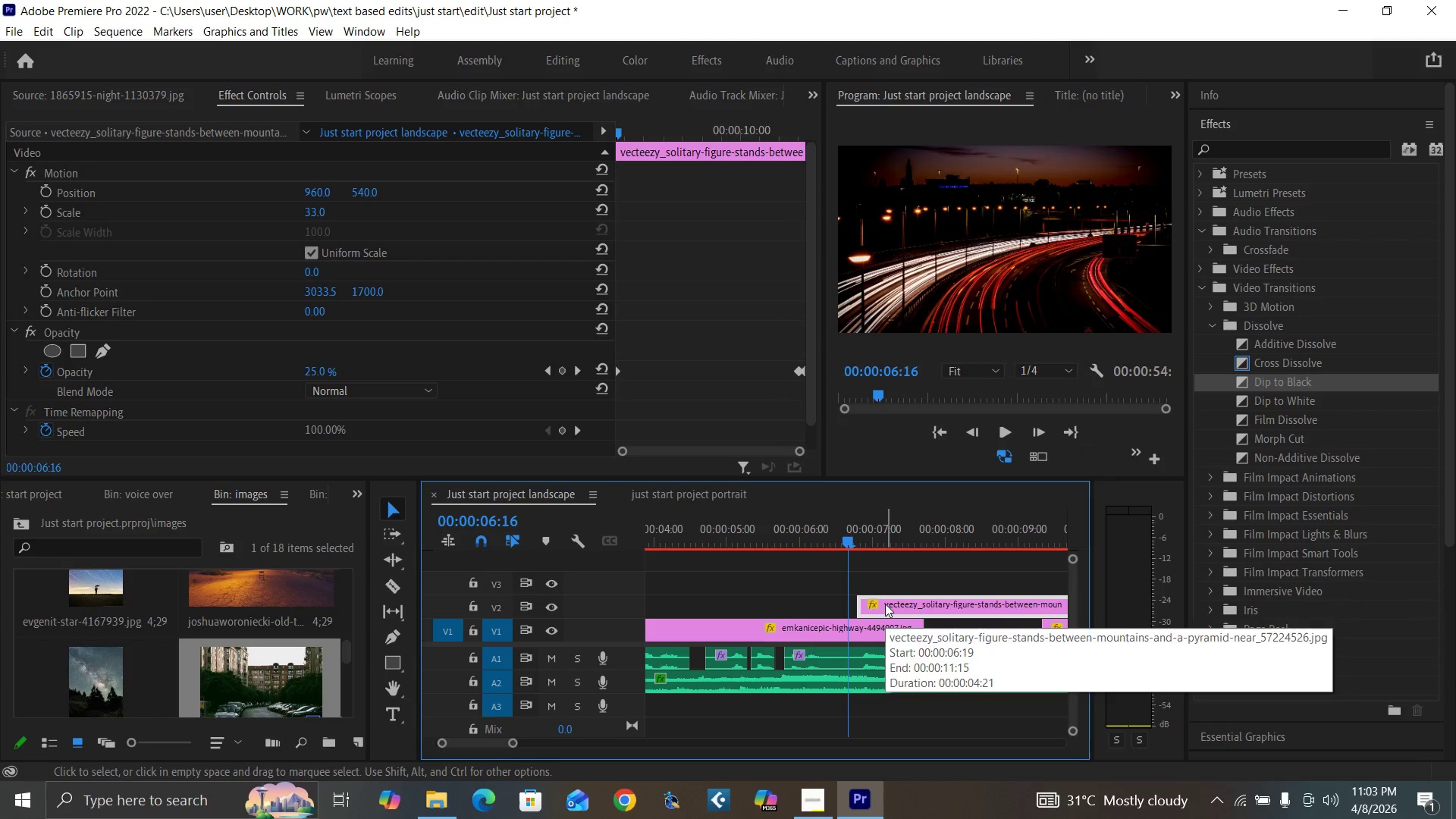 
key(ArrowLeft)
 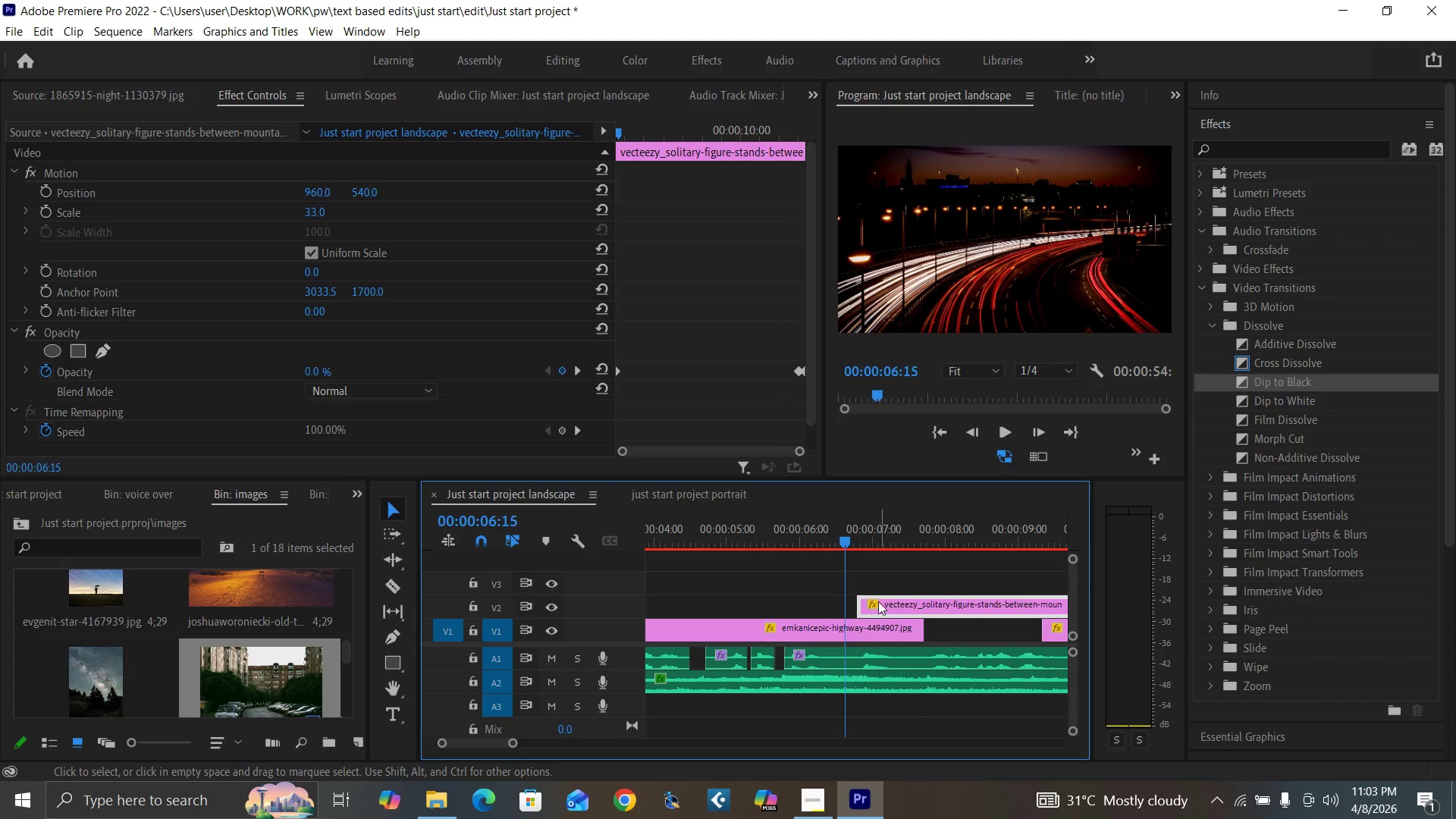 
key(ArrowLeft)
 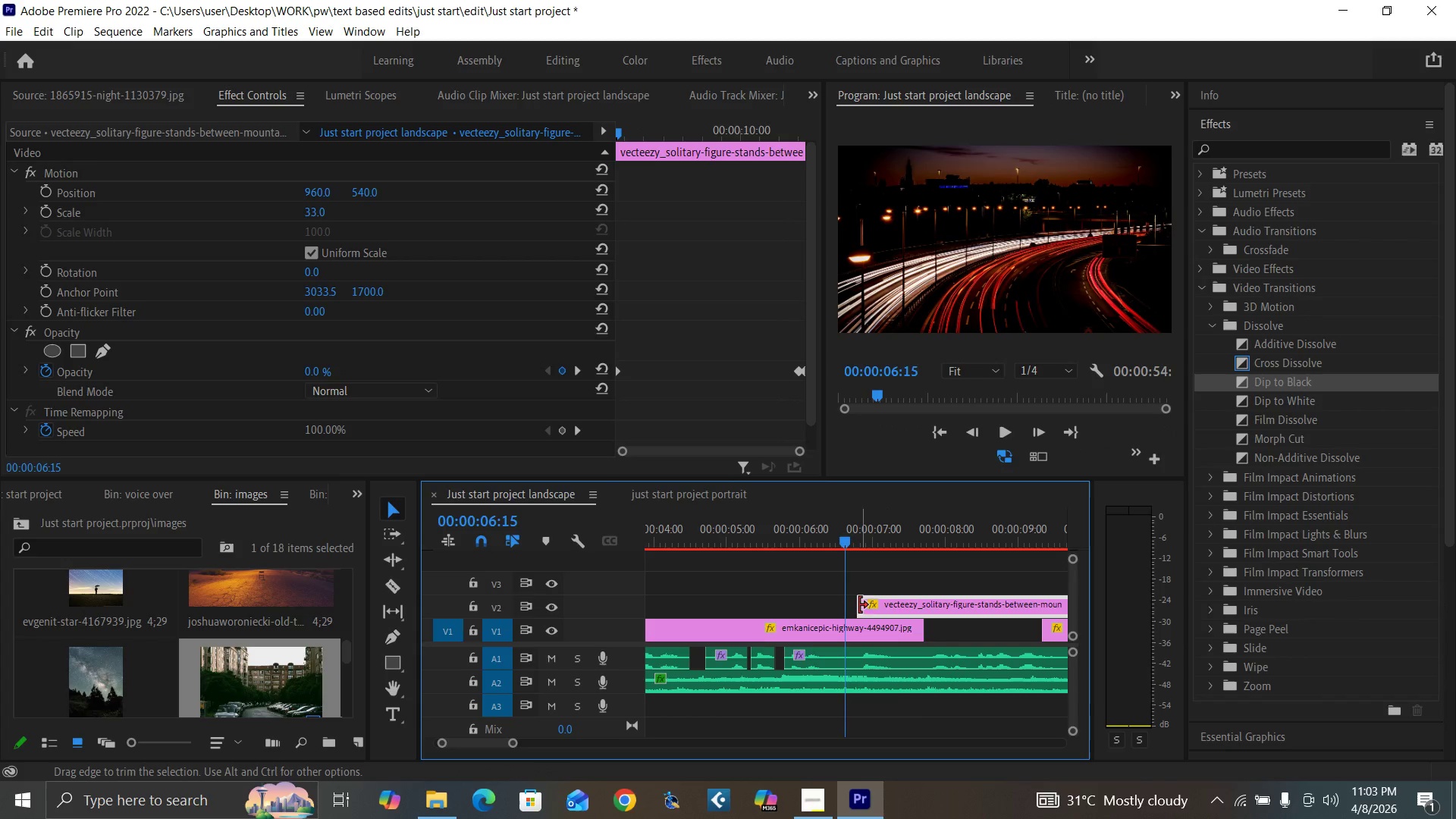 
left_click_drag(start_coordinate=[859, 605], to_coordinate=[845, 605])
 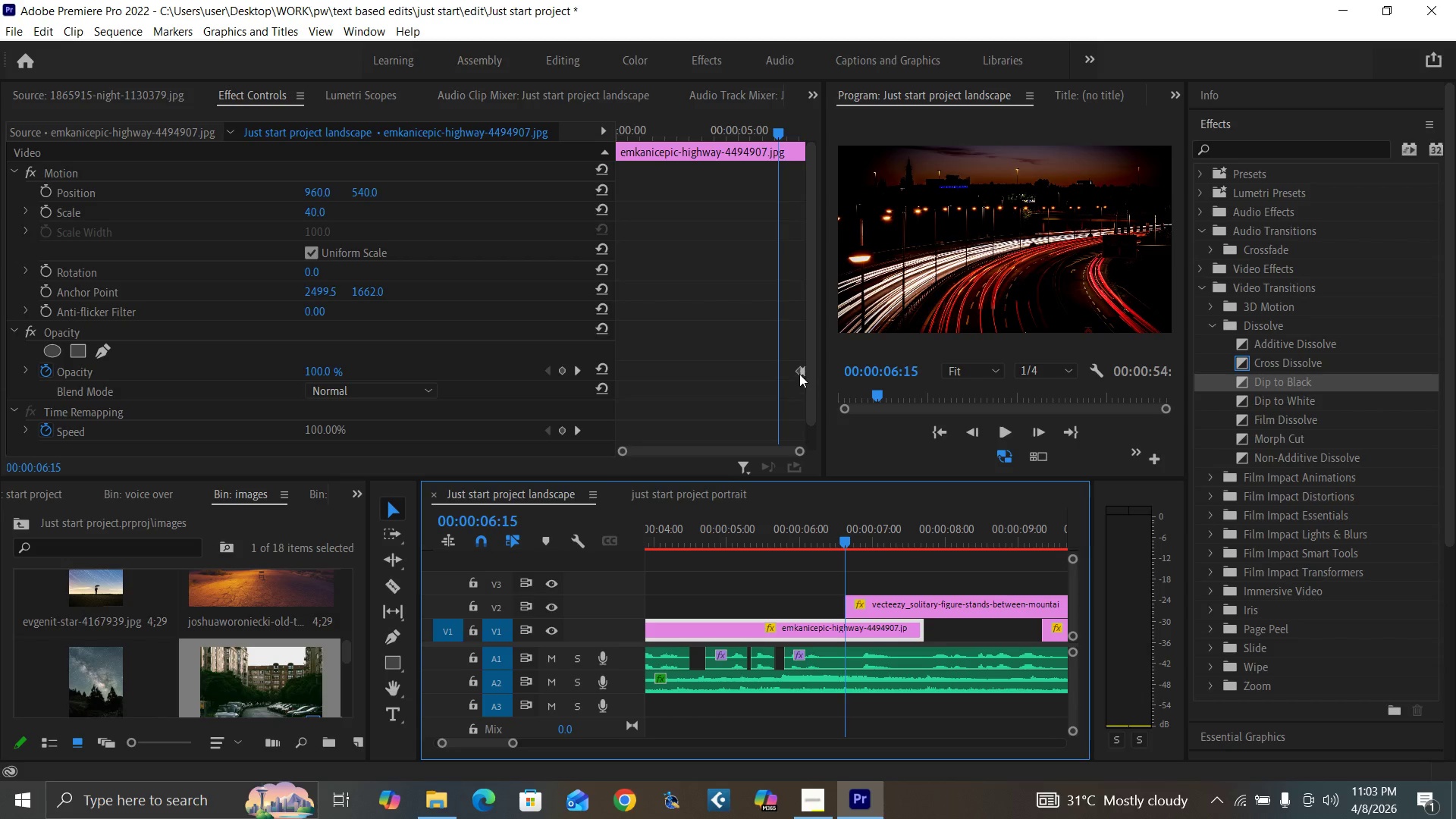 
left_click_drag(start_coordinate=[795, 368], to_coordinate=[769, 372])
 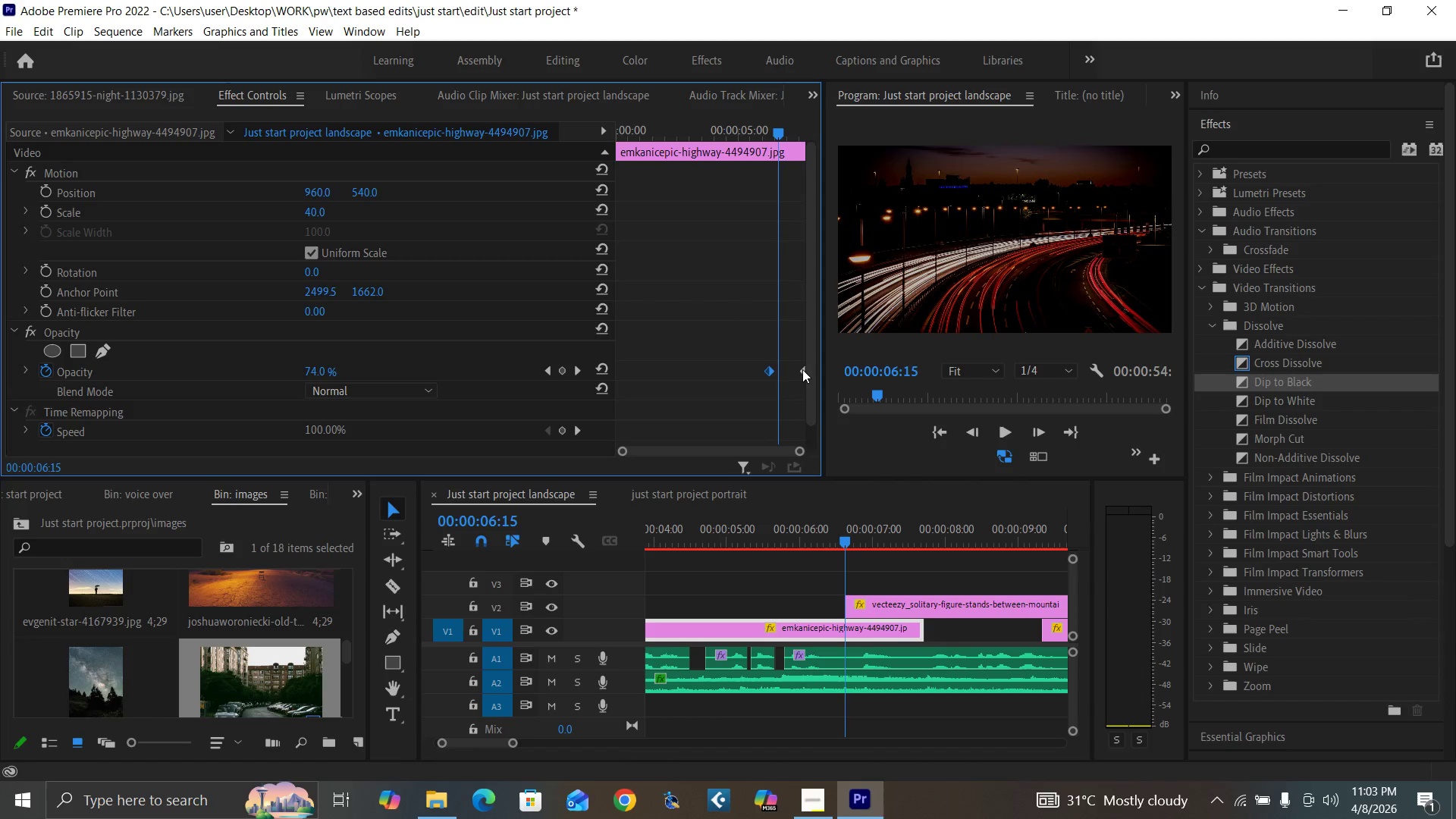 
left_click_drag(start_coordinate=[802, 369], to_coordinate=[782, 370])
 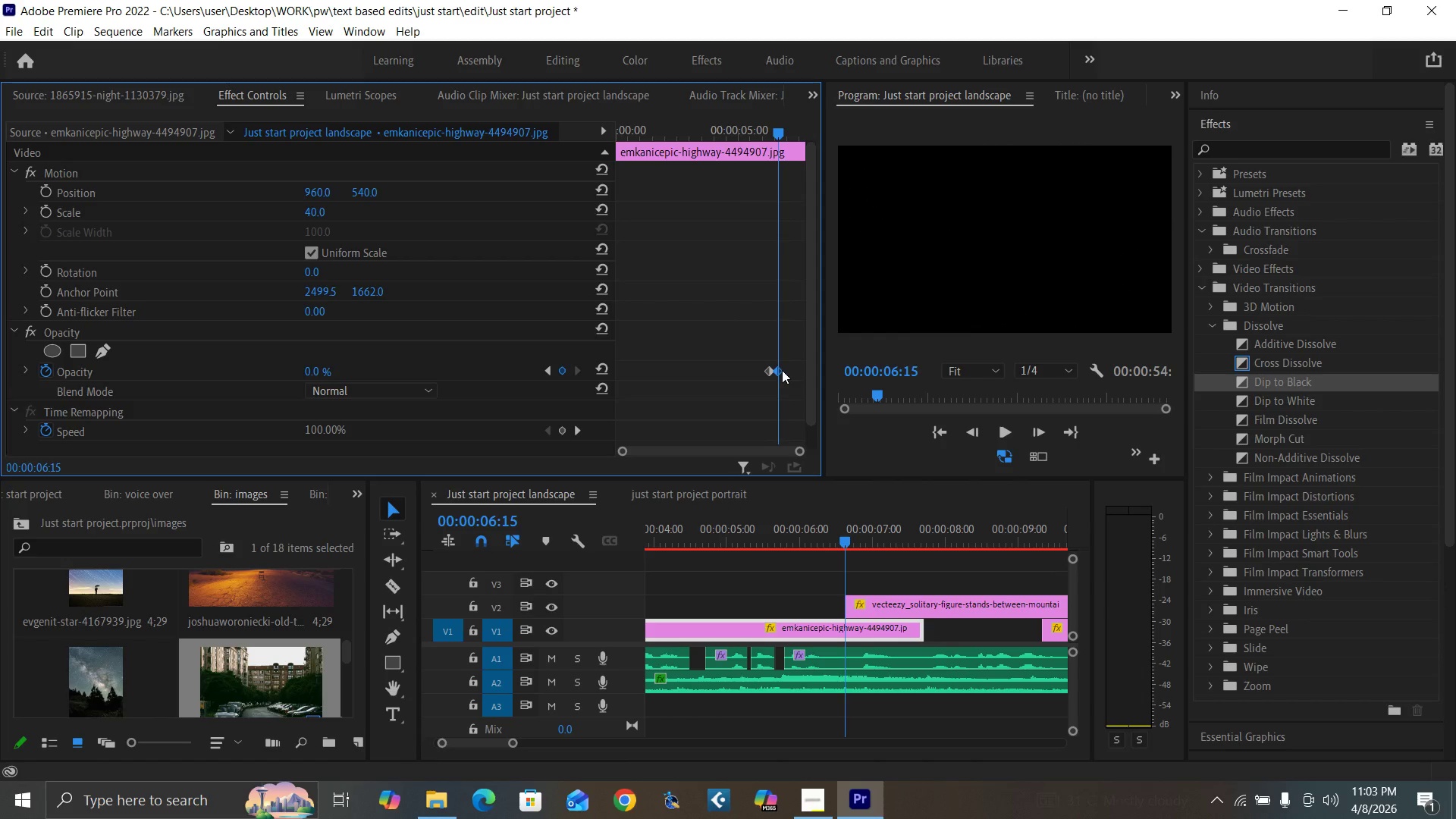 
key(ArrowLeft)
 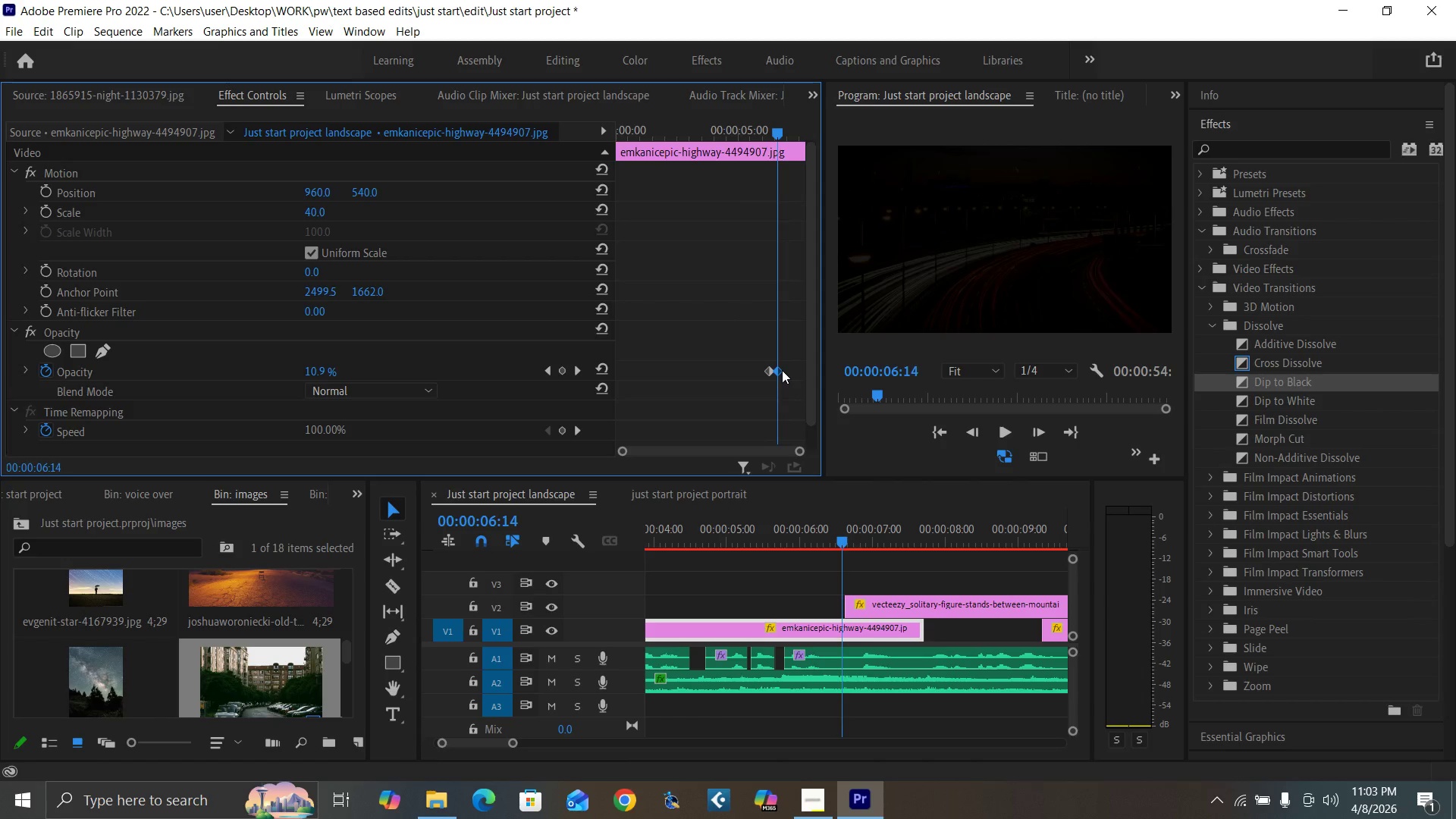 
key(ArrowLeft)
 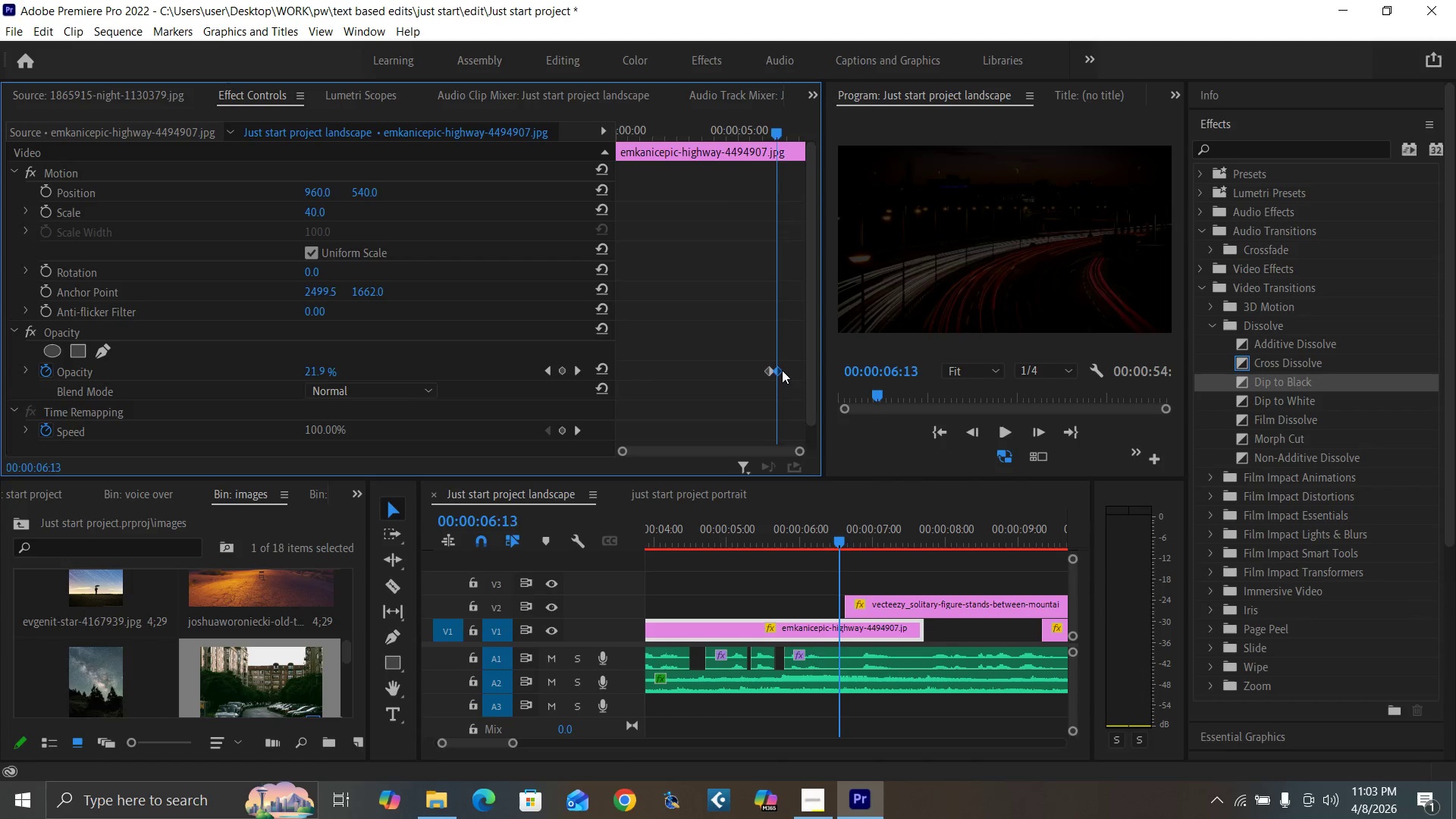 
key(ArrowLeft)
 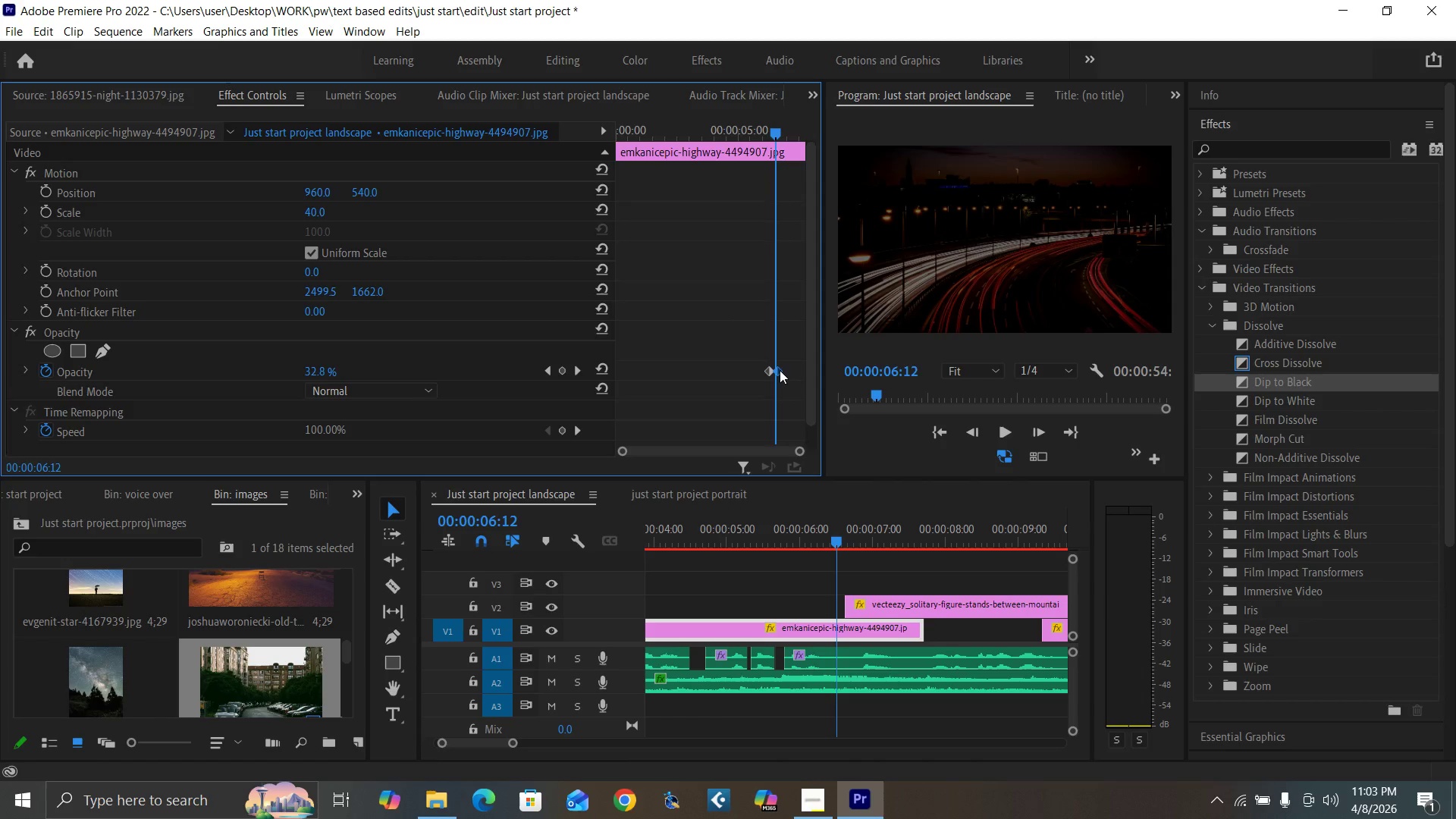 
key(ArrowLeft)
 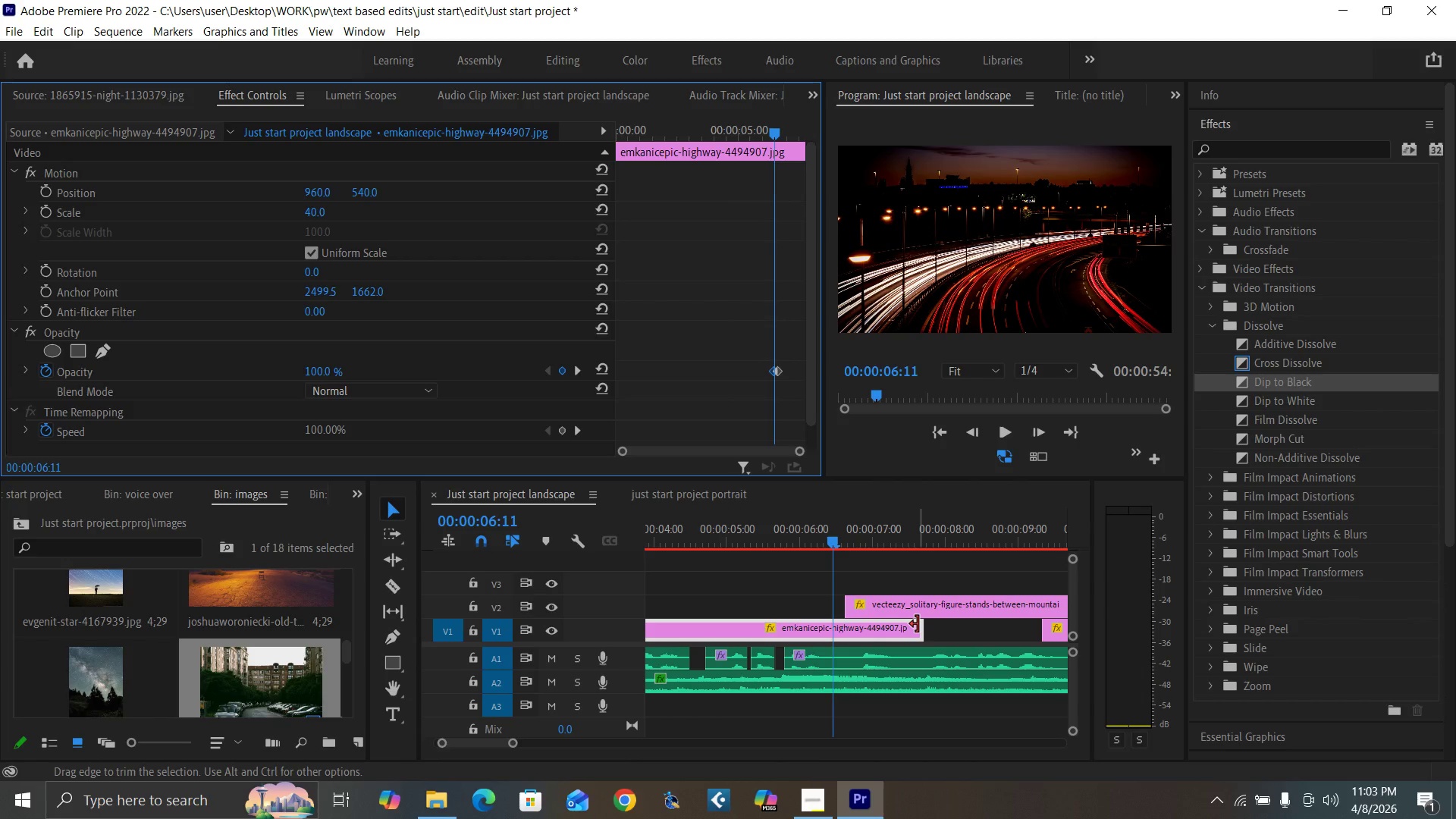 
left_click_drag(start_coordinate=[914, 627], to_coordinate=[850, 626])
 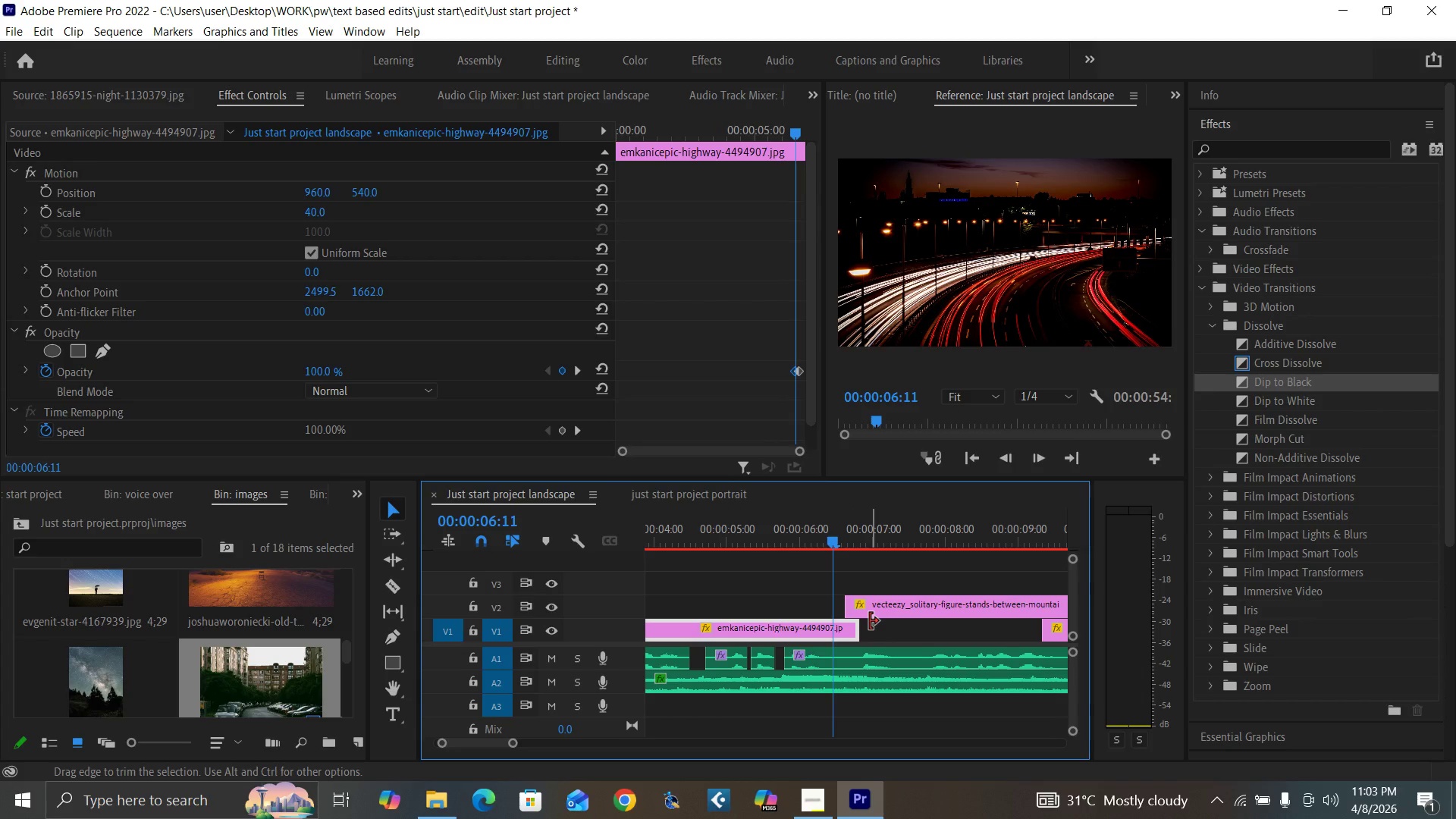 
key(ArrowRight)
 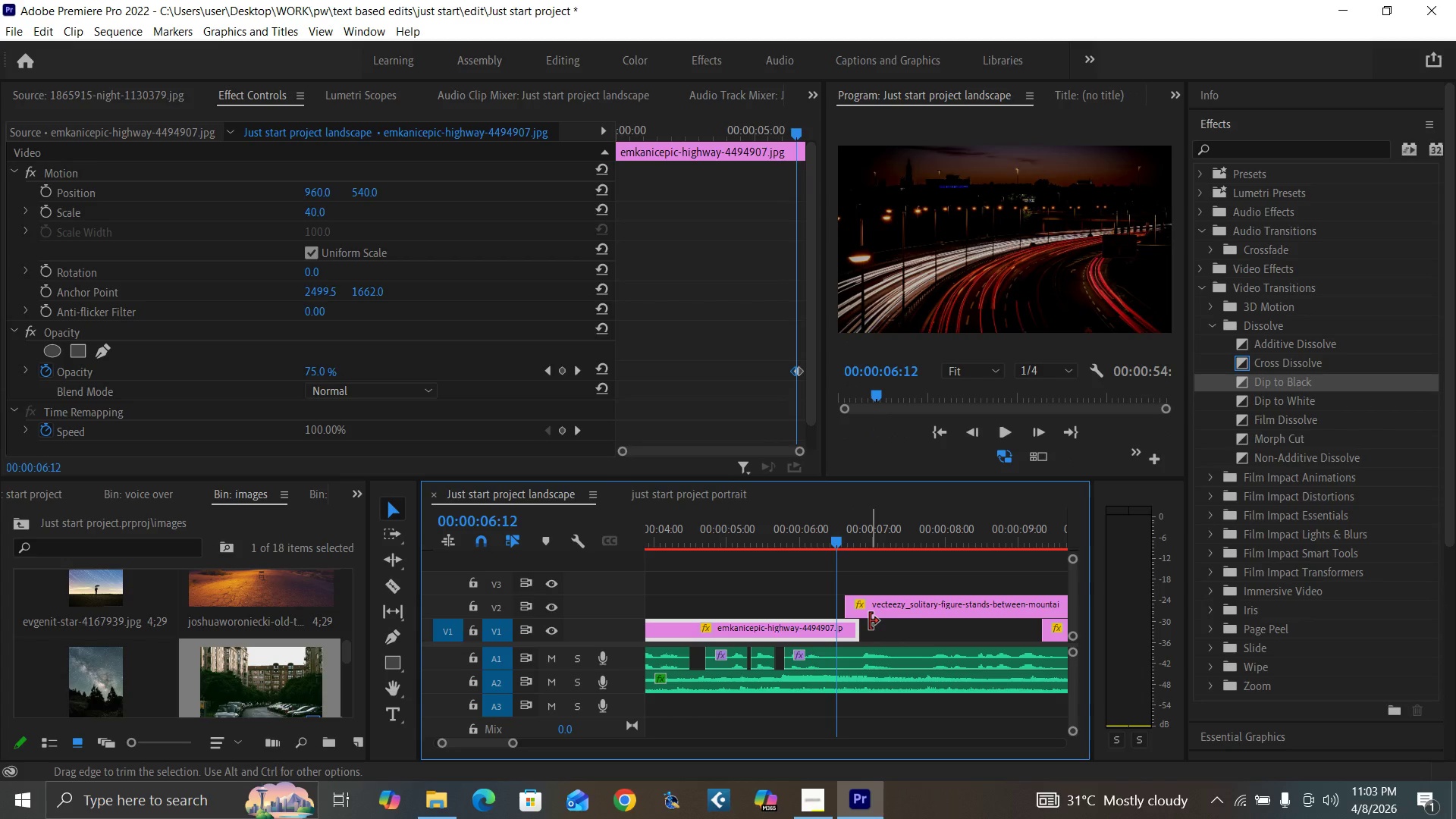 
key(ArrowRight)
 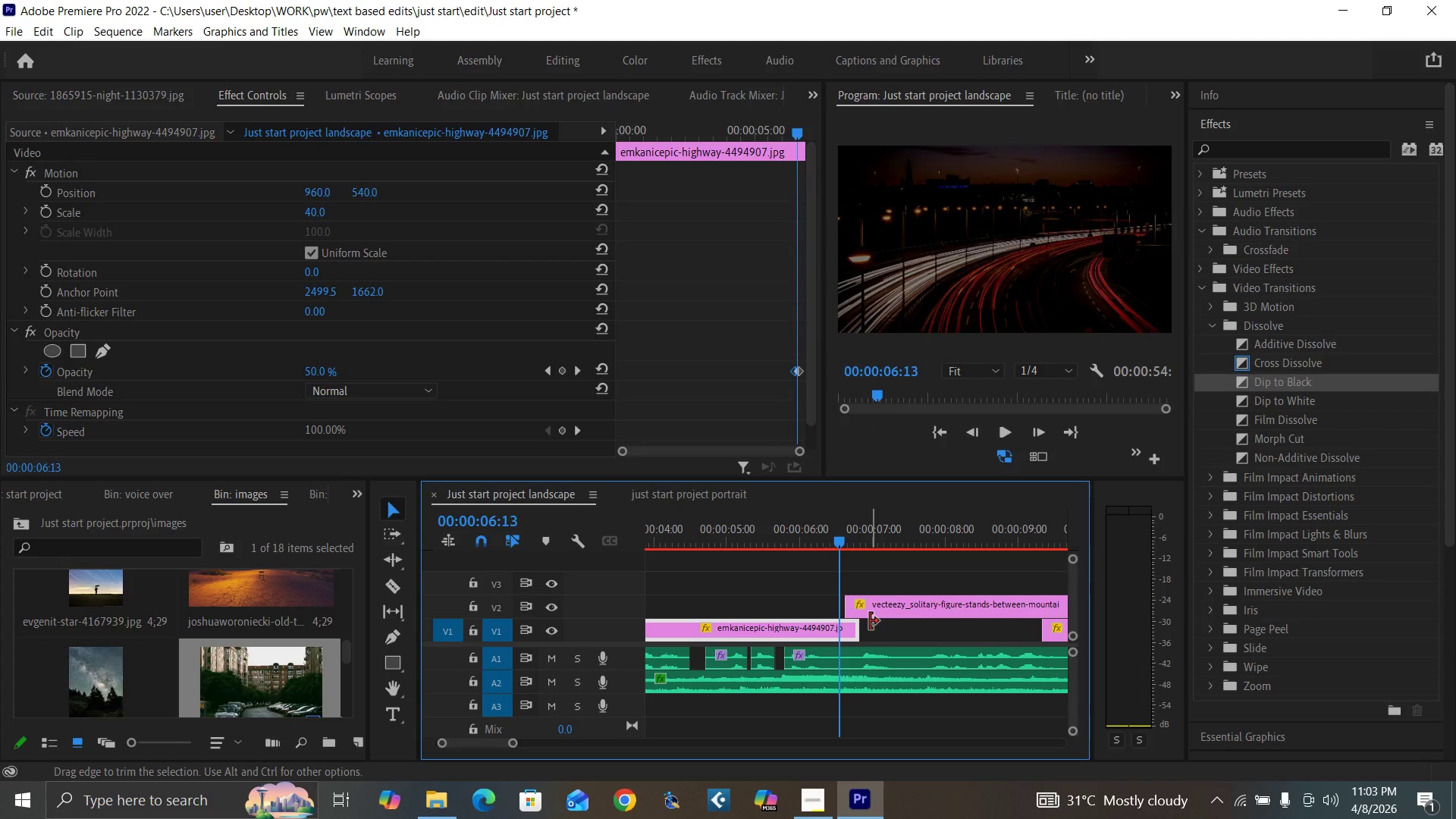 
key(ArrowRight)
 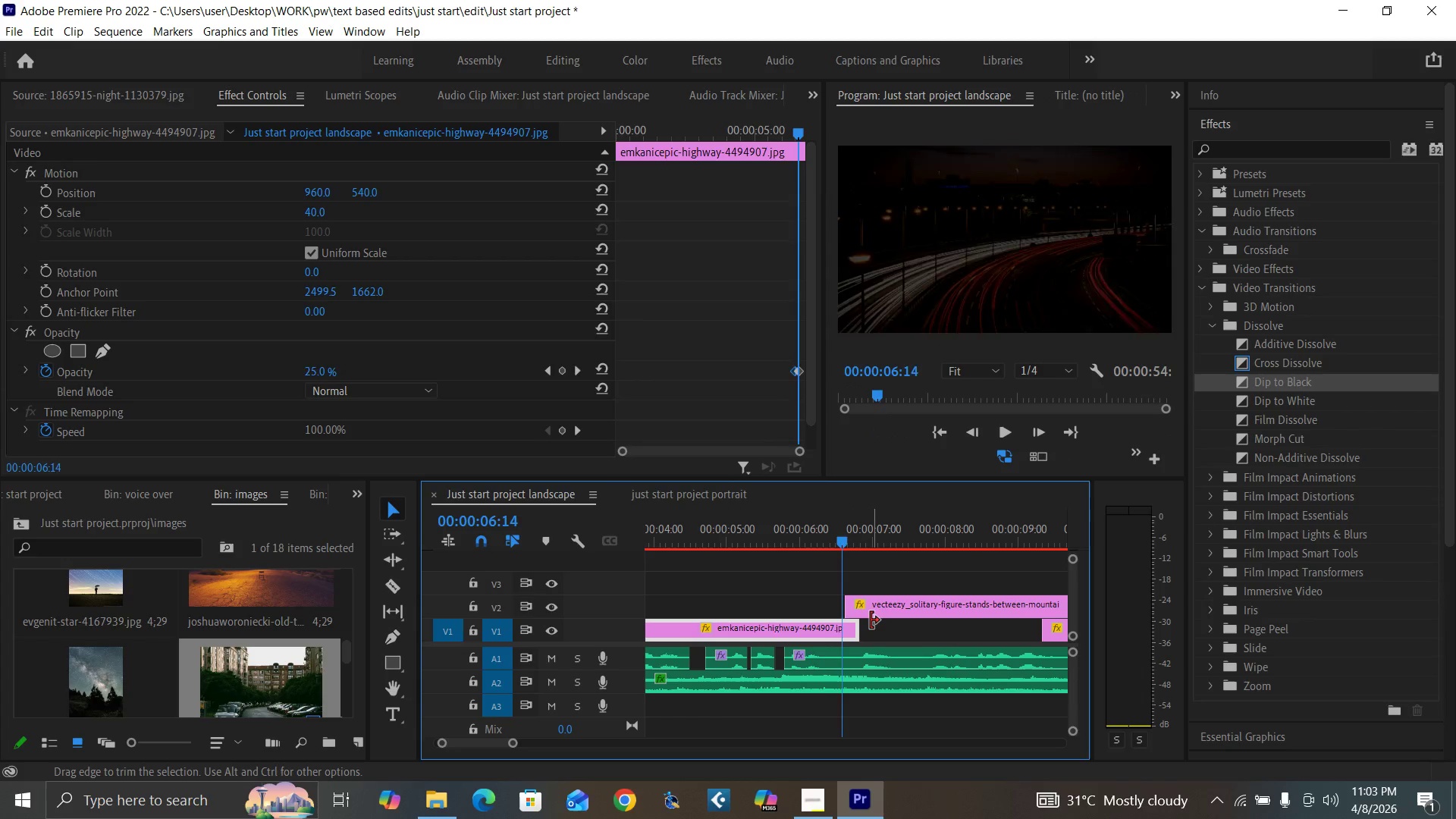 
key(ArrowRight)
 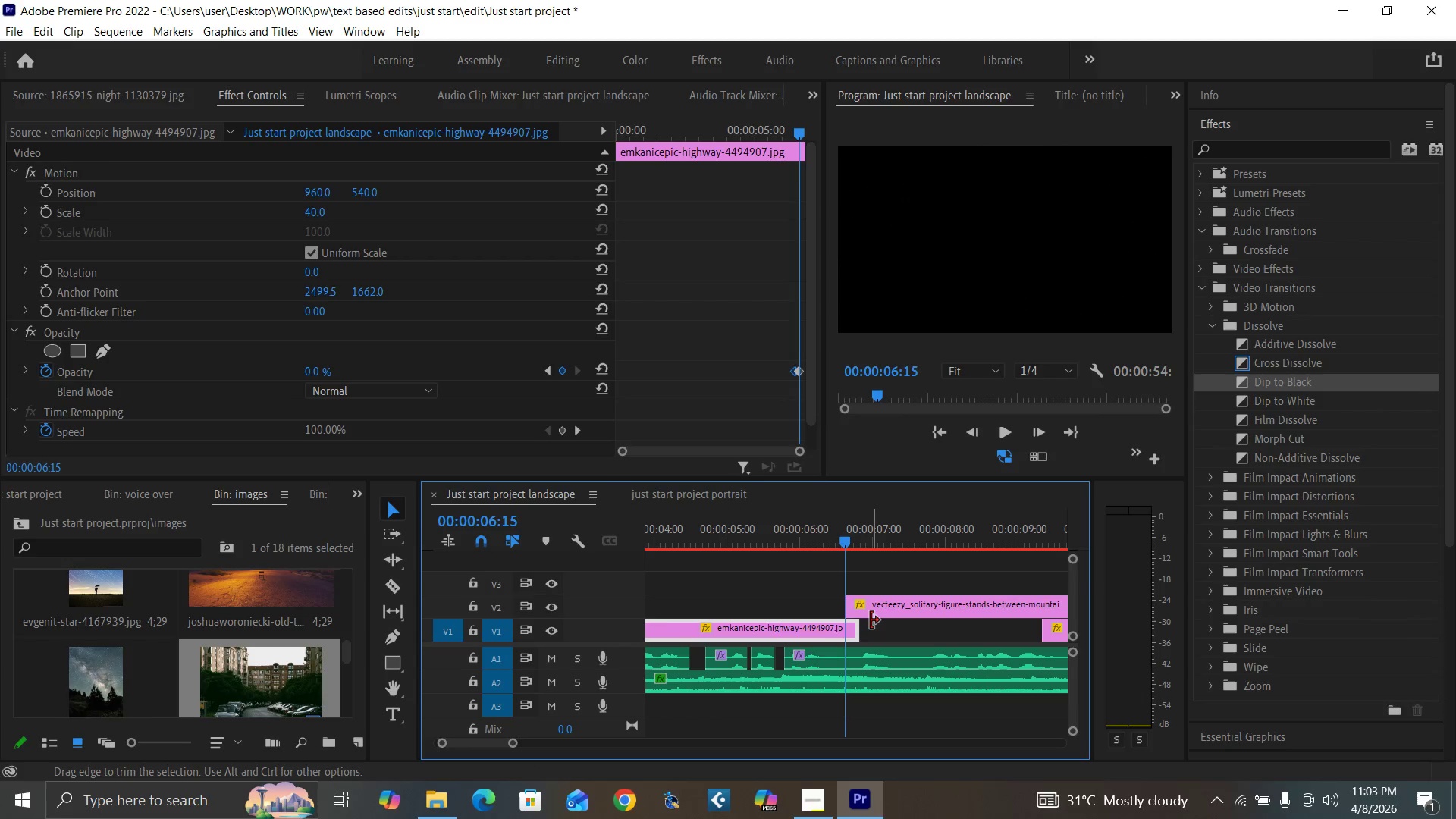 
key(Equal)
 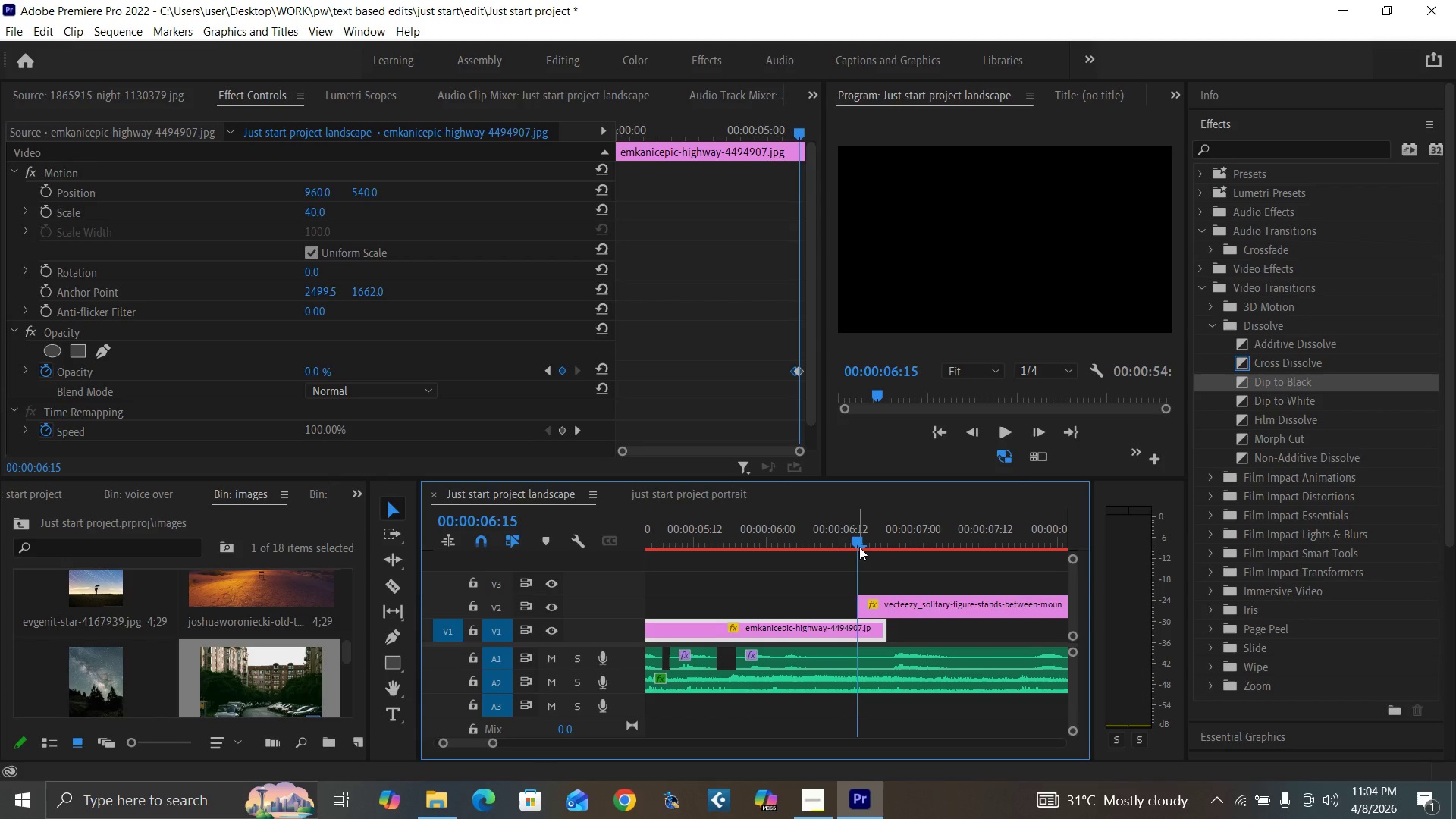 
key(ArrowRight)
 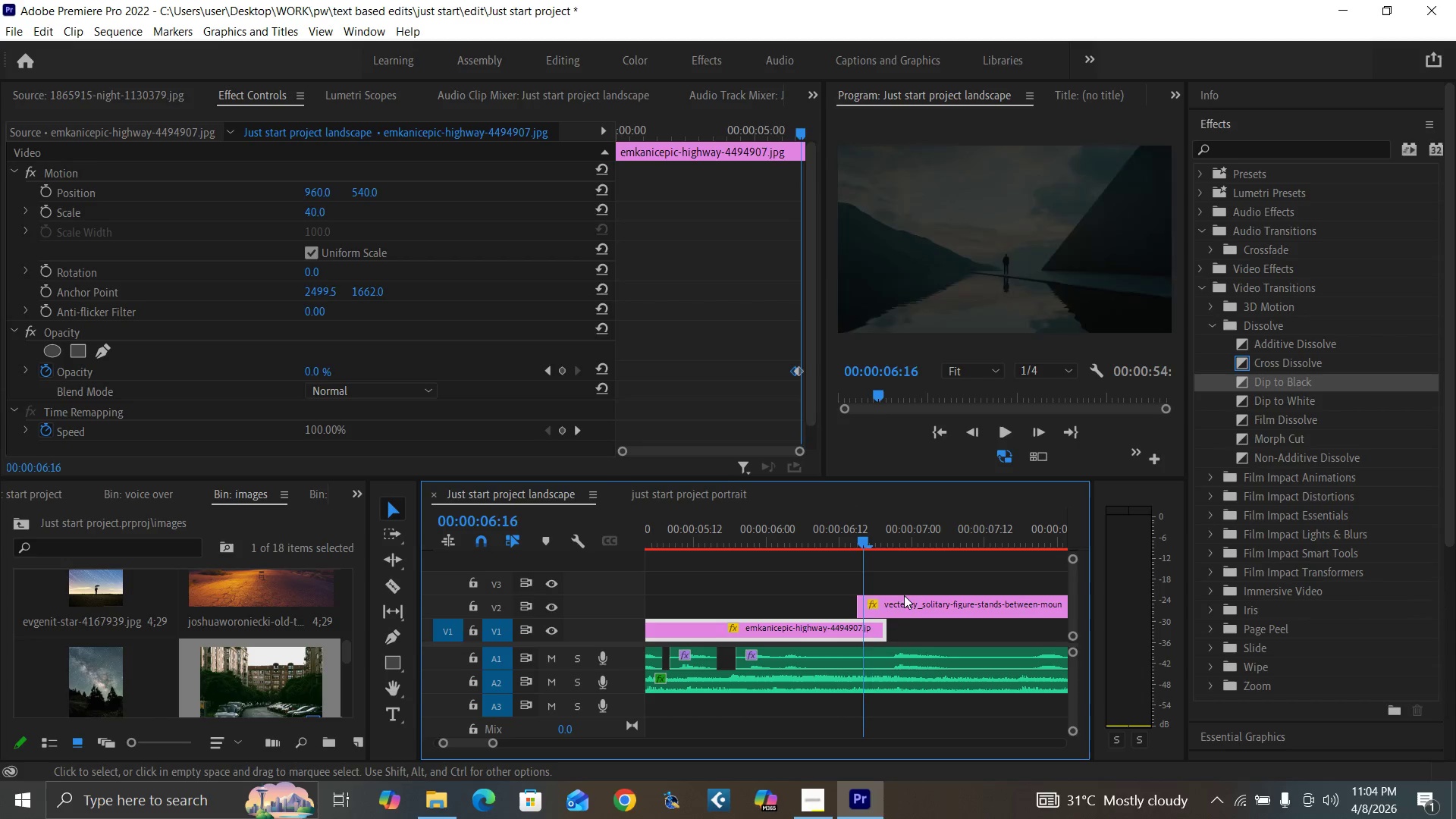 
key(ArrowRight)
 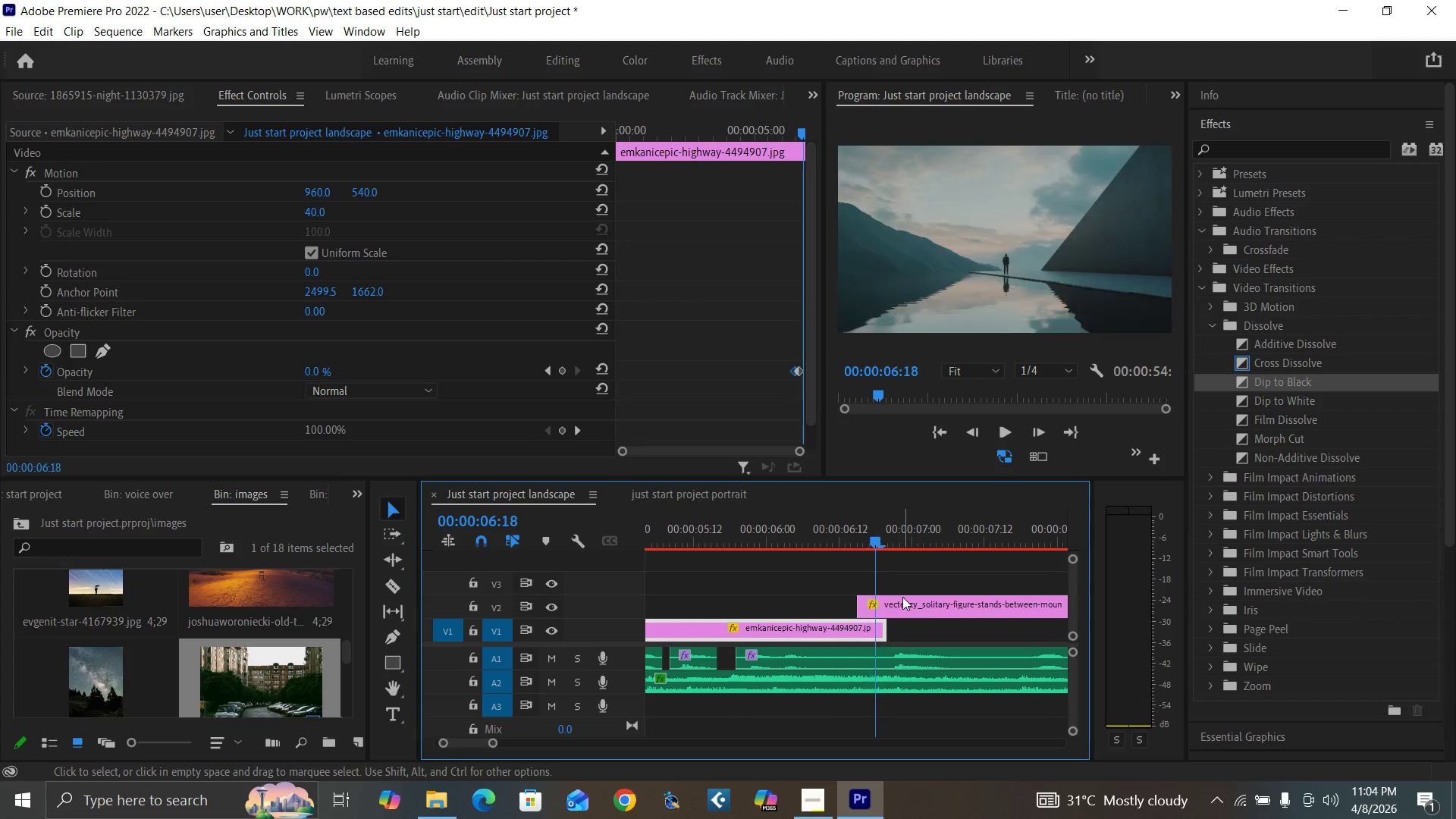 
key(ArrowRight)
 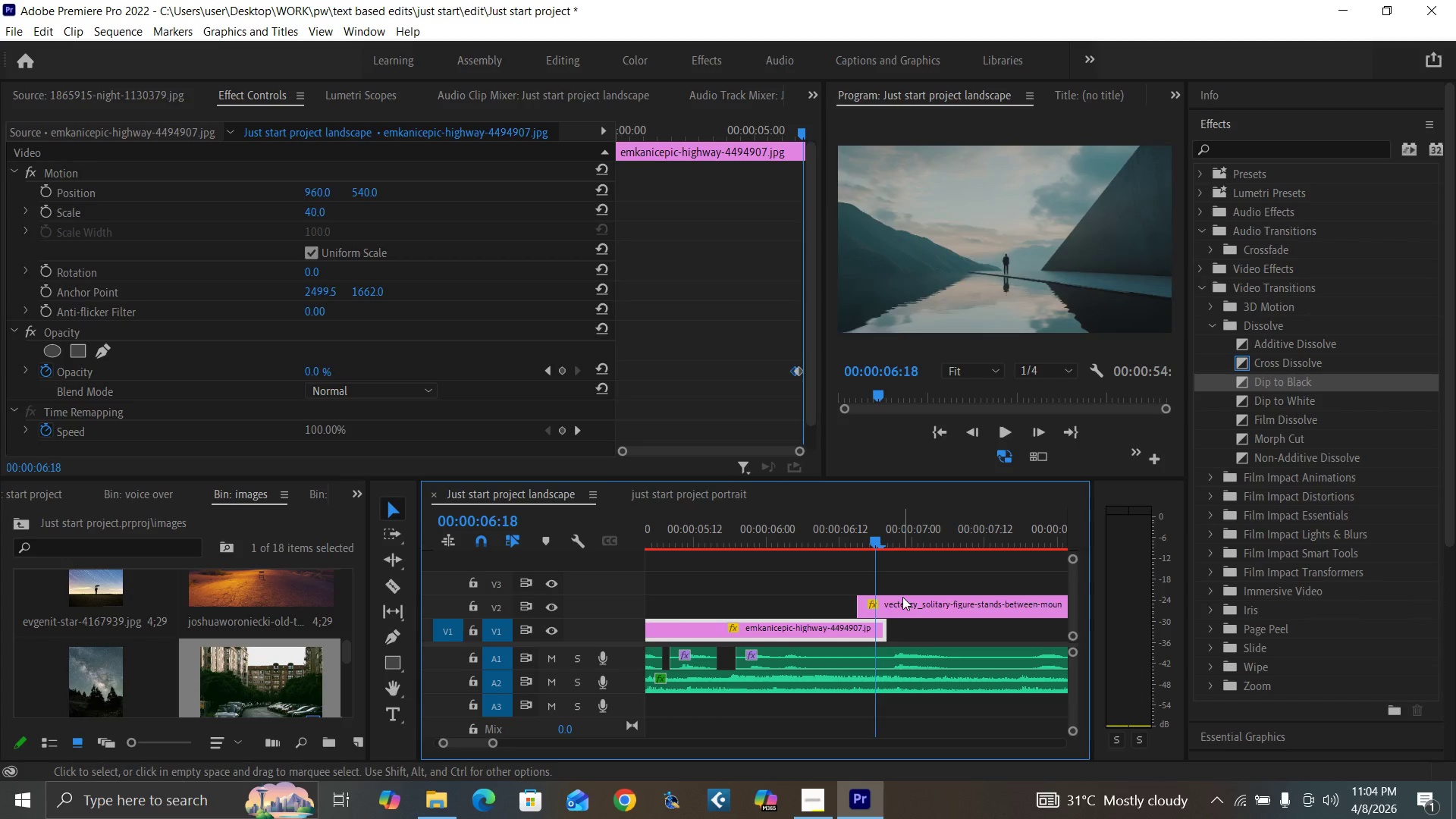 
key(ArrowRight)
 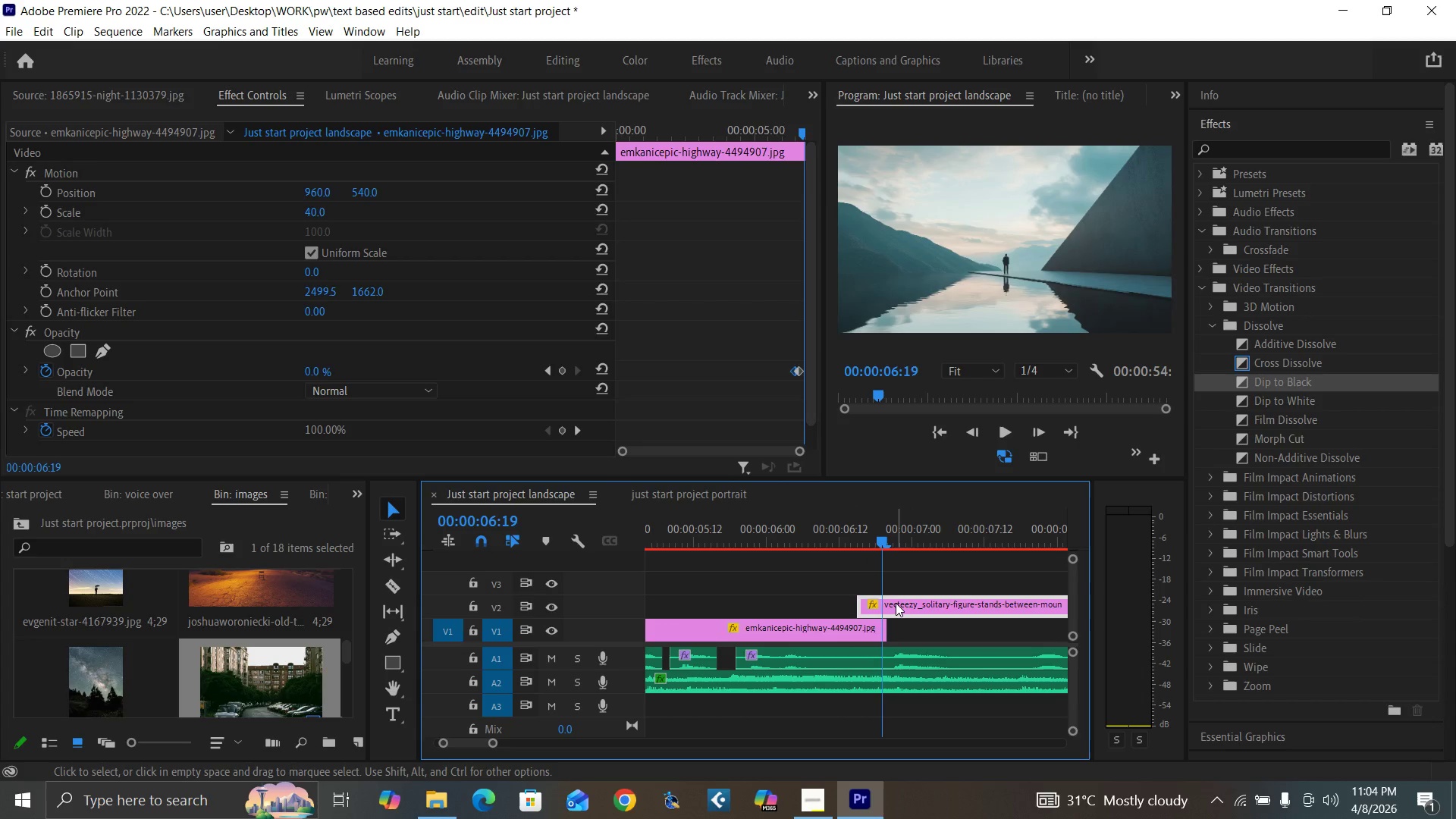 
left_click([896, 603])
 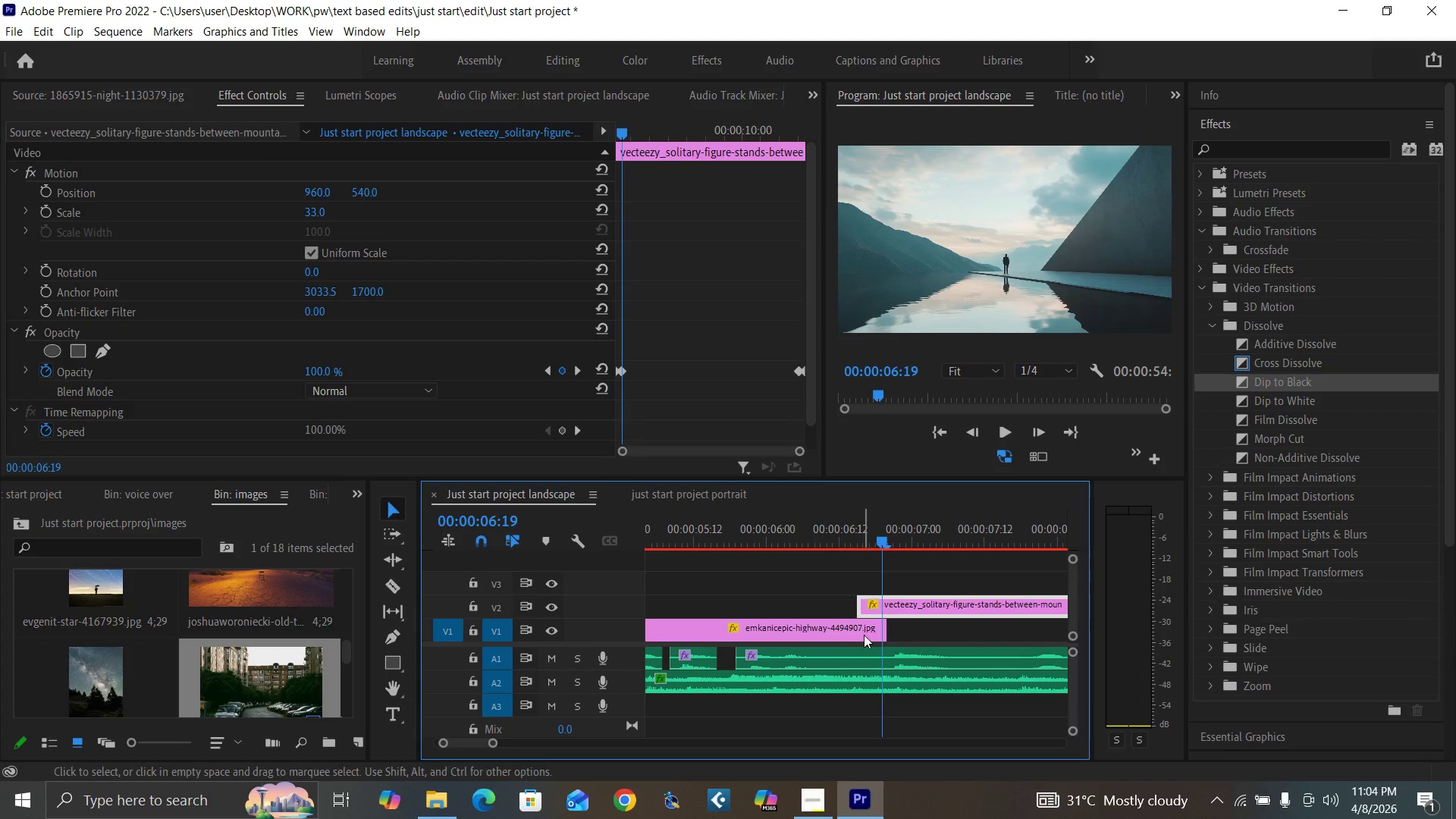 
left_click([863, 635])
 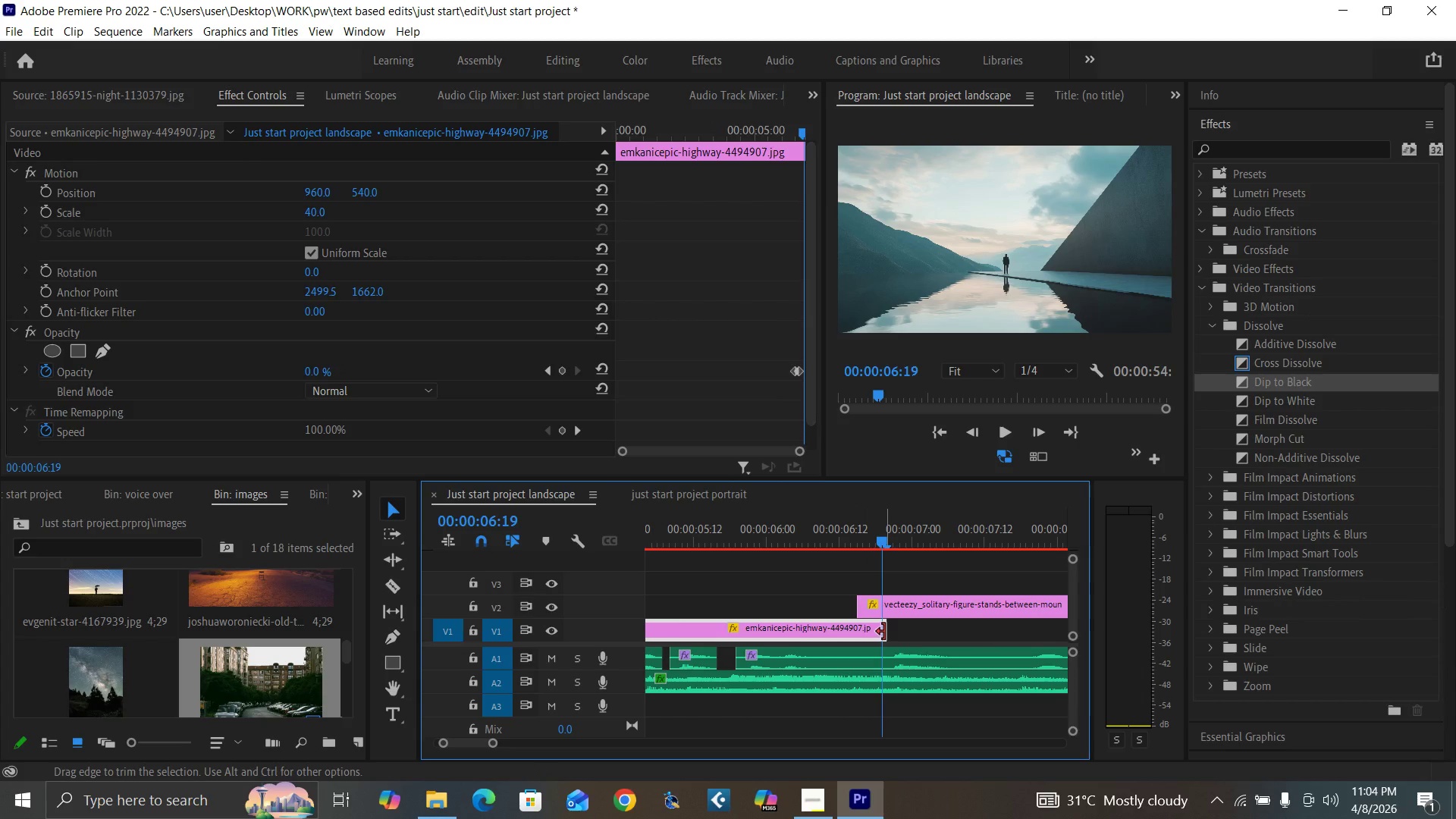 
left_click_drag(start_coordinate=[884, 632], to_coordinate=[879, 632])
 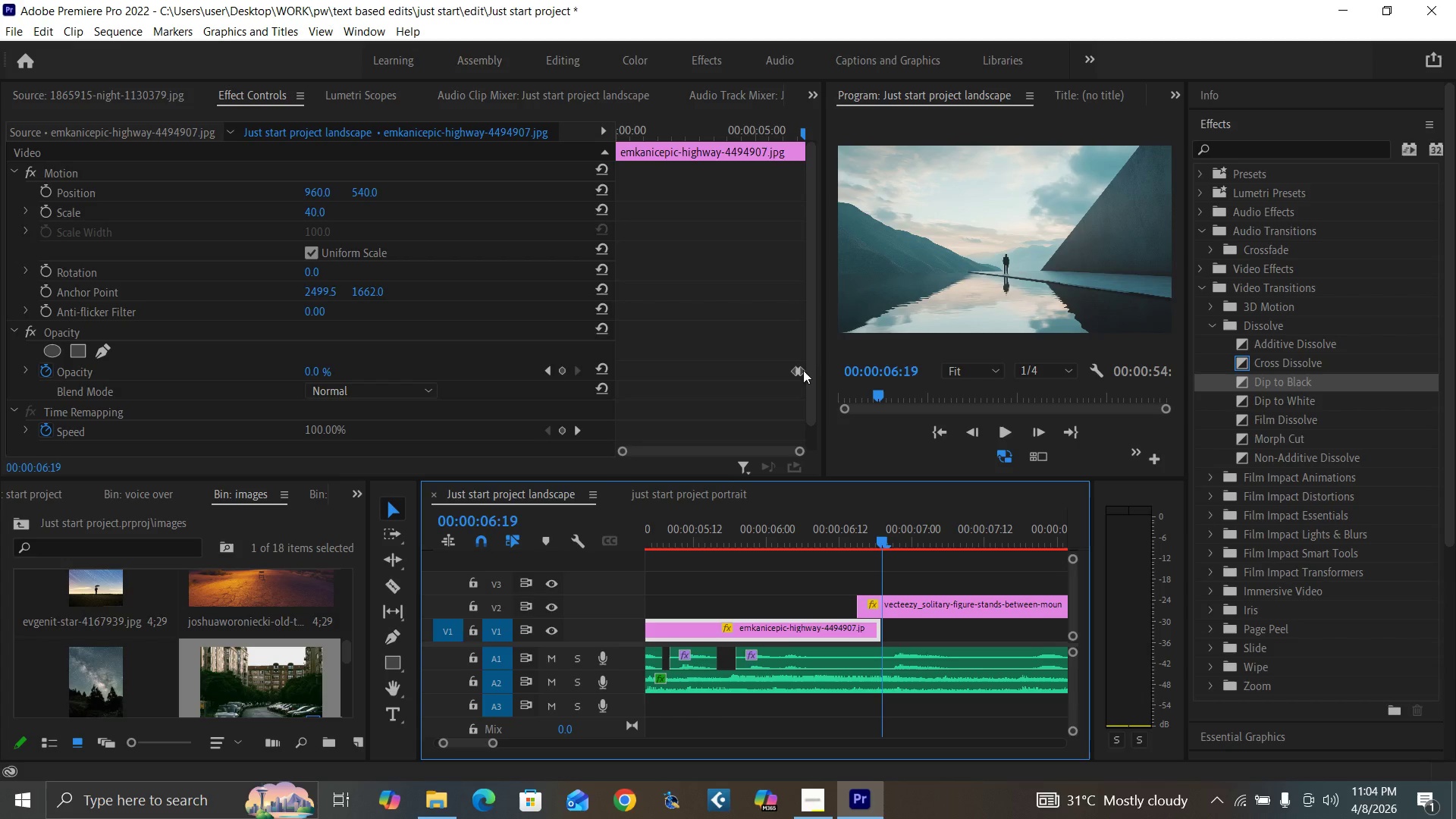 
left_click([801, 370])
 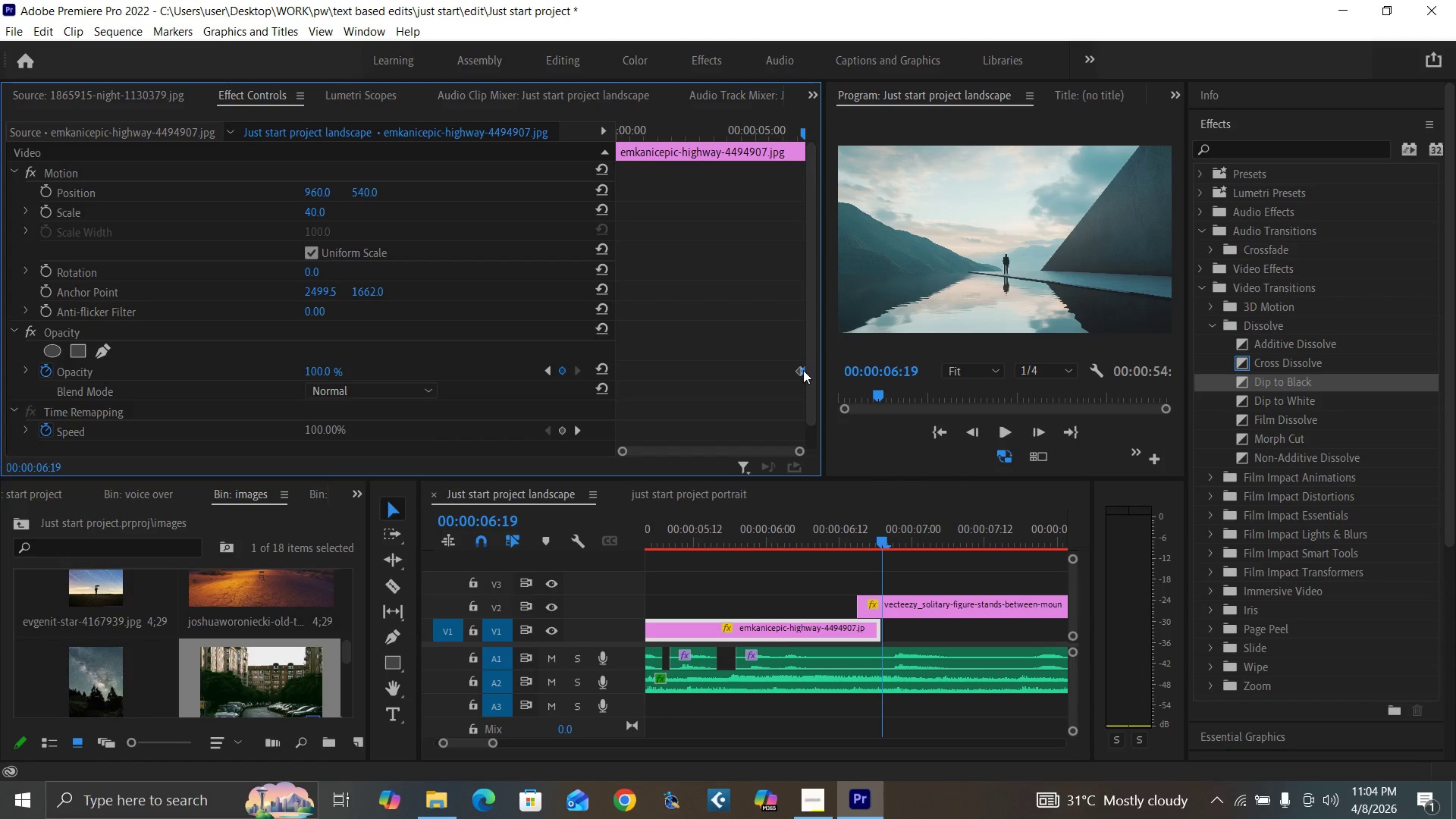 
key(Control+Z)
 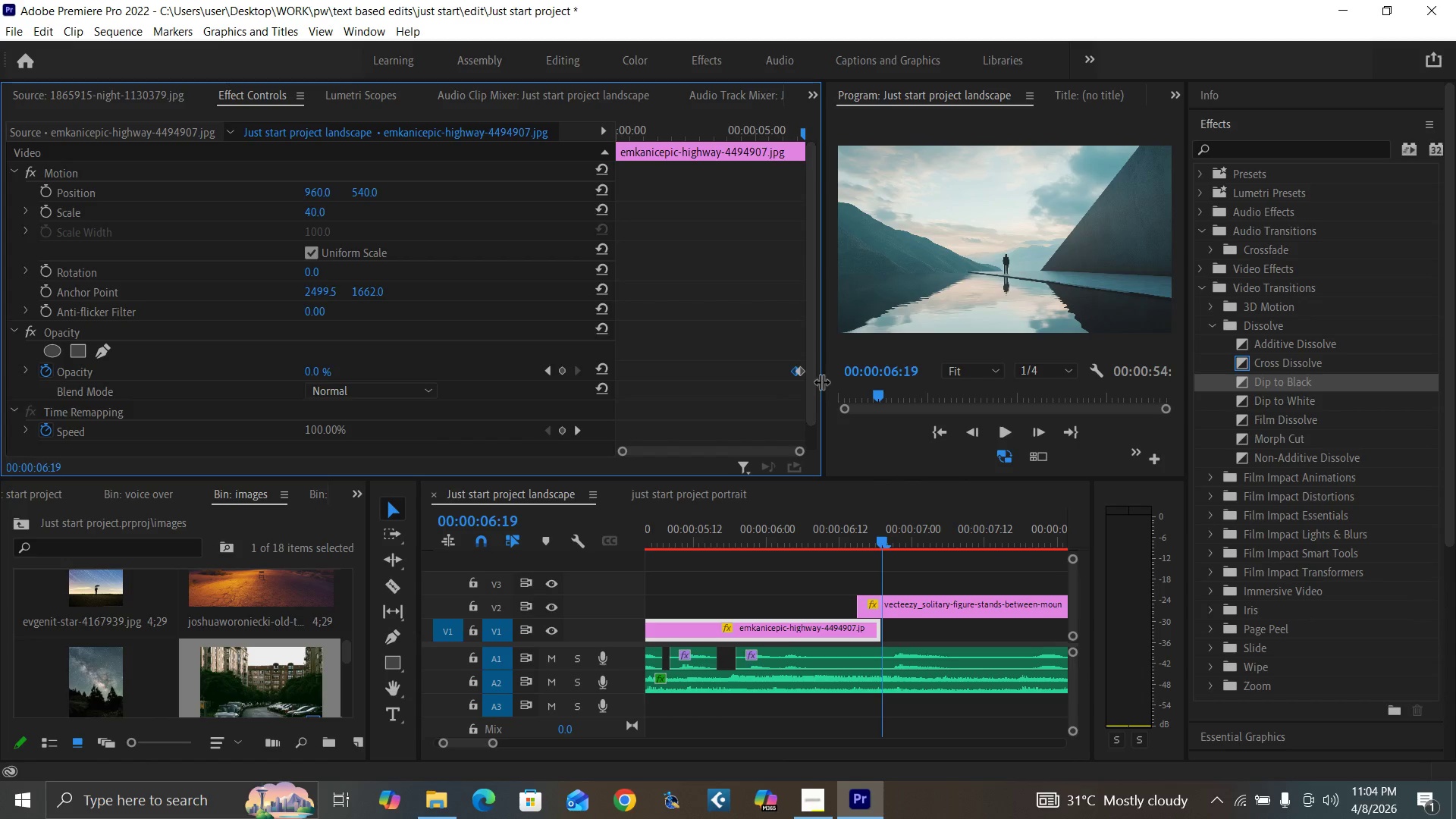 
left_click_drag(start_coordinate=[823, 382], to_coordinate=[846, 397])
 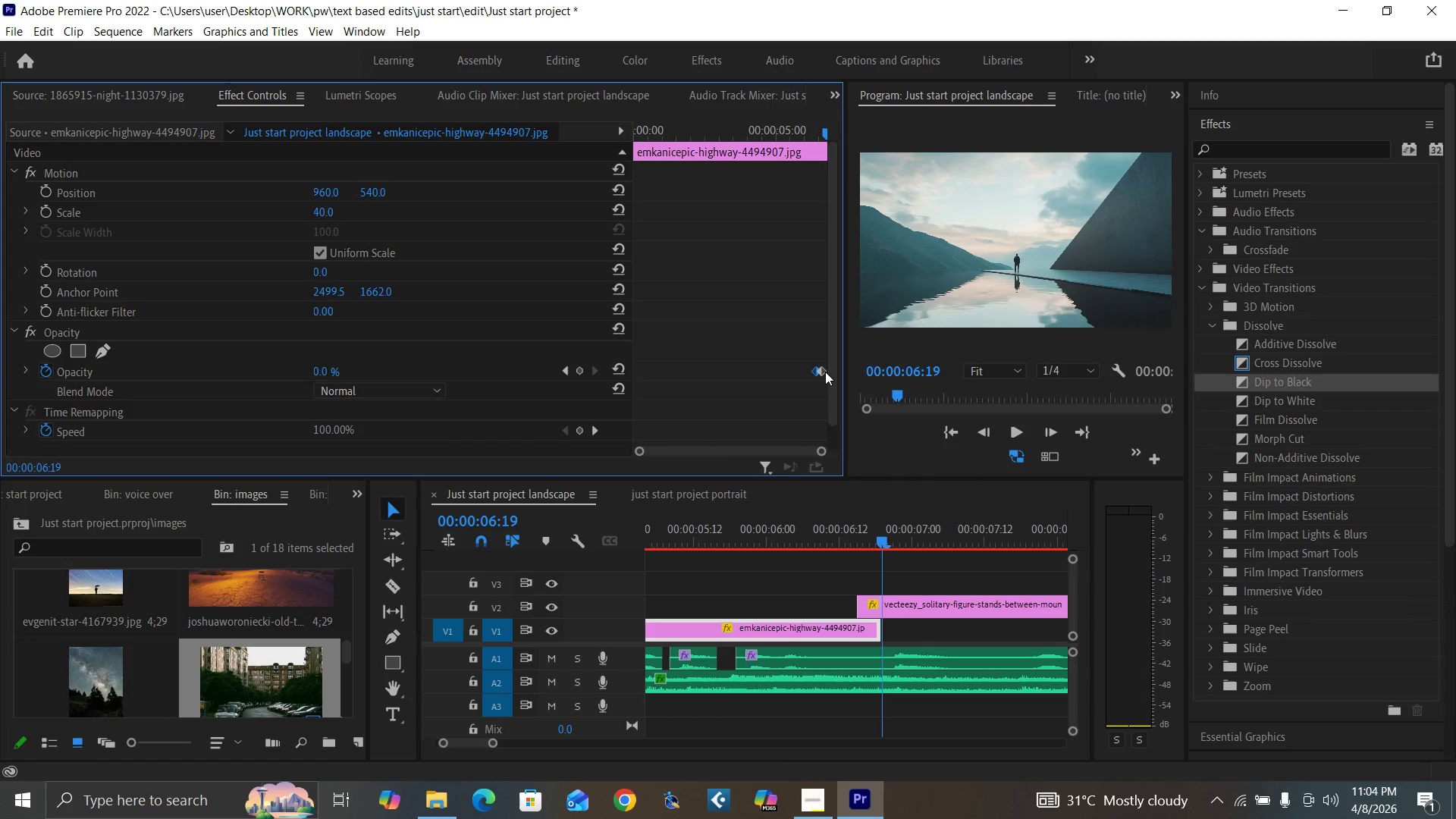 
left_click([825, 372])
 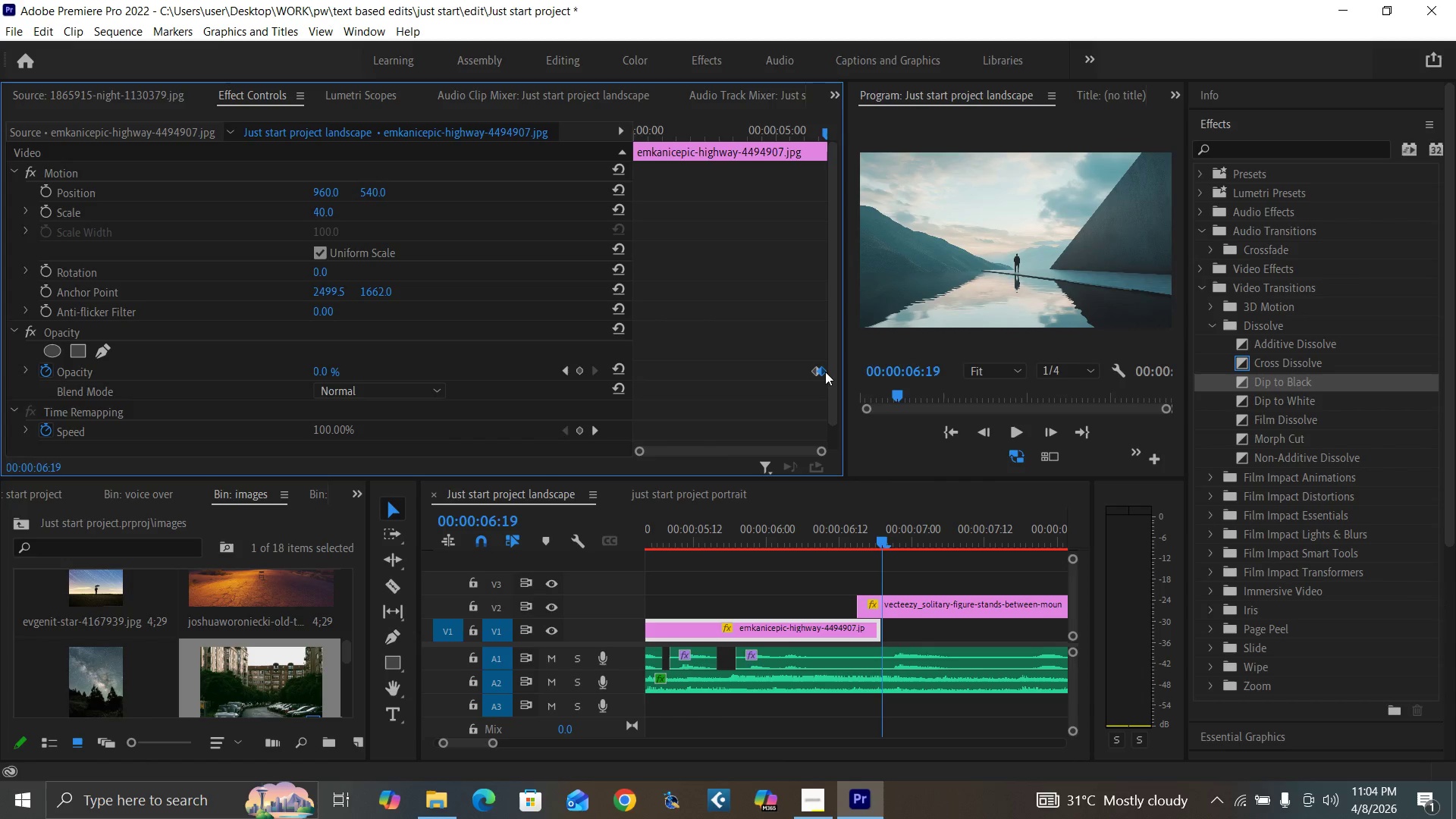 
left_click_drag(start_coordinate=[825, 372], to_coordinate=[830, 372])
 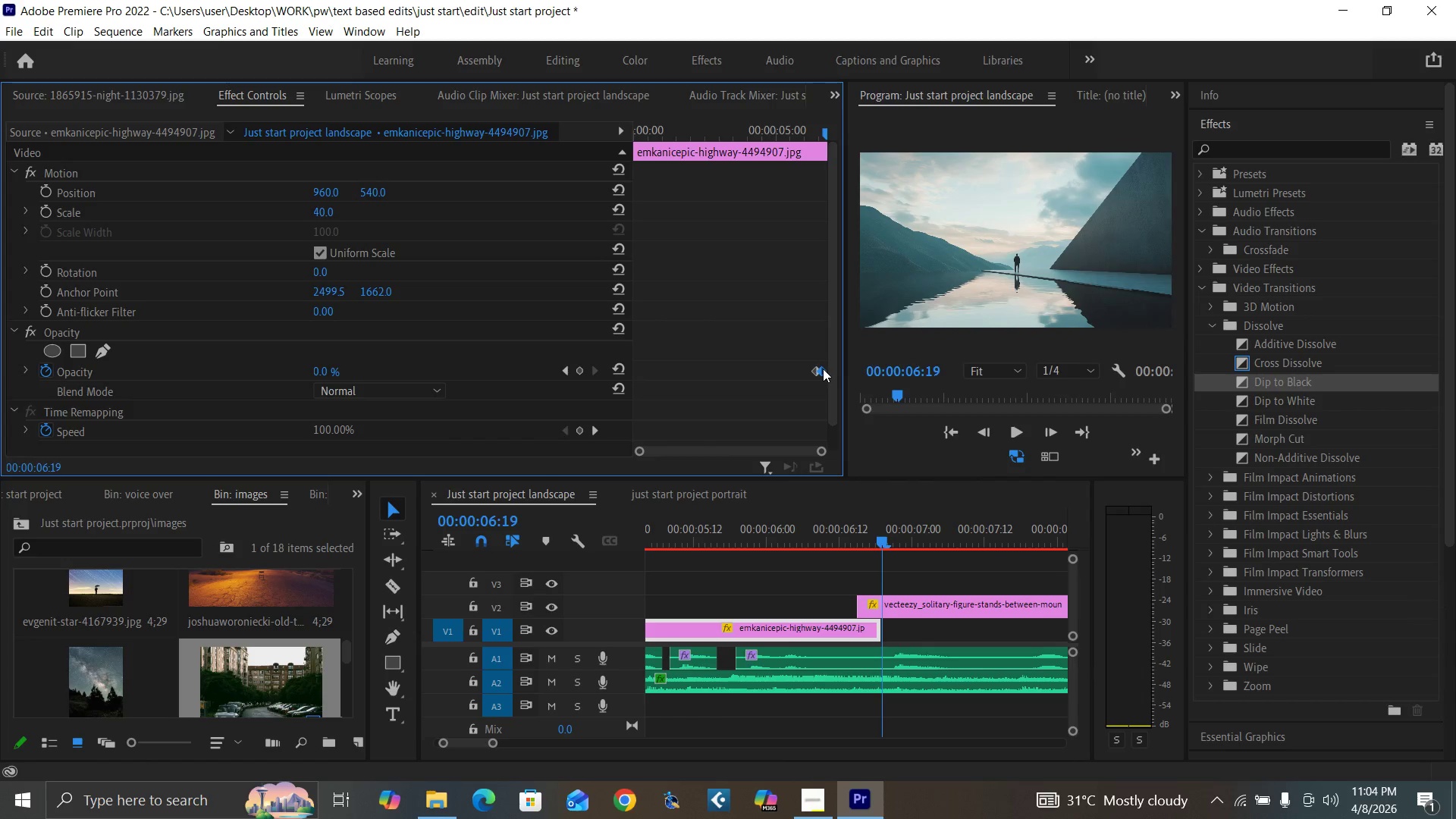 
left_click_drag(start_coordinate=[823, 369], to_coordinate=[830, 371])
 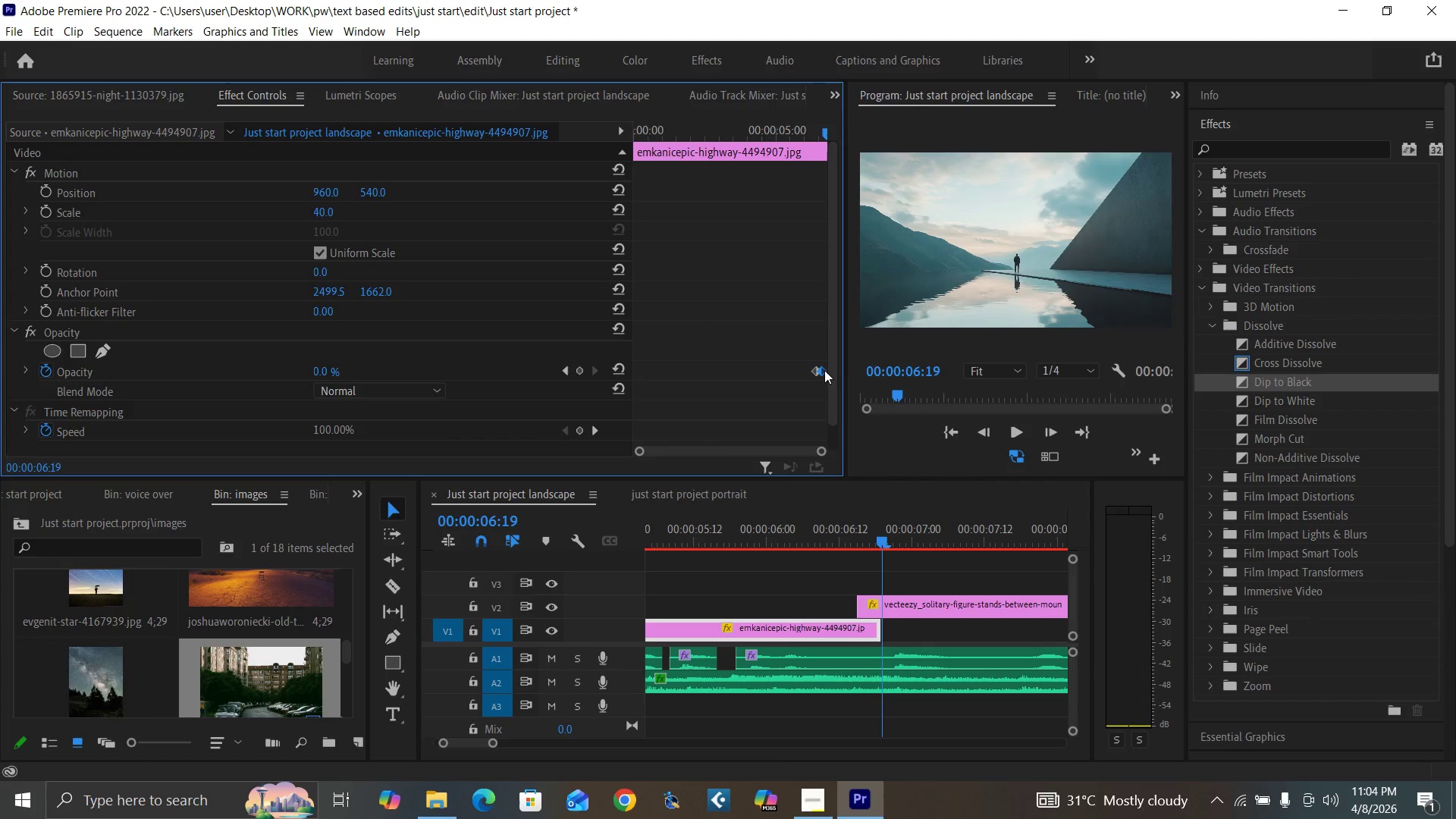 
left_click_drag(start_coordinate=[824, 370], to_coordinate=[832, 372])
 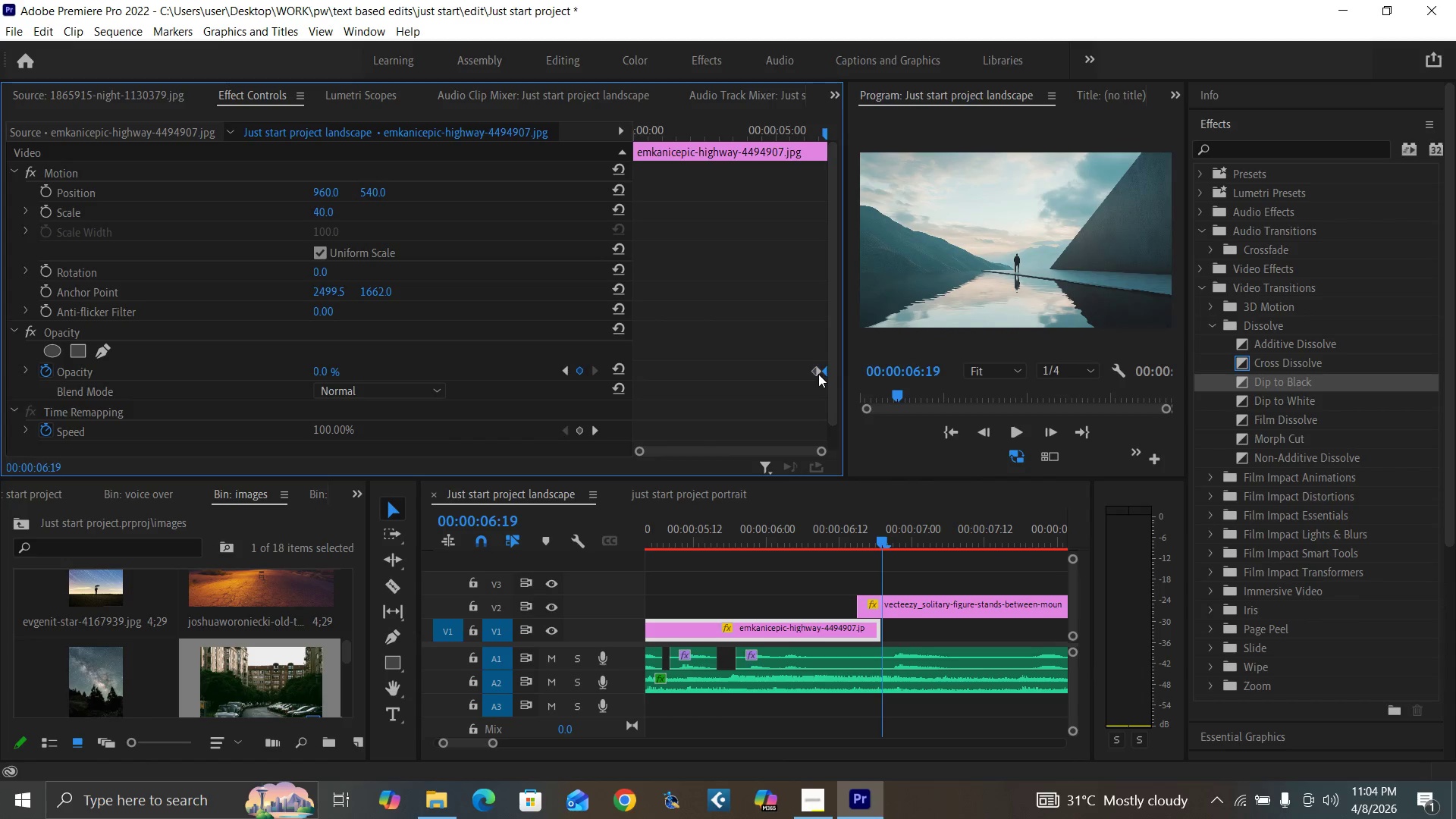 
key(ArrowLeft)
 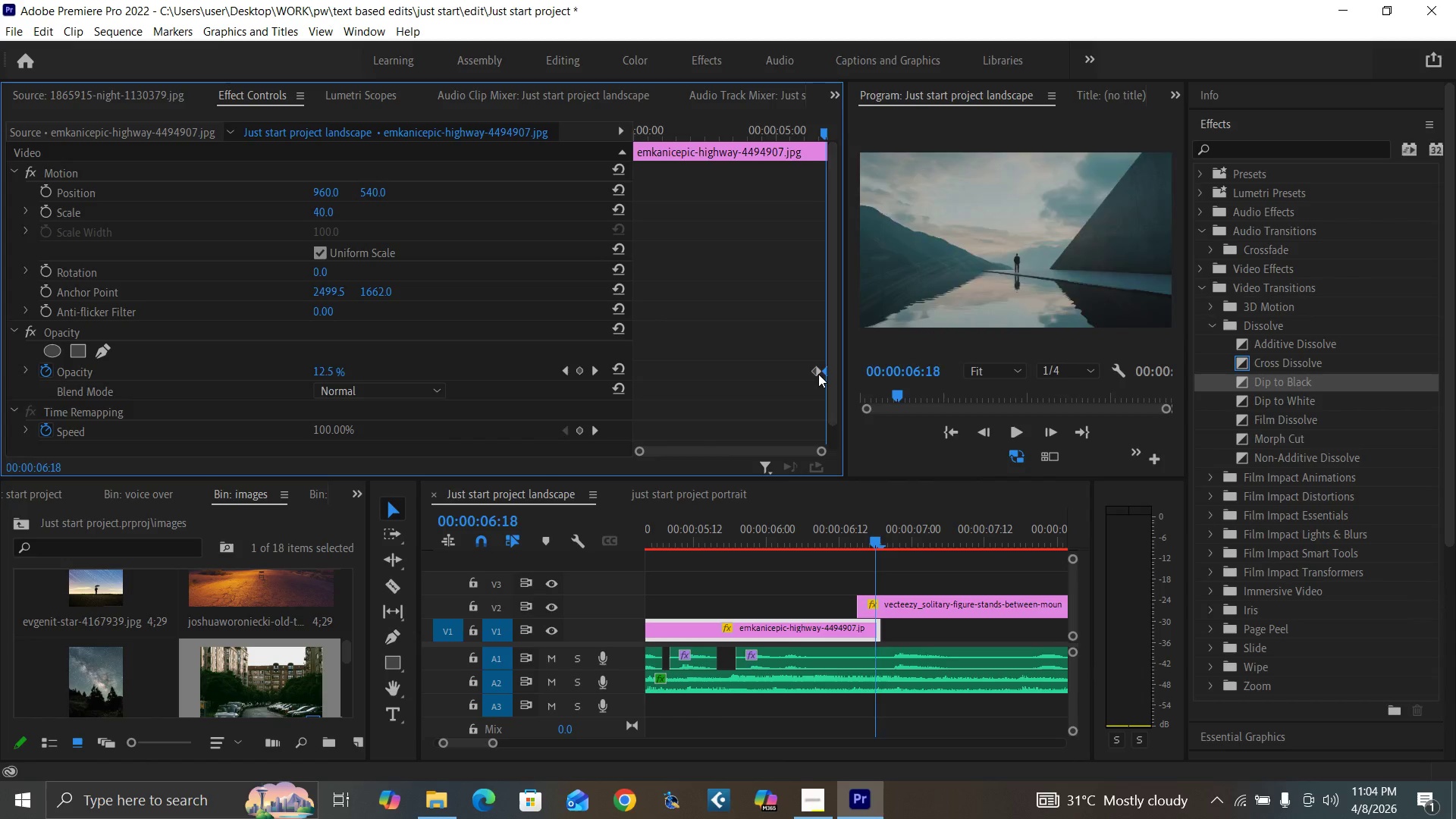 
key(ArrowLeft)
 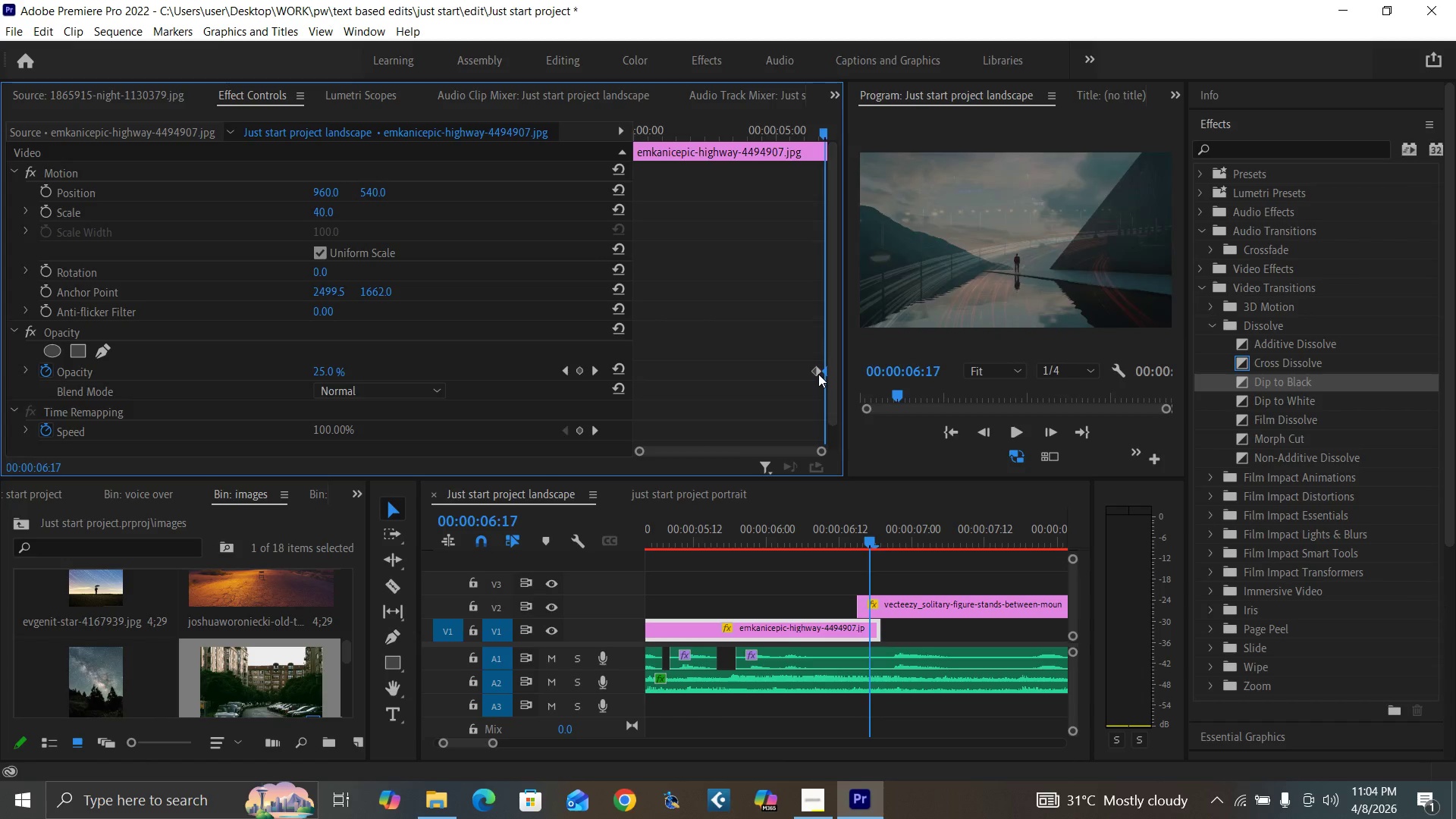 
key(ArrowLeft)
 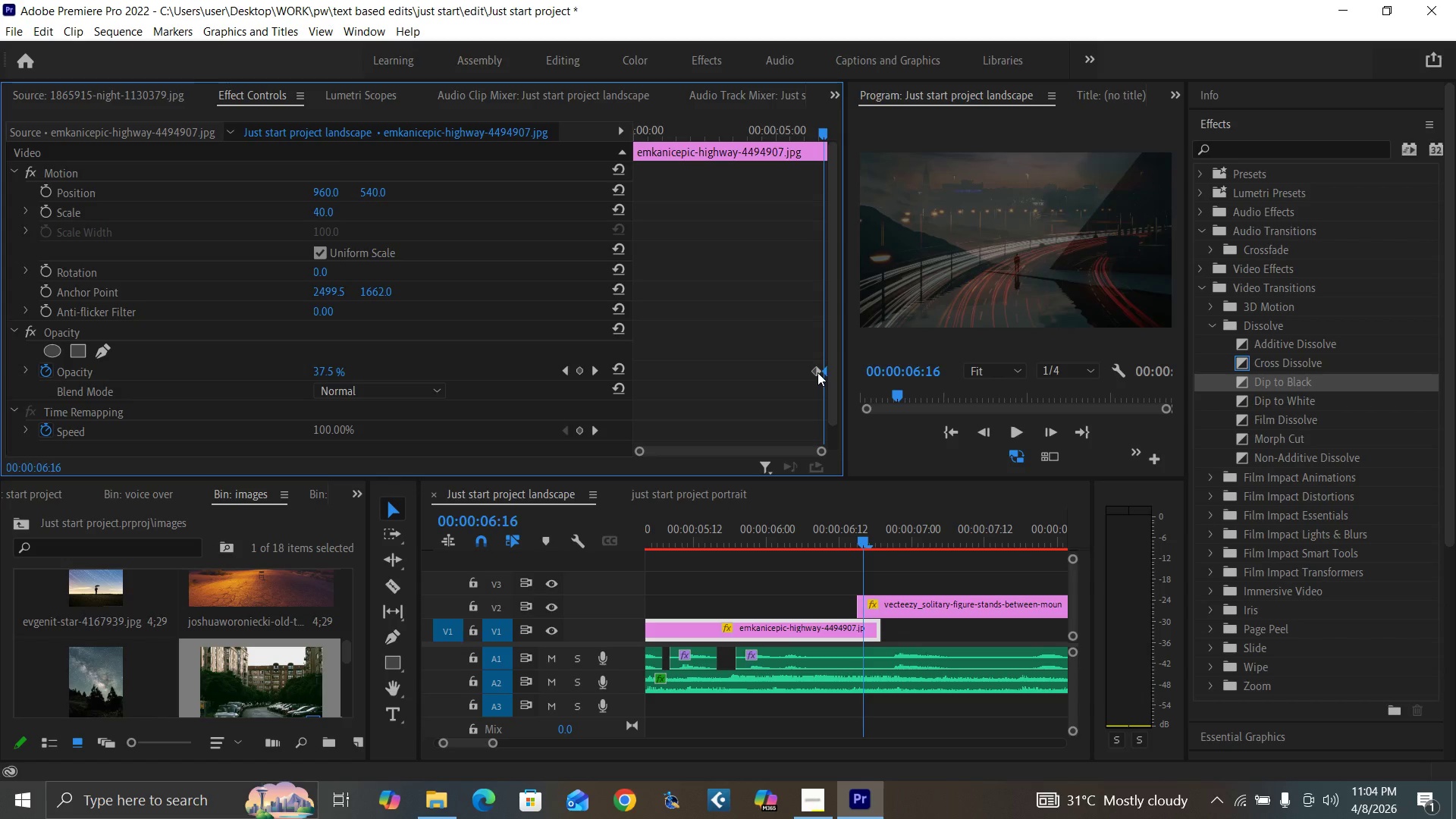 
key(ArrowLeft)
 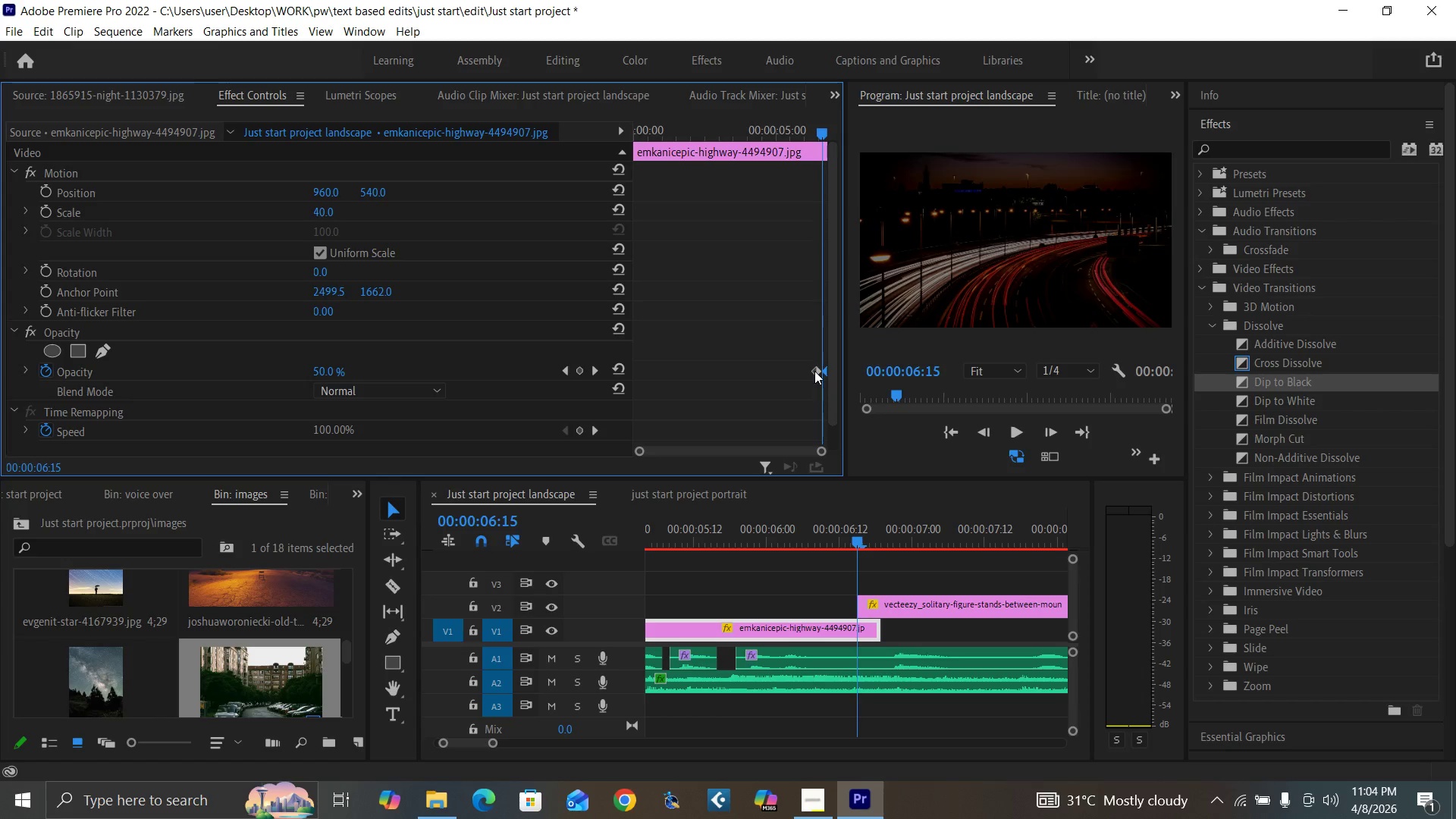 
left_click_drag(start_coordinate=[814, 371], to_coordinate=[820, 372])
 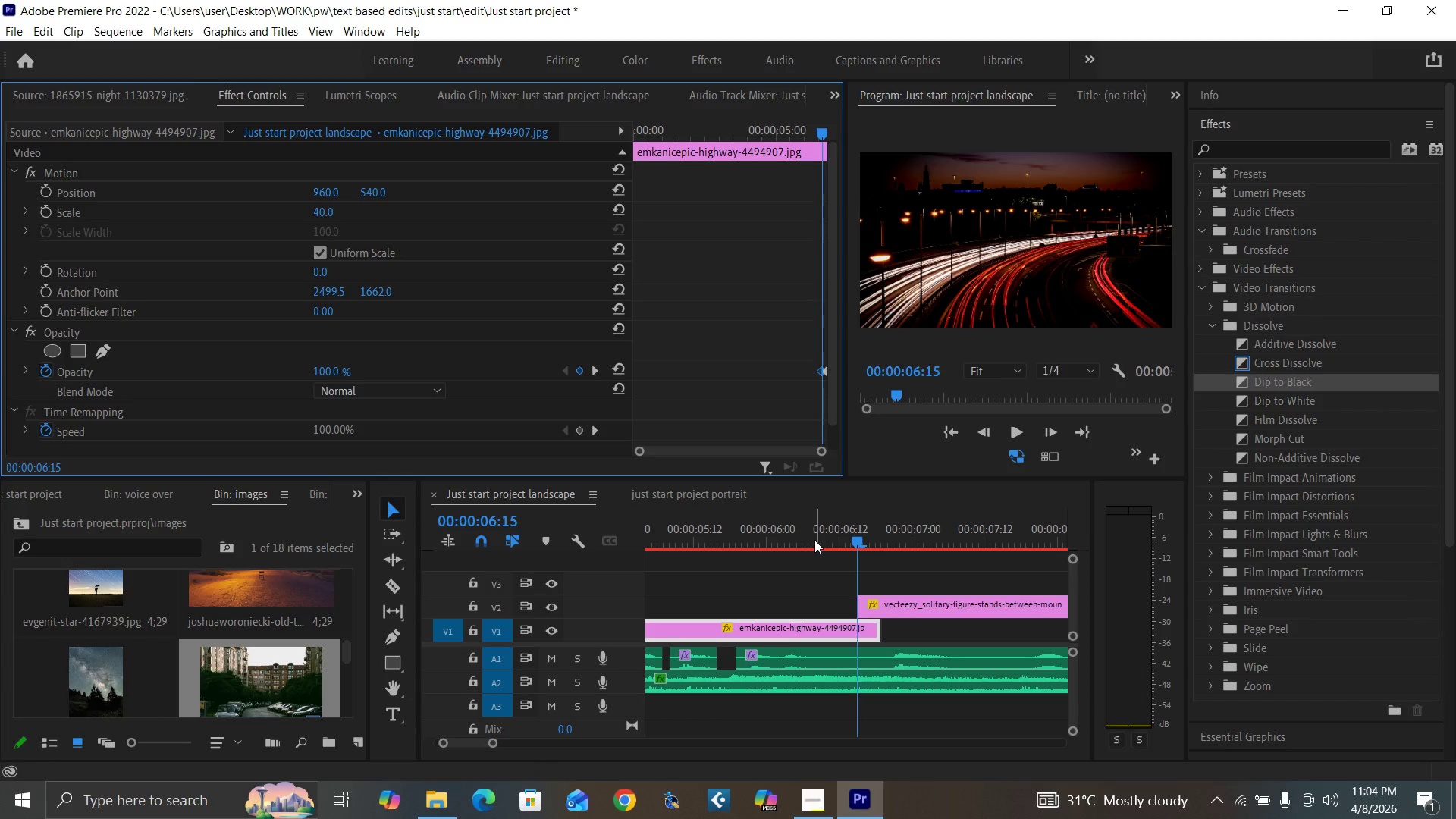 
left_click([814, 538])
 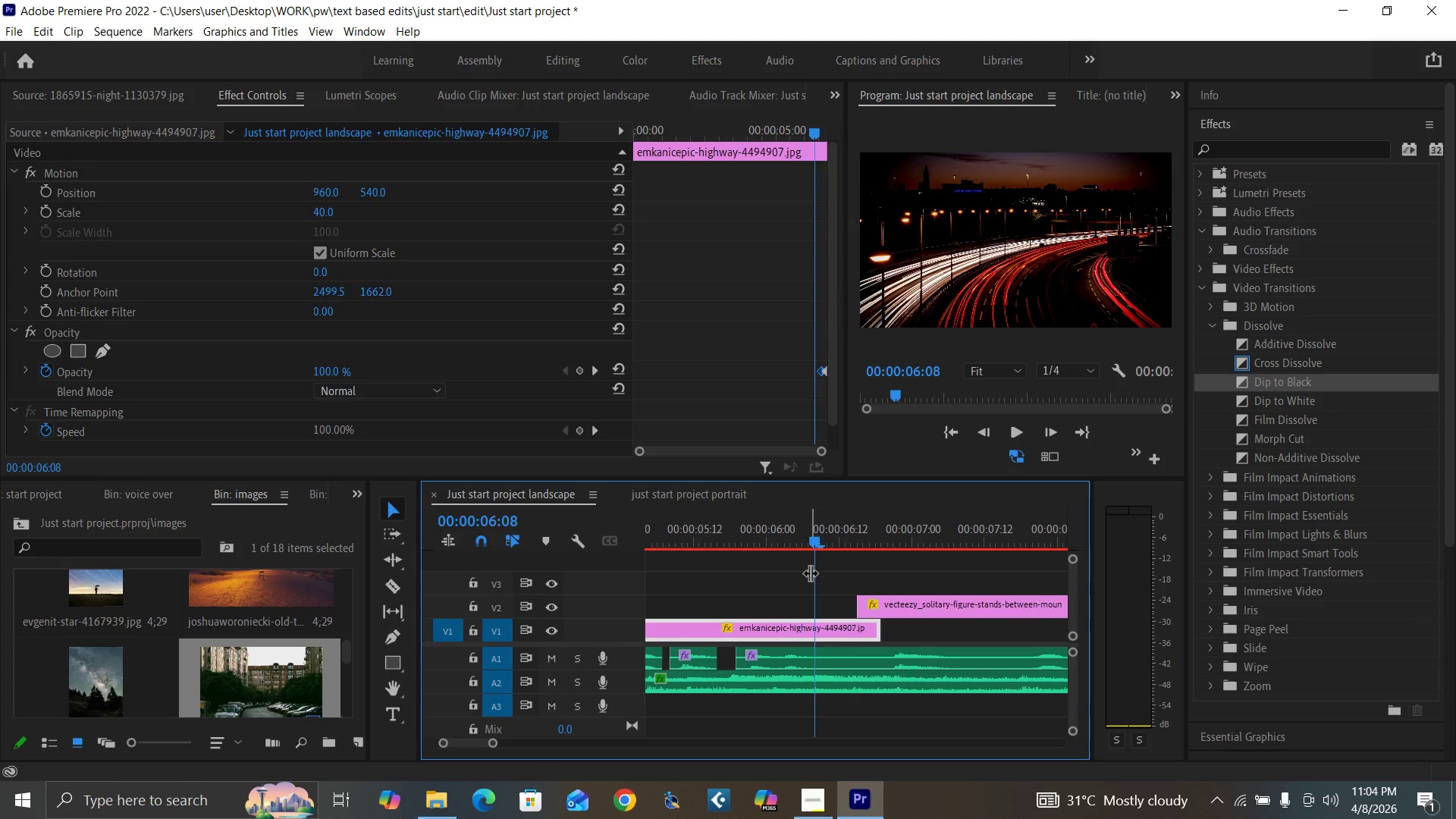 
key(Space)
 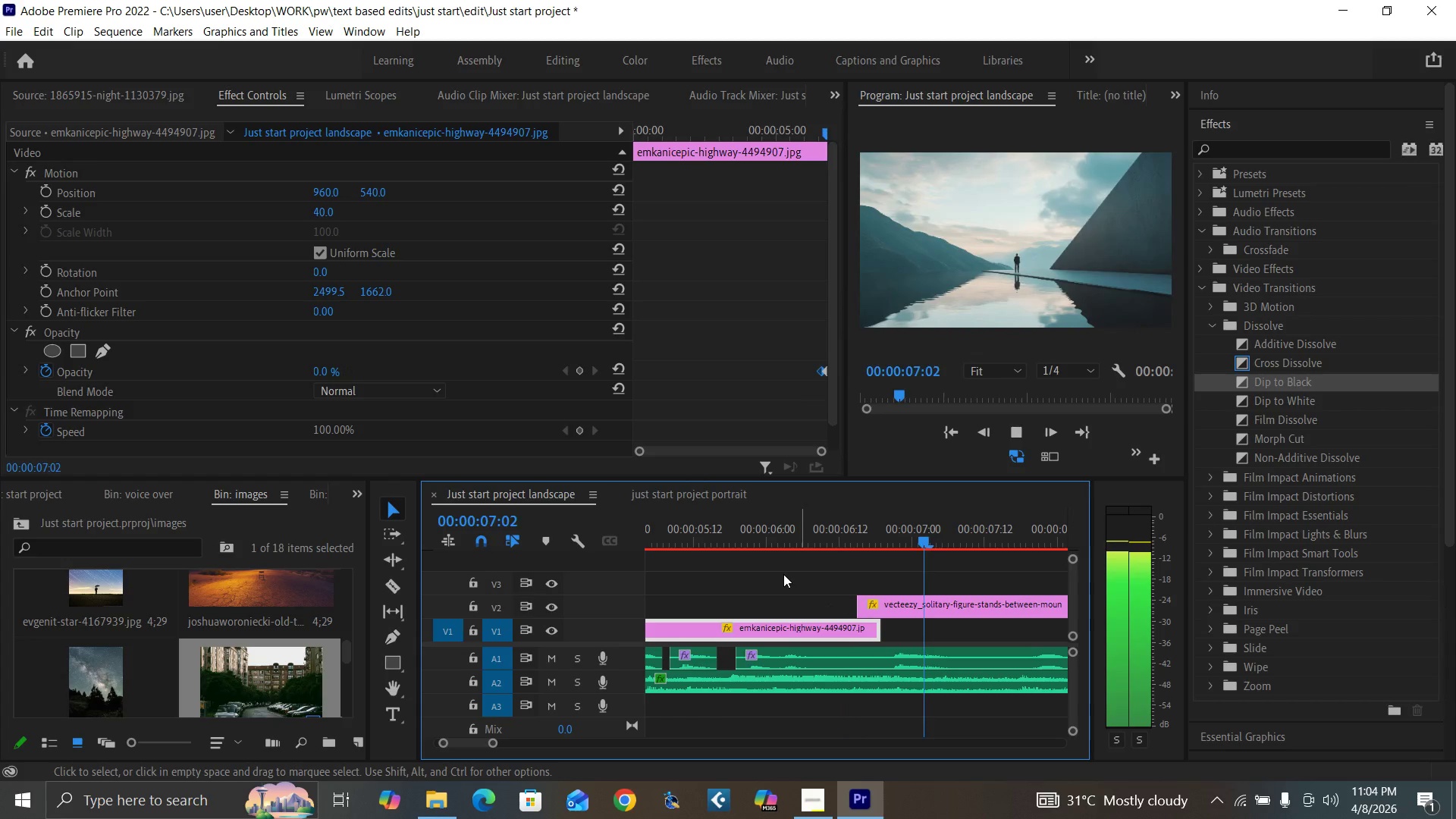 
key(Space)
 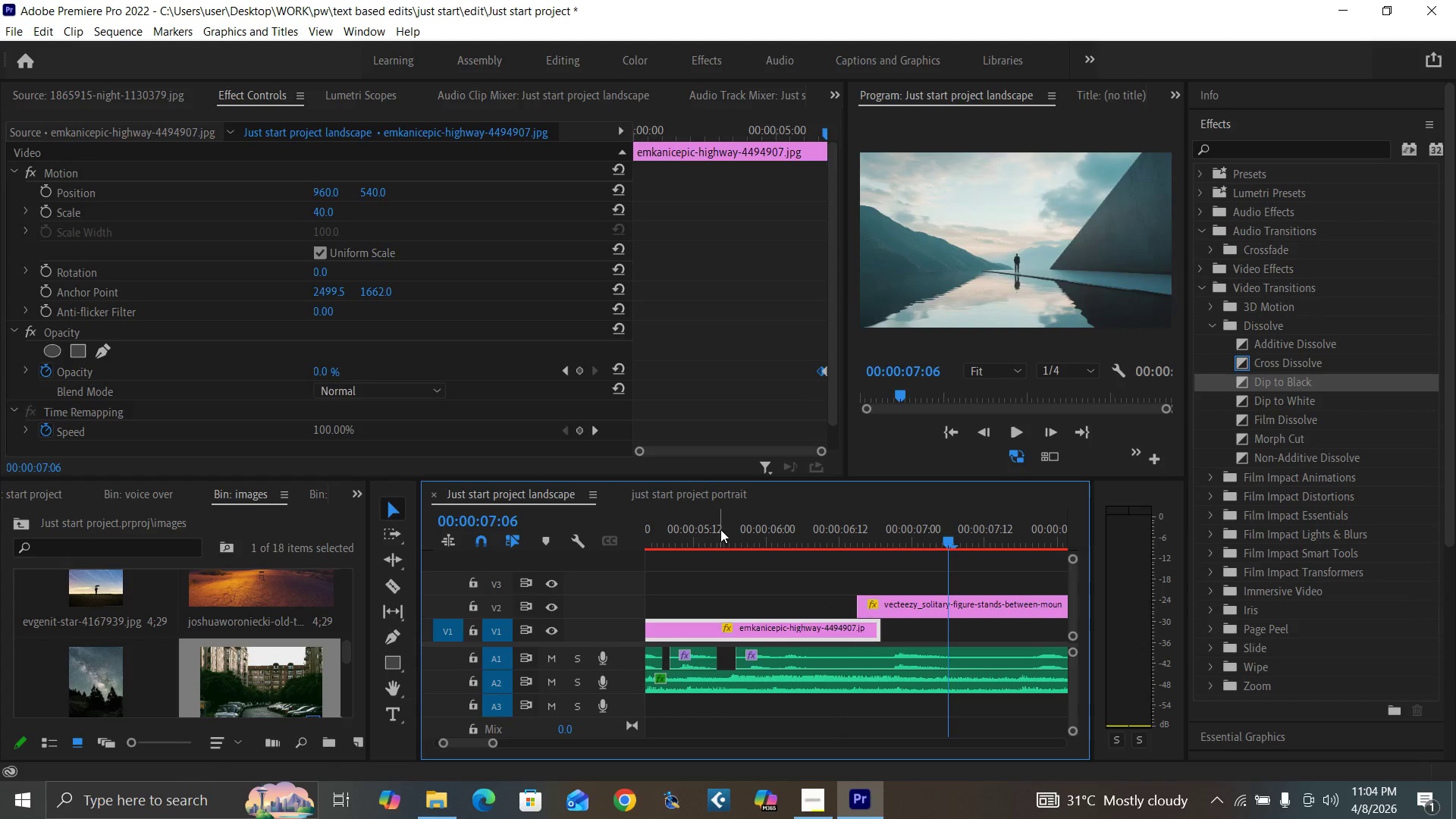 
left_click([720, 529])
 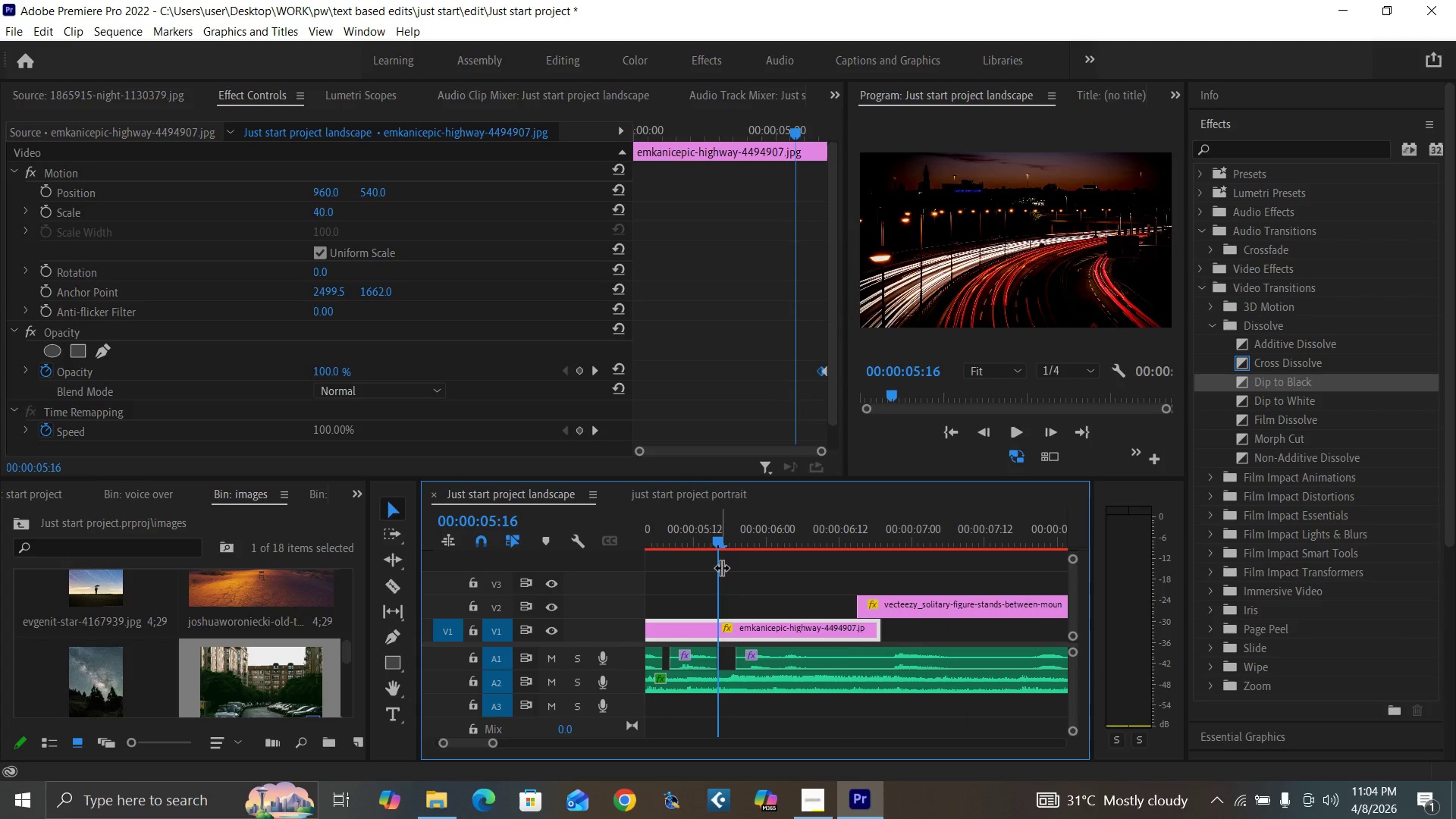 
key(Space)
 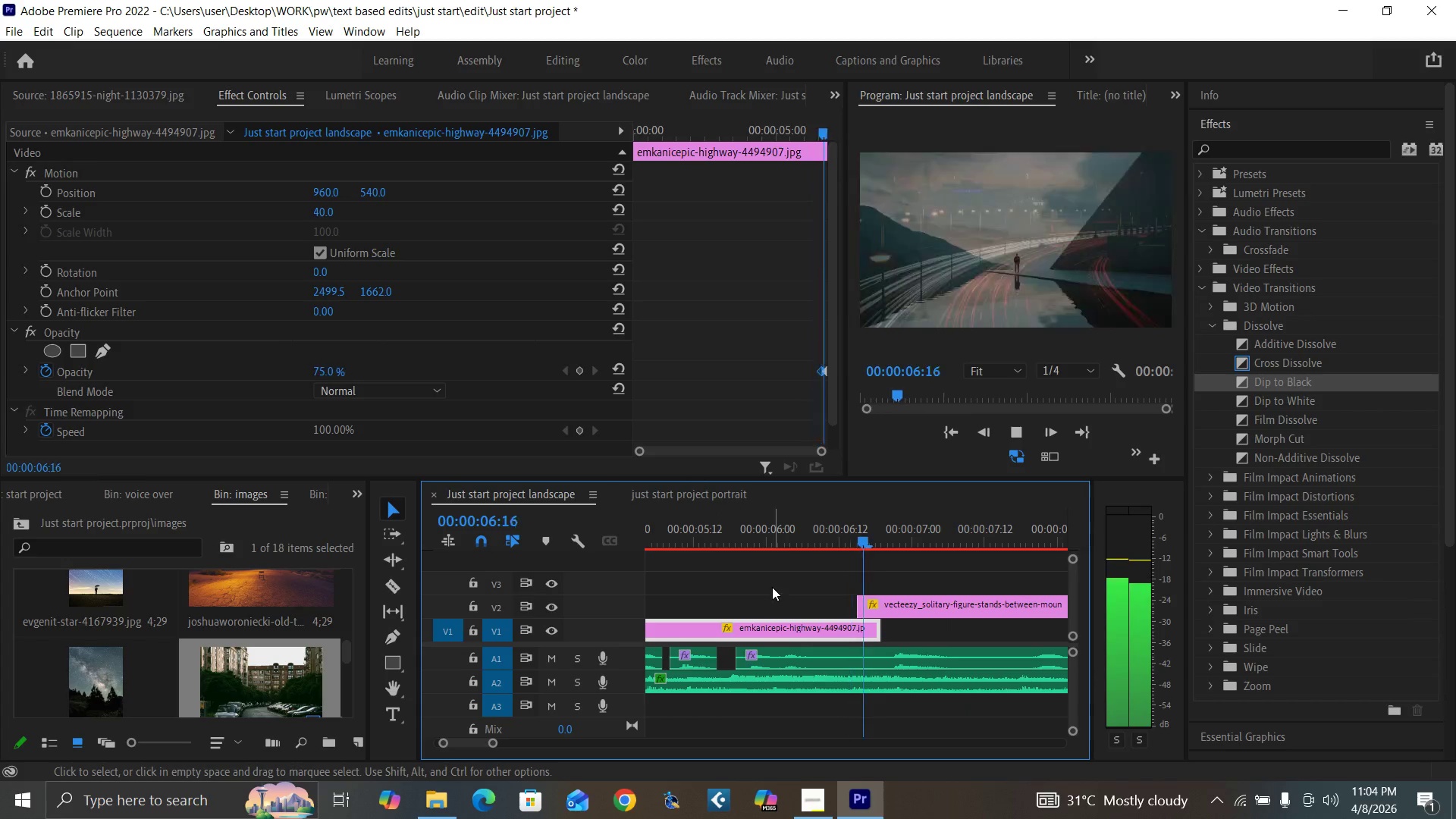 
key(Space)
 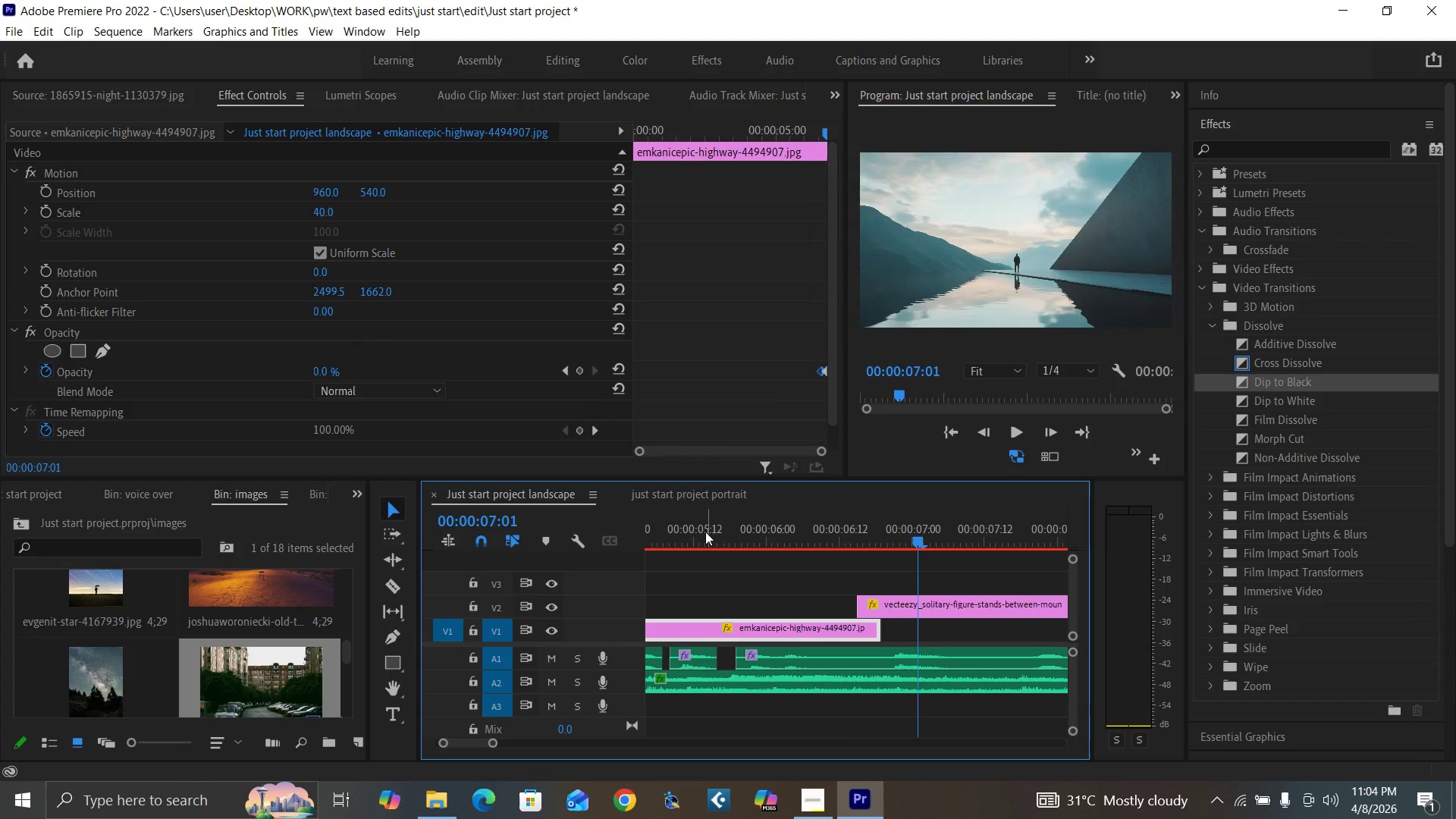 
left_click([704, 532])
 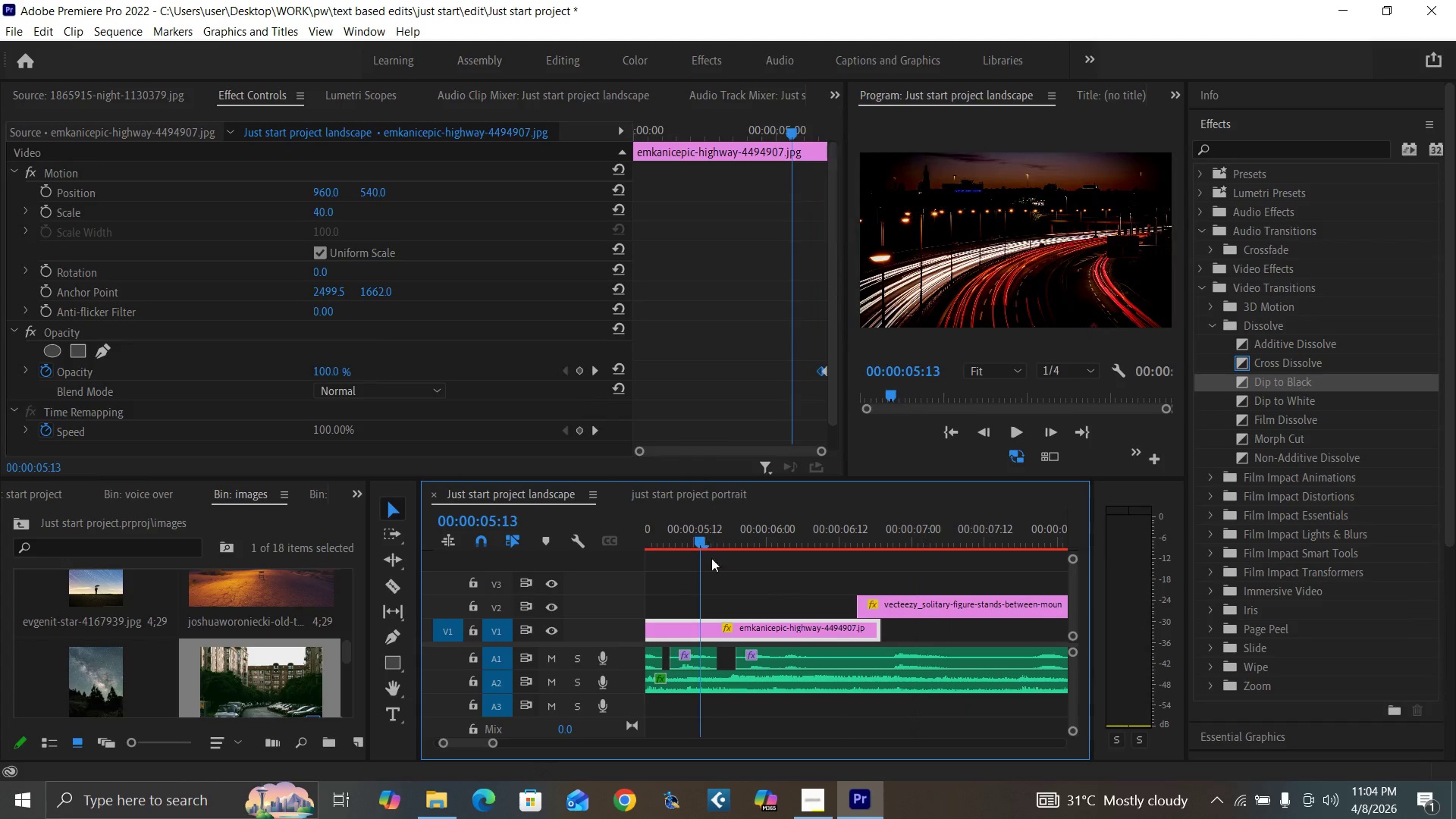 
key(Space)
 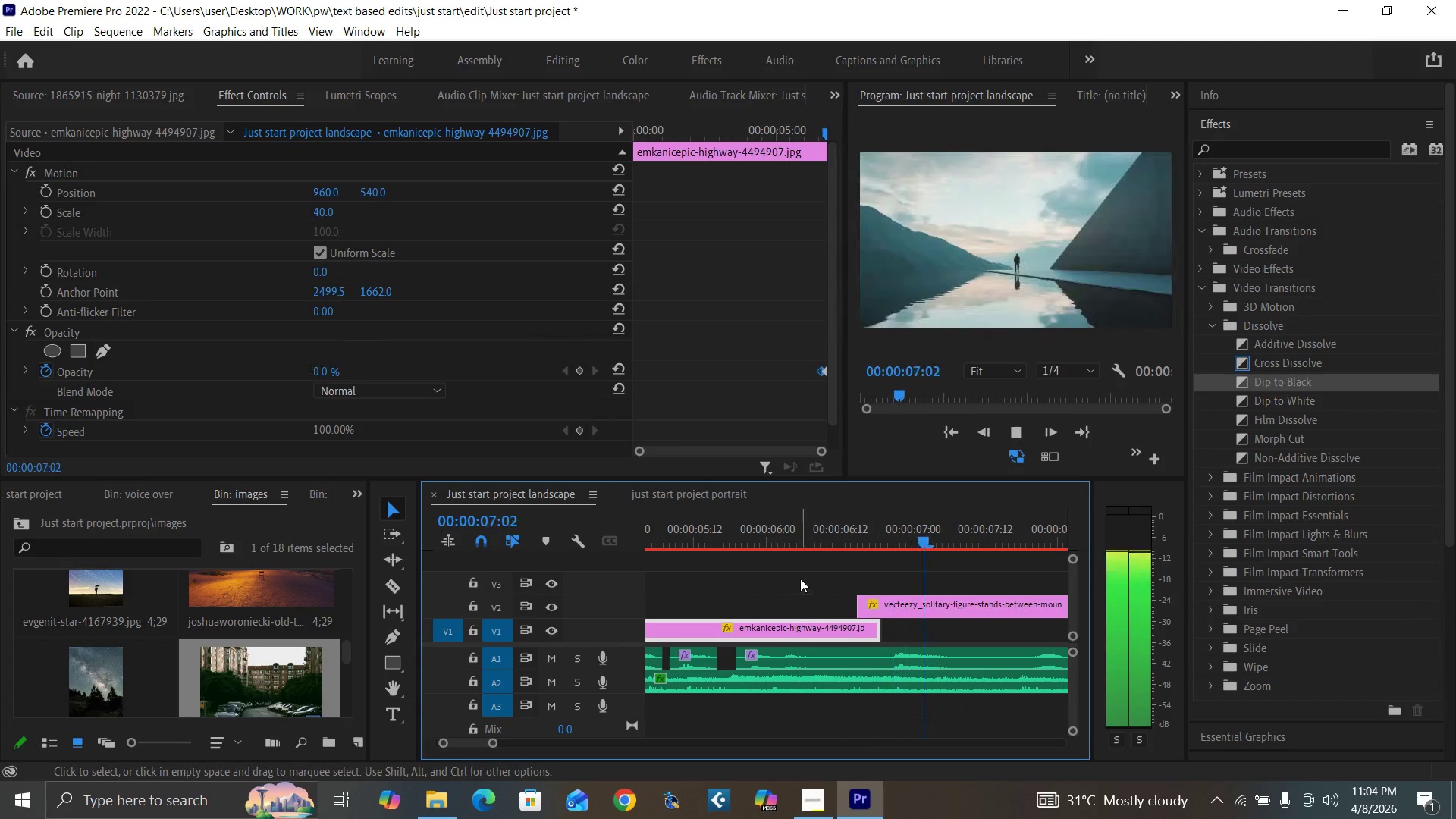 
key(Space)
 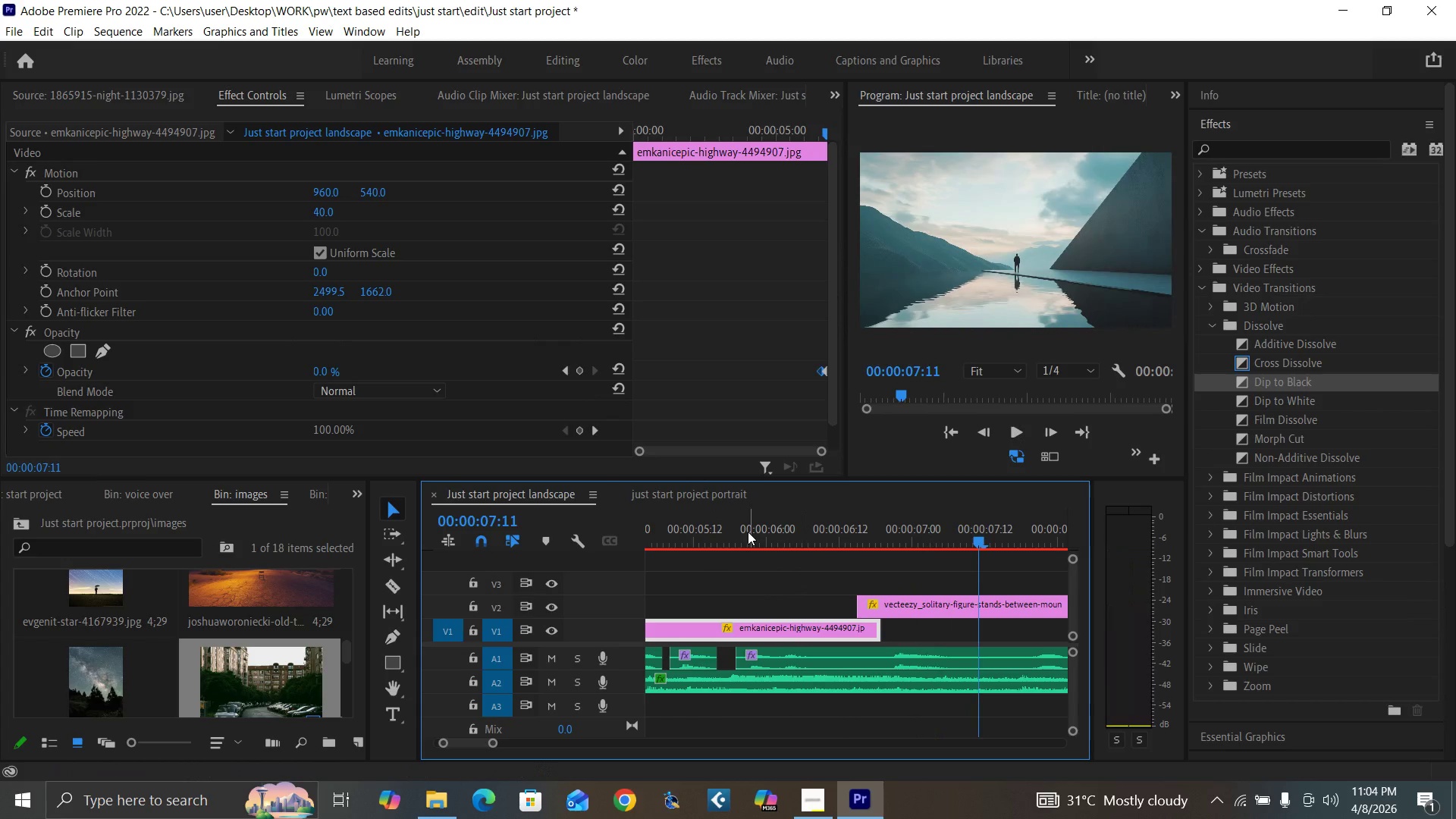 
key(Space)
 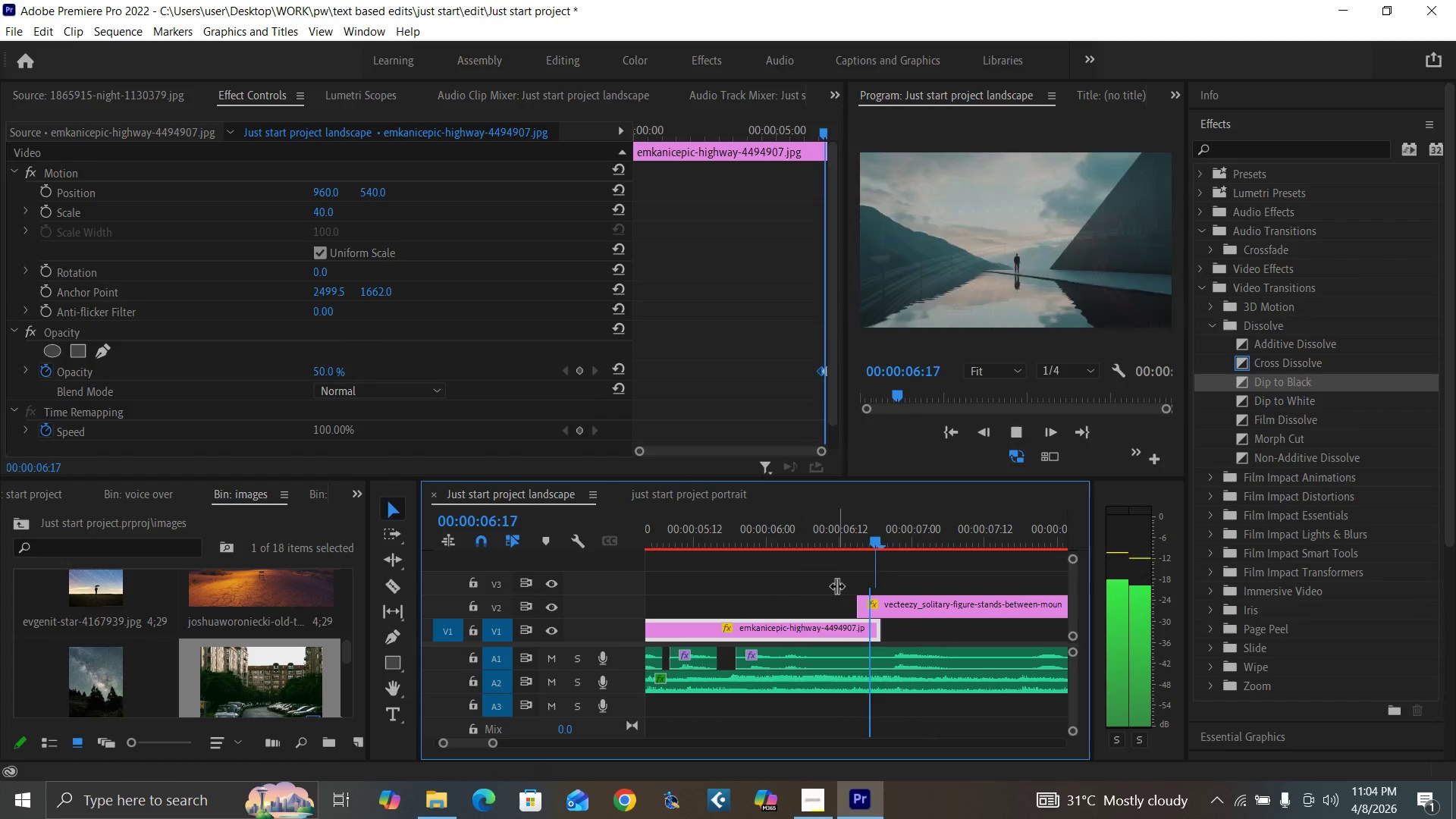 
key(Space)
 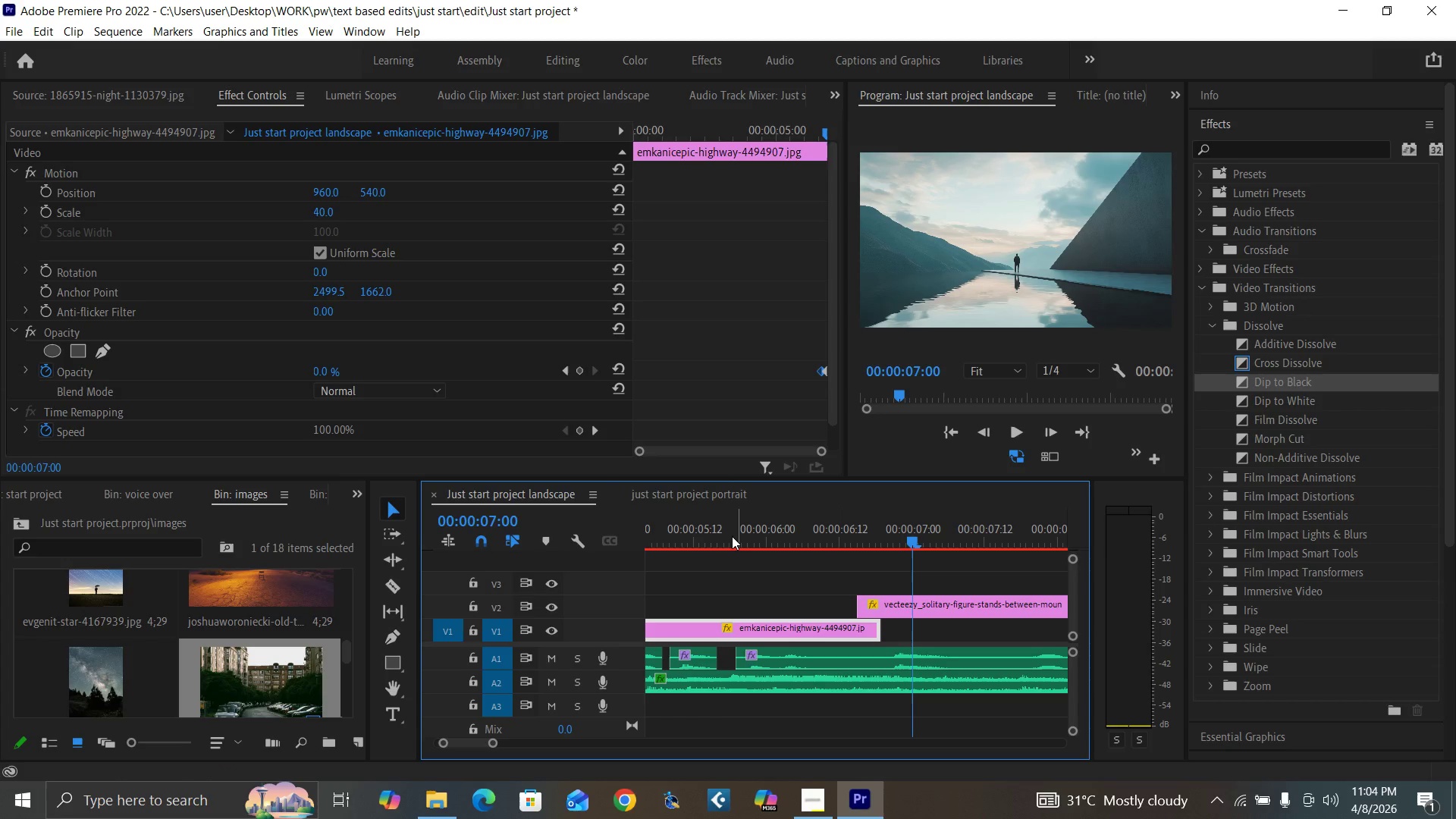 
key(Space)
 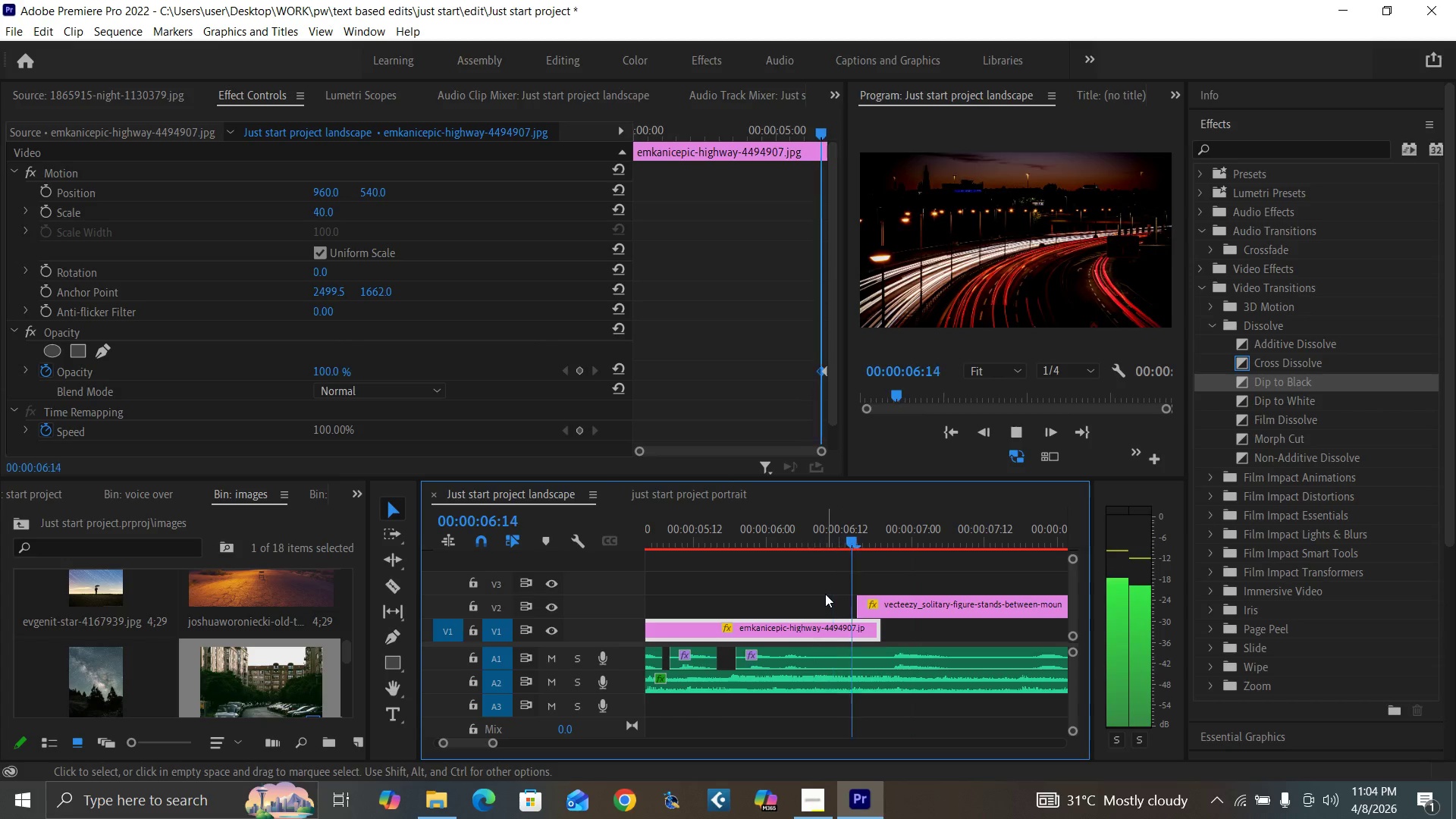 
key(Space)
 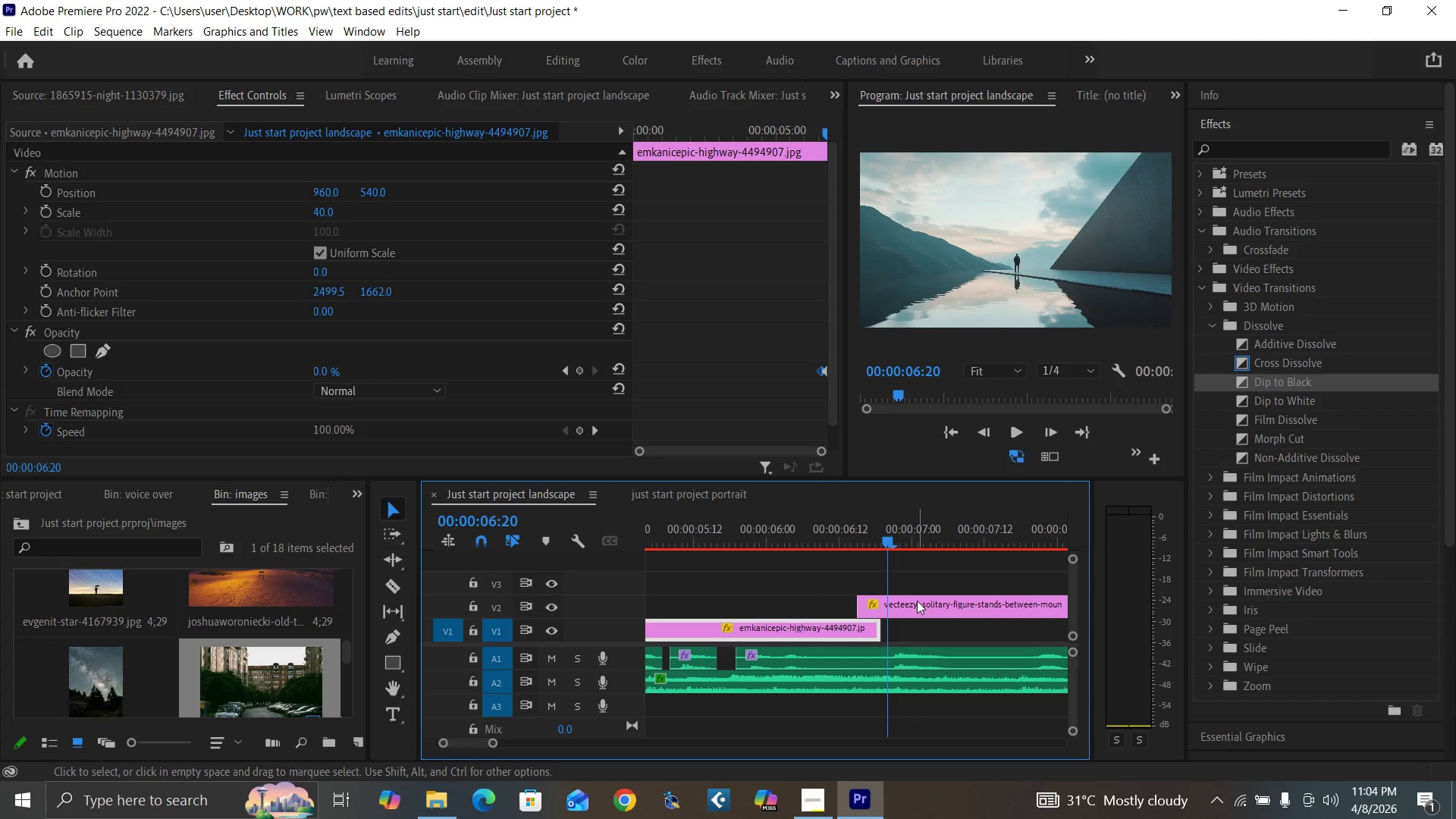 
left_click([917, 601])
 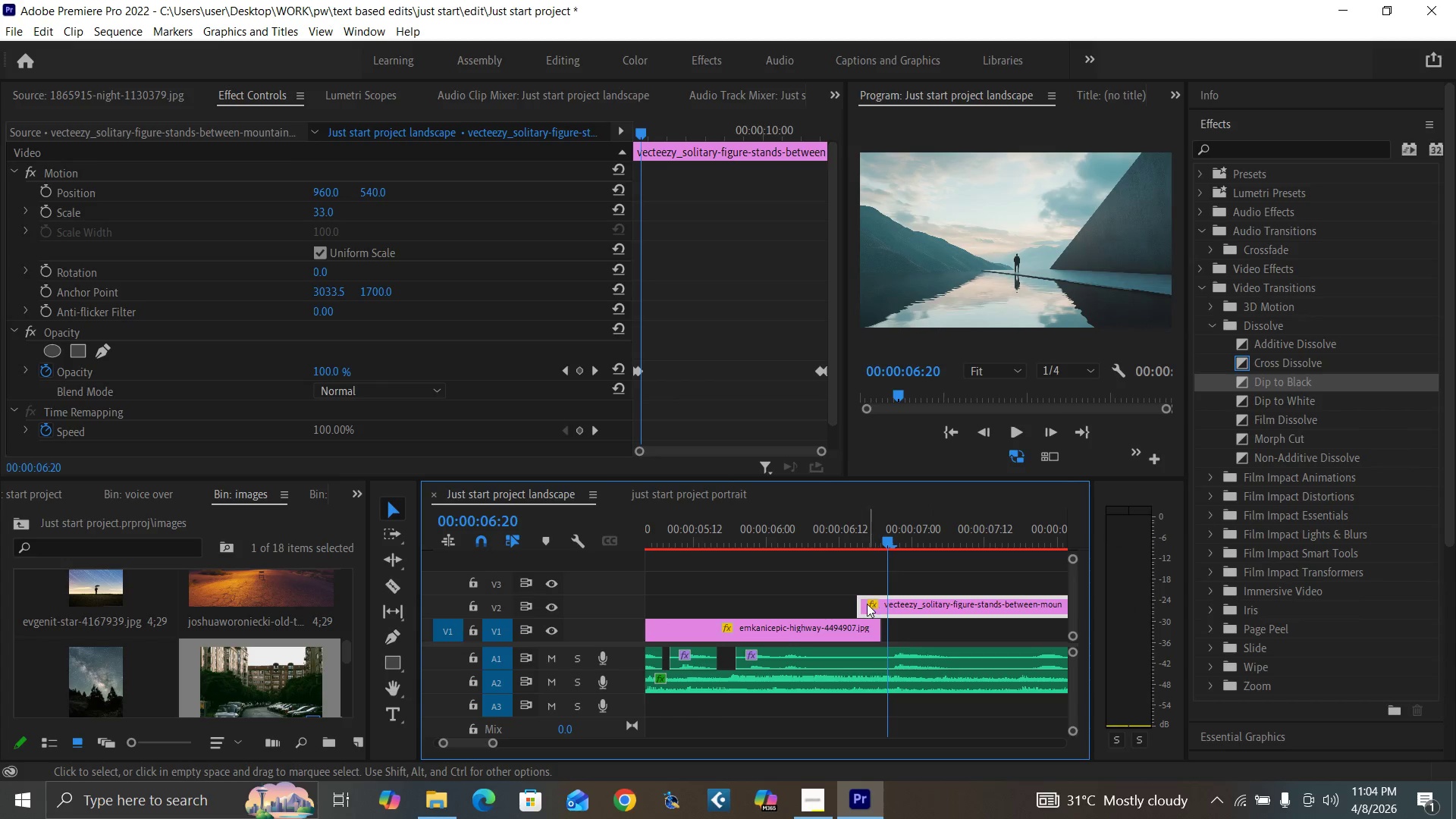 
left_click_drag(start_coordinate=[861, 602], to_coordinate=[880, 610])
 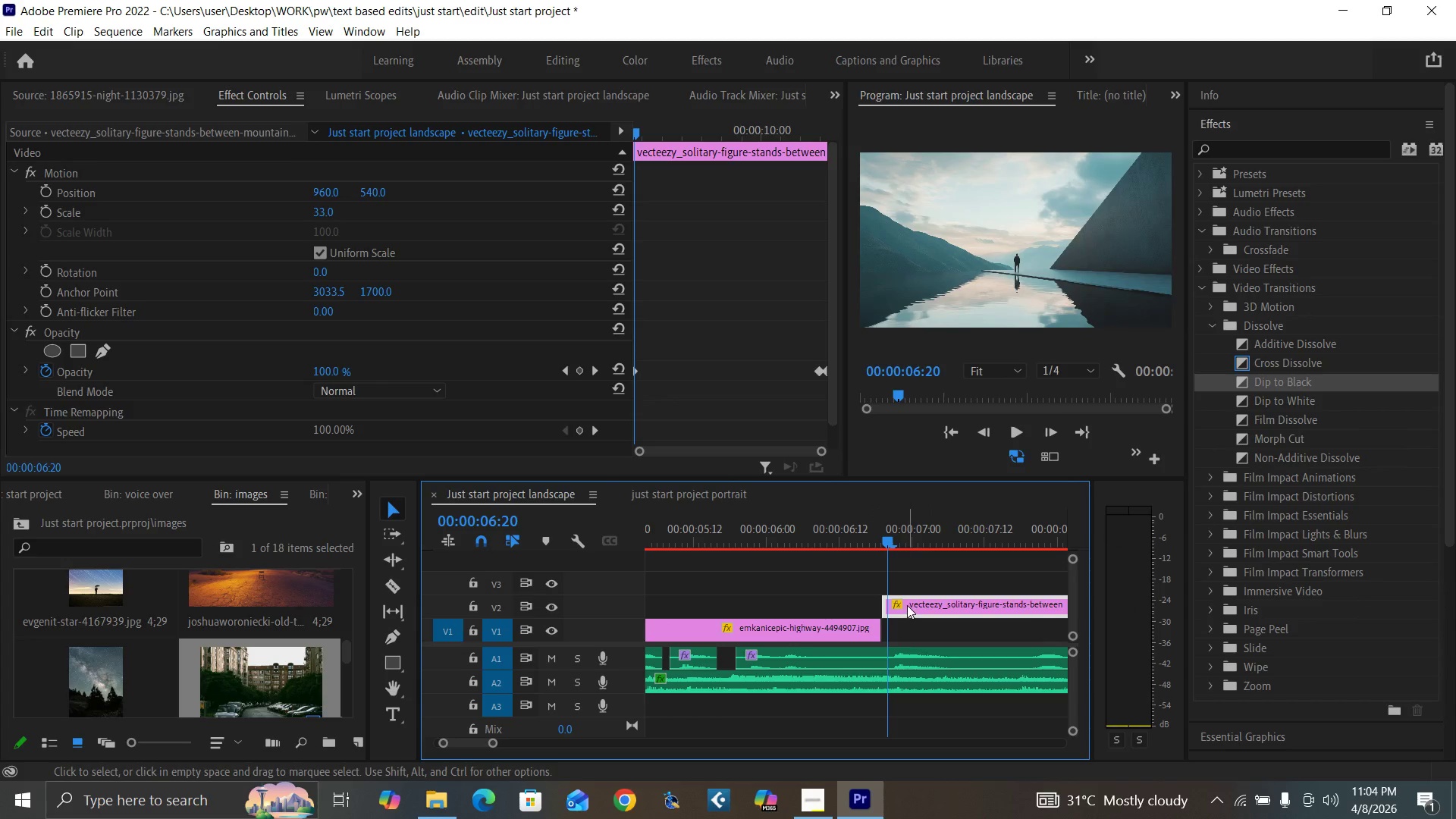 
left_click_drag(start_coordinate=[907, 605], to_coordinate=[912, 605])
 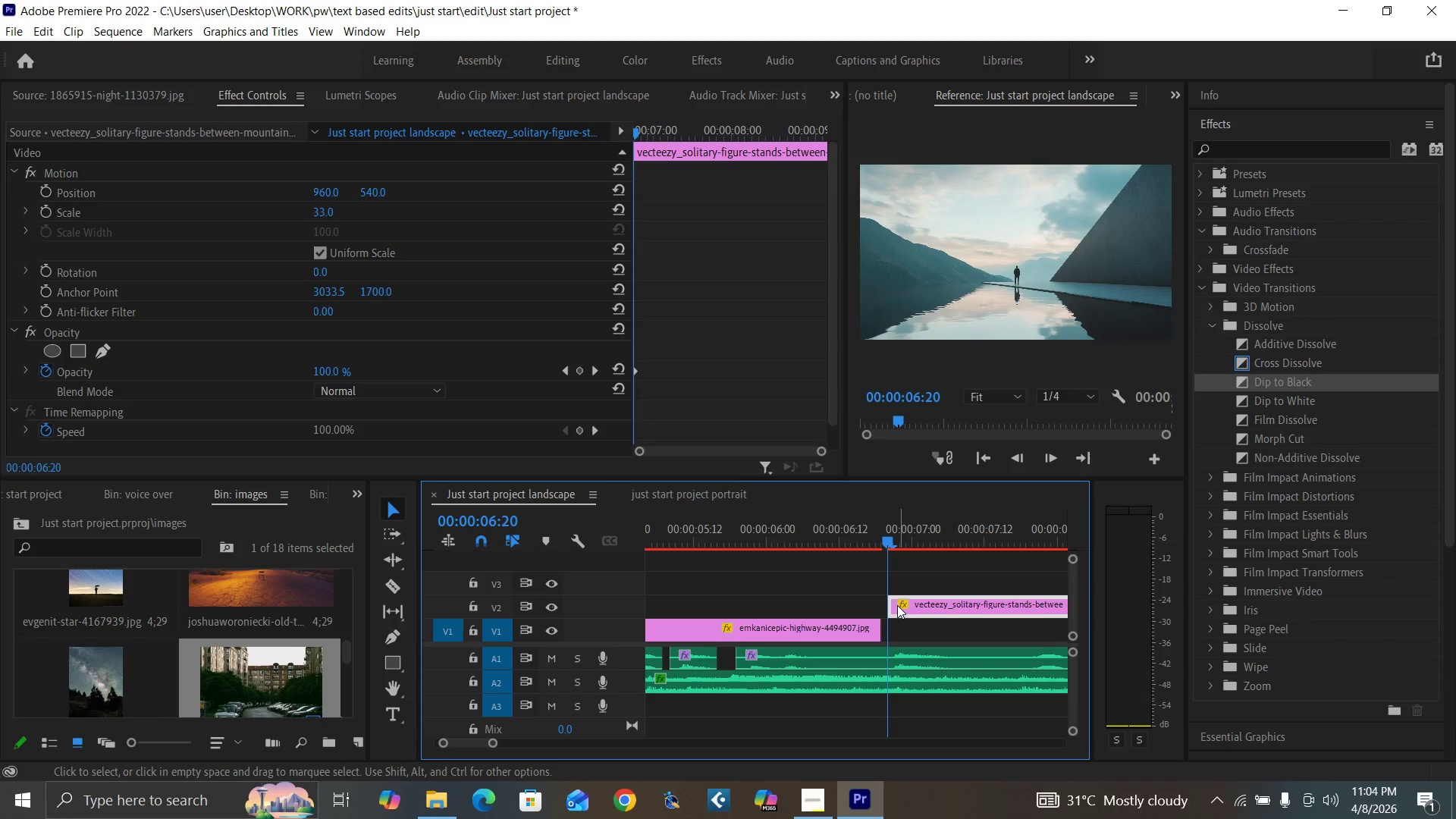 
key(ArrowLeft)
 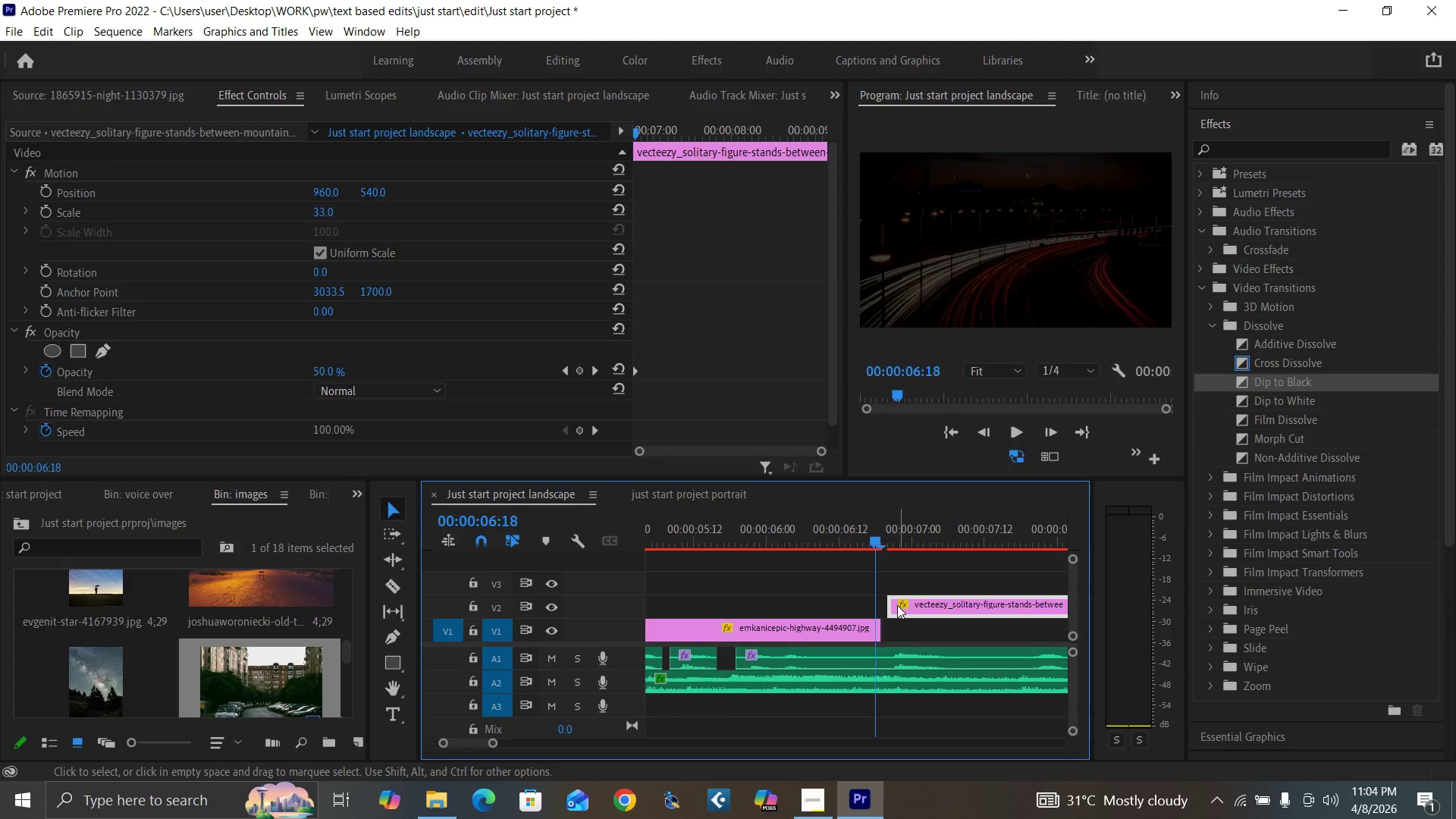 
key(ArrowLeft)
 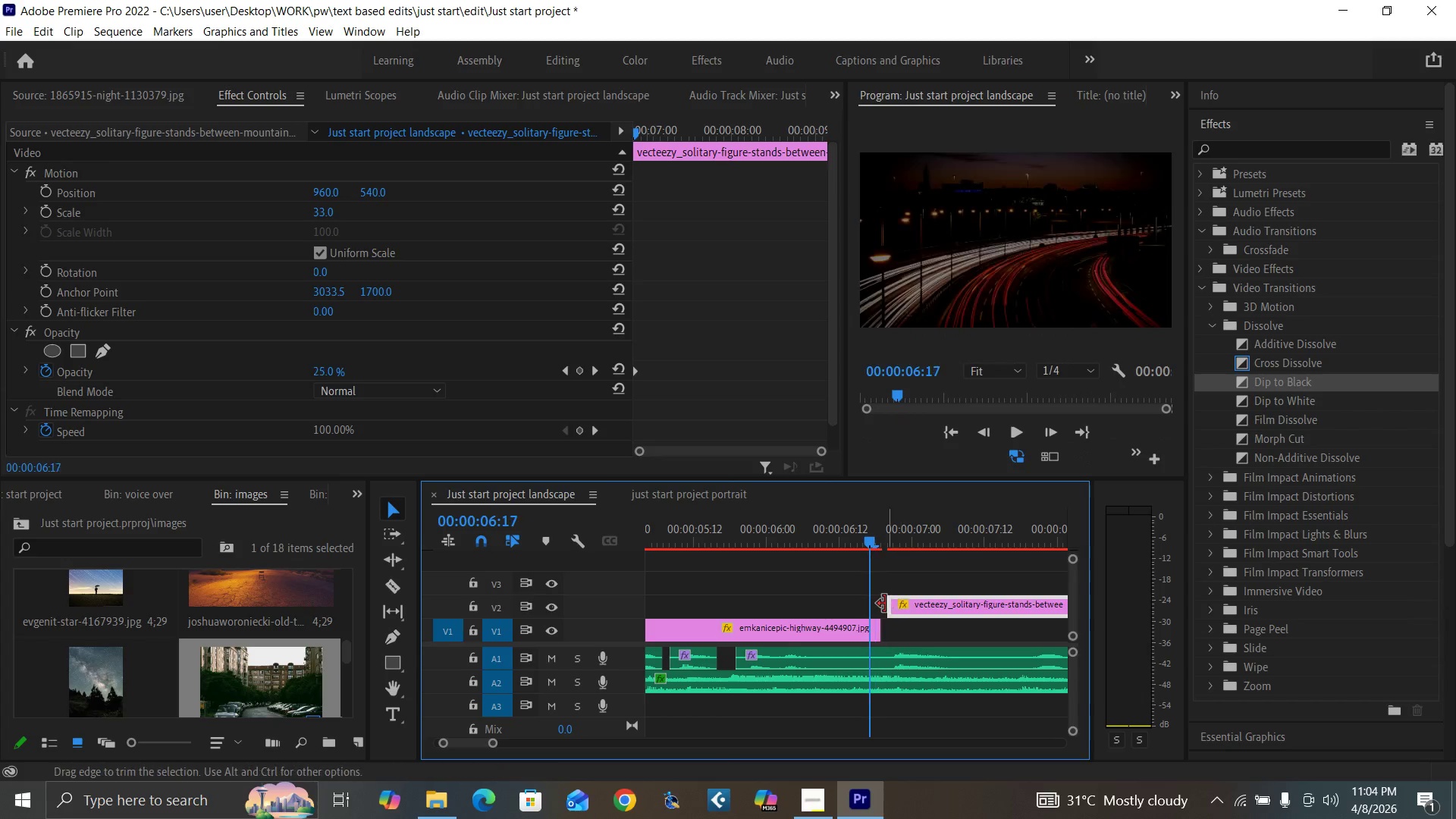 
key(ArrowLeft)
 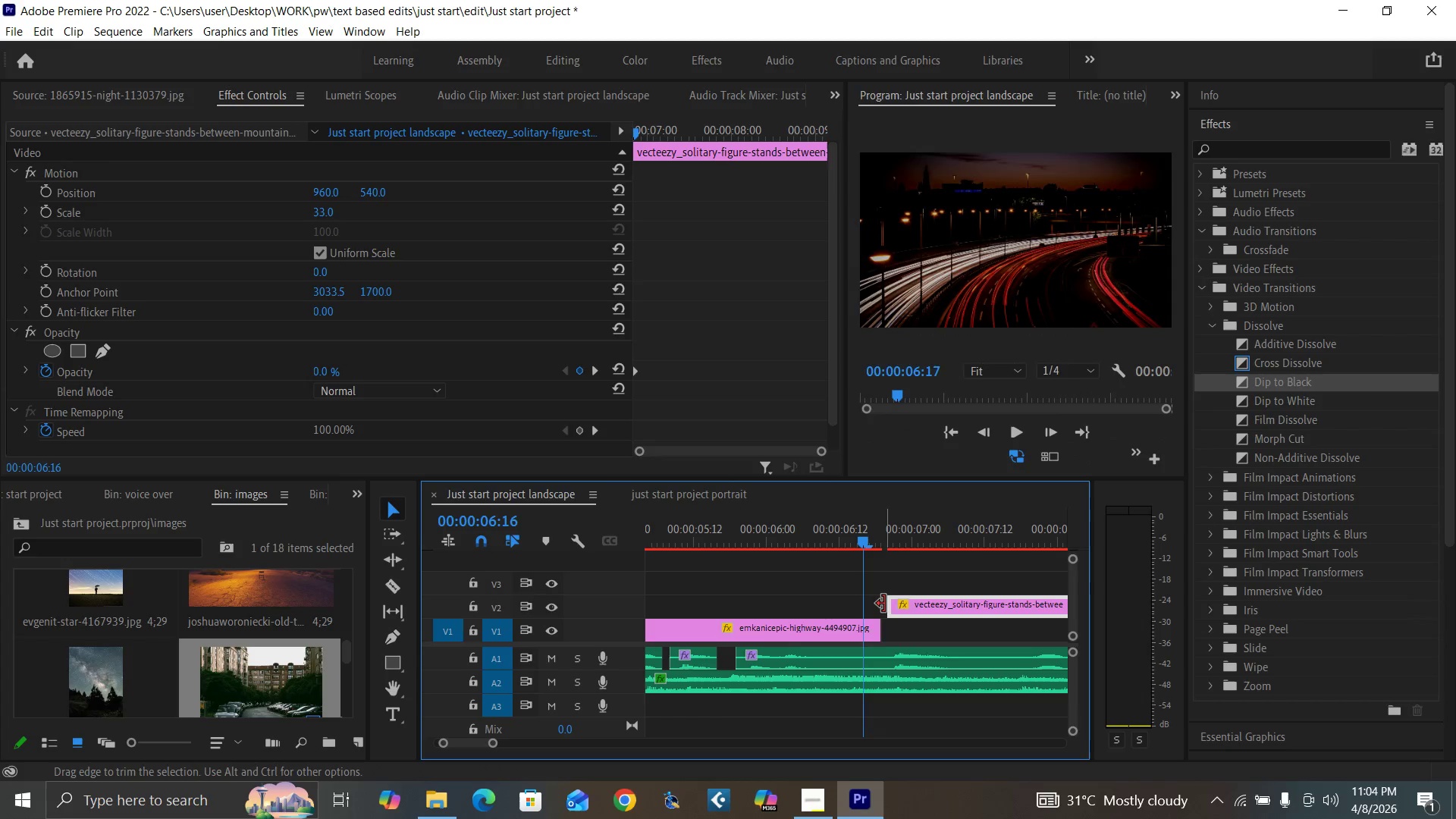 
key(ArrowLeft)
 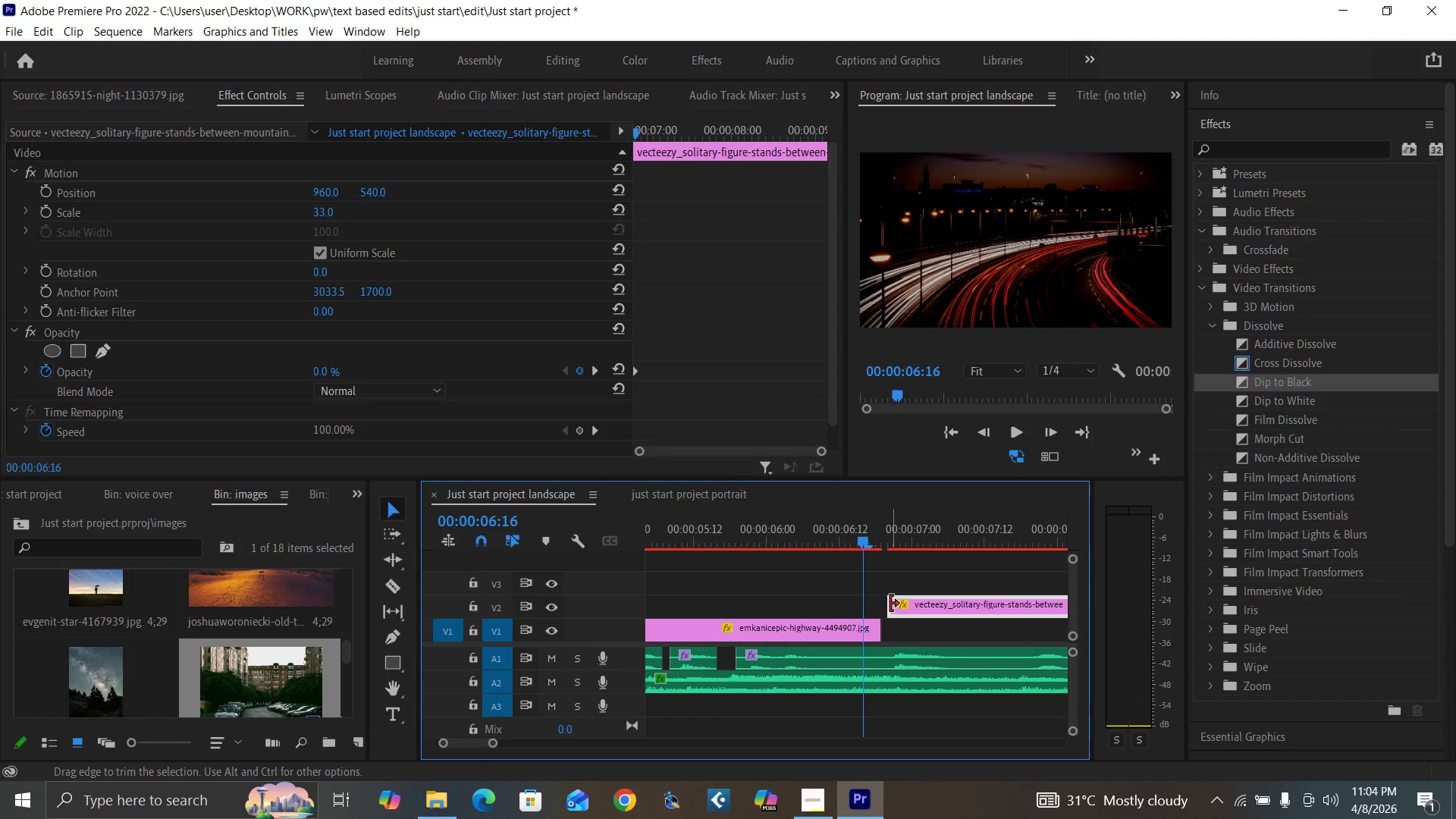 
left_click_drag(start_coordinate=[890, 604], to_coordinate=[867, 599])
 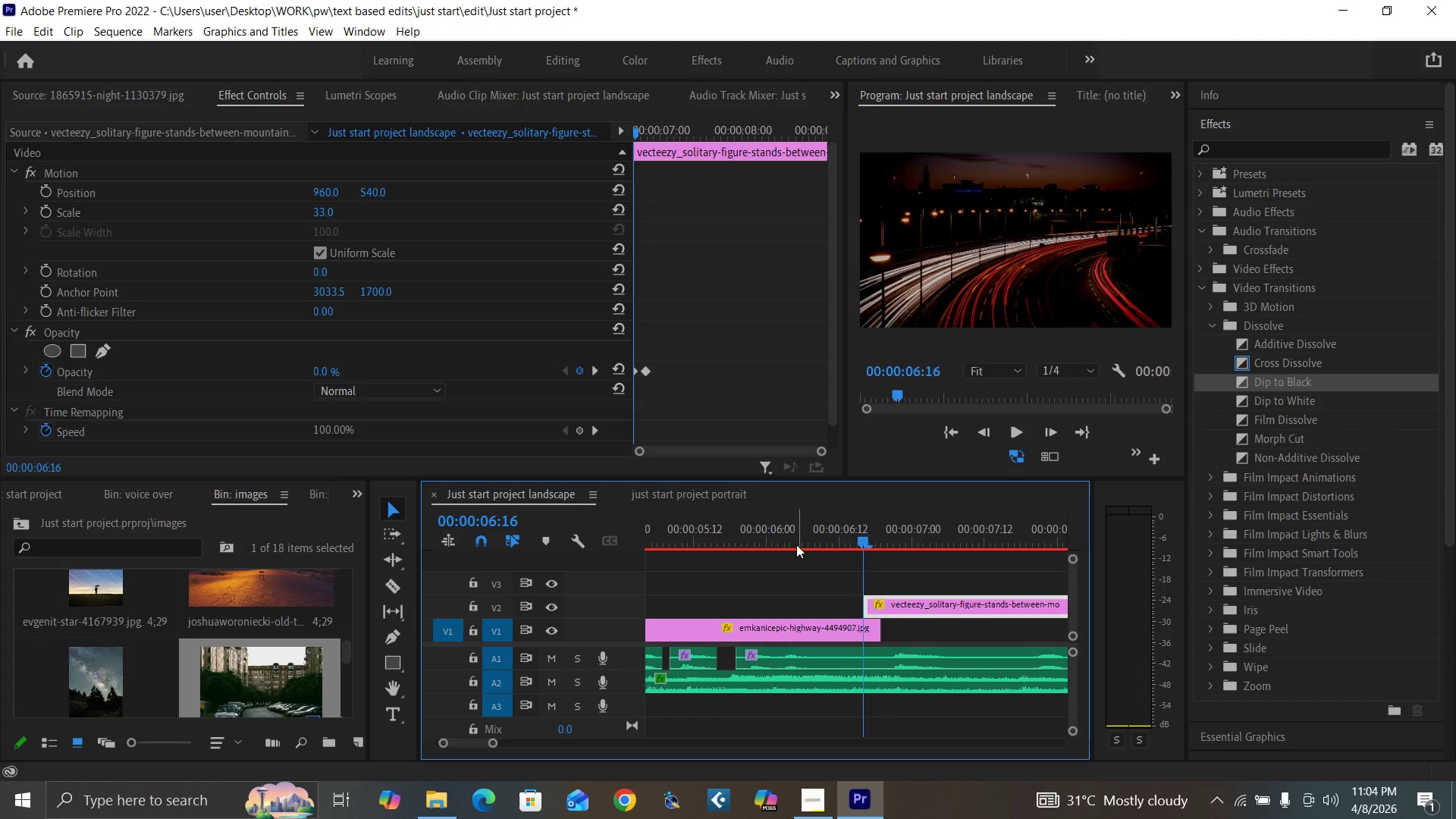 
left_click([796, 544])
 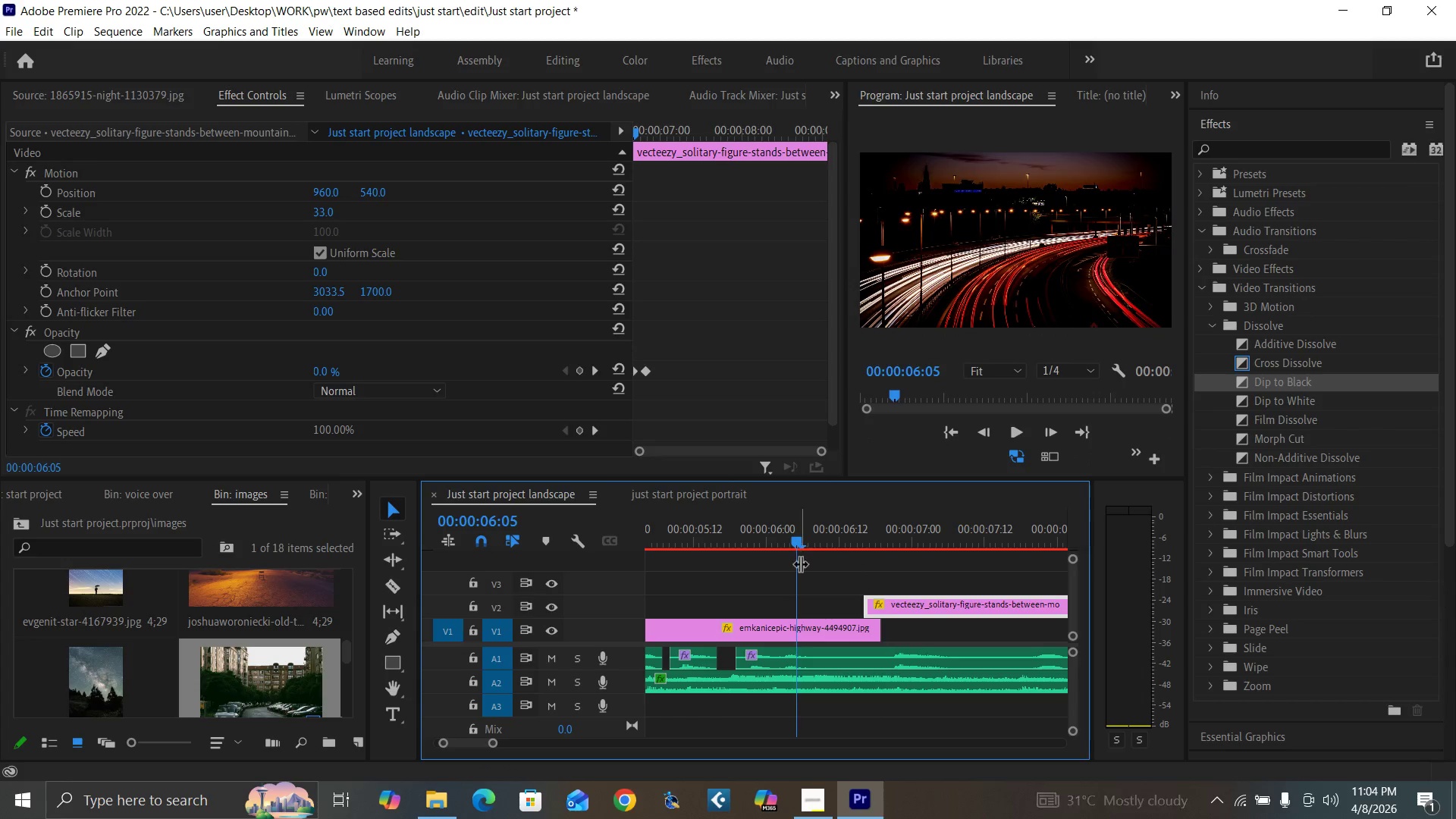 
key(Space)
 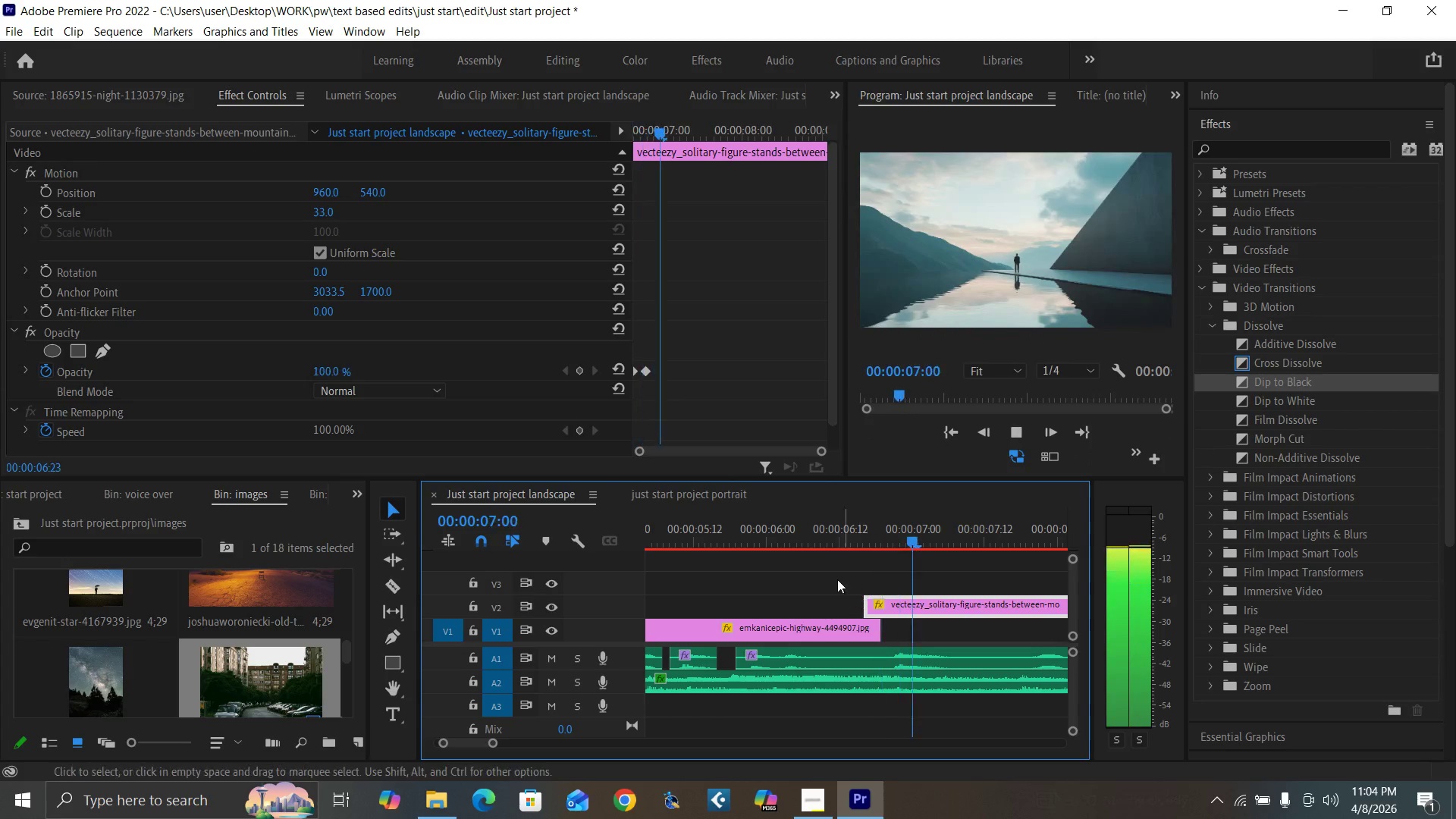 
key(Space)
 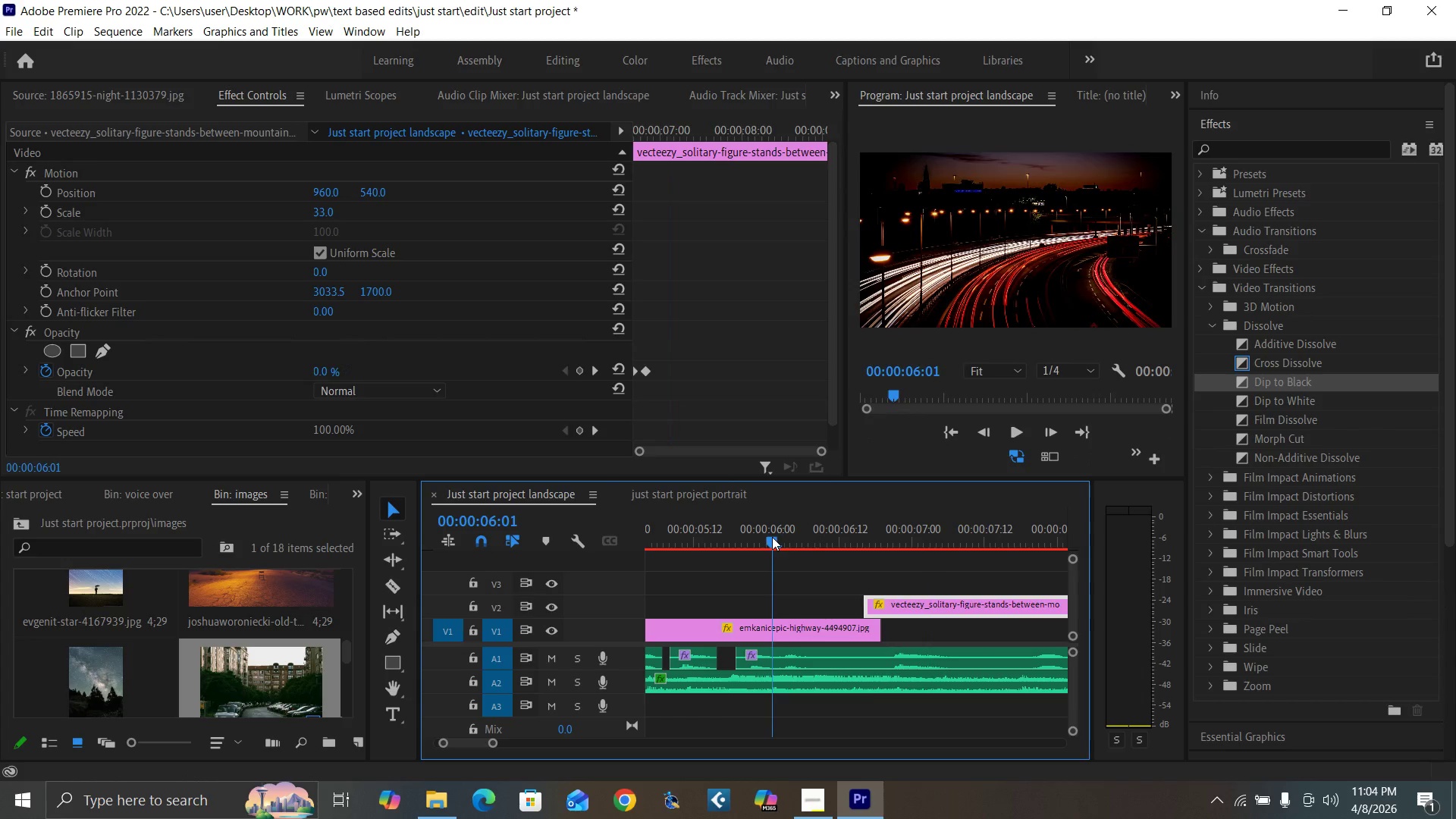 
key(Space)
 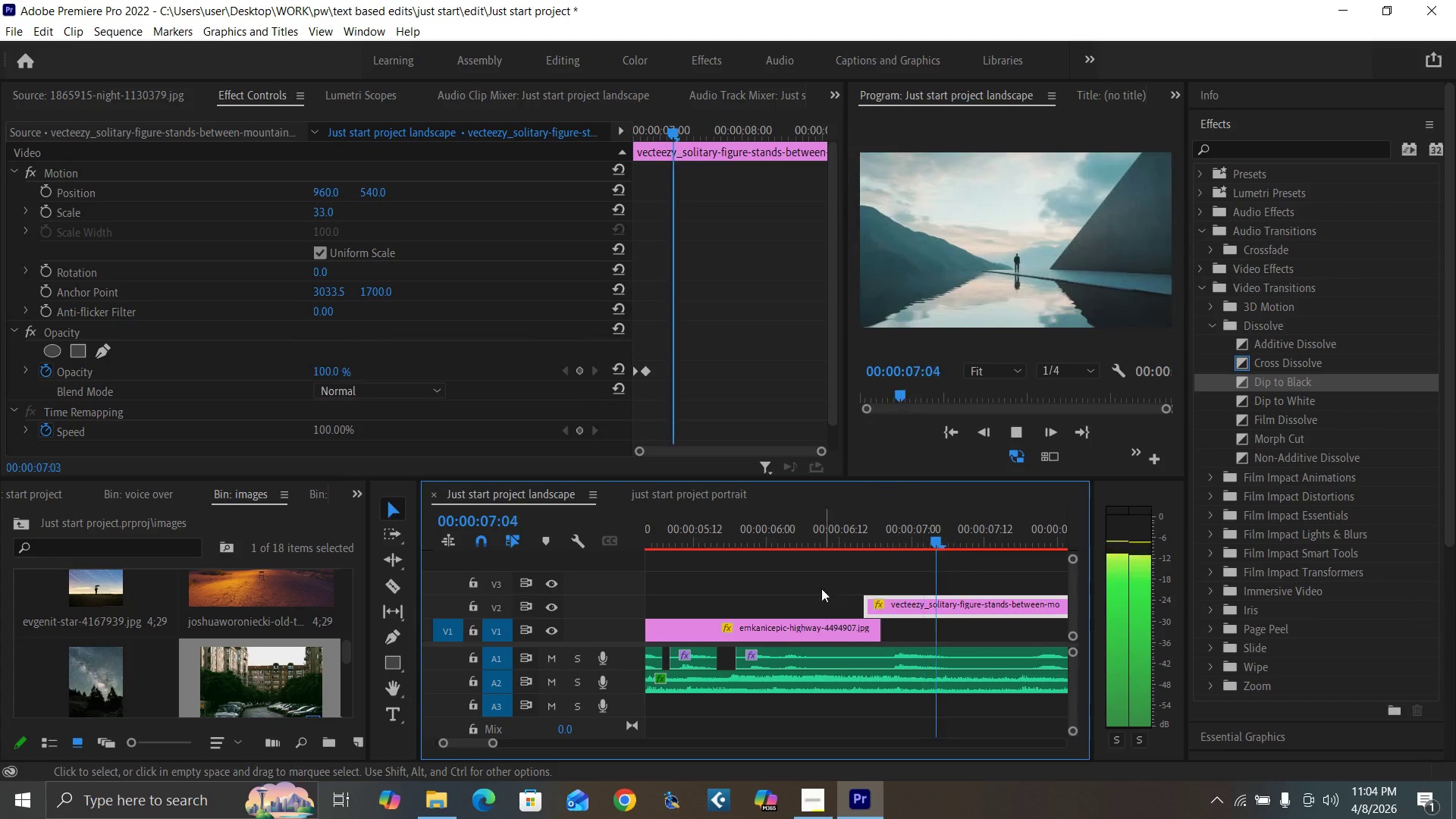 
key(Space)
 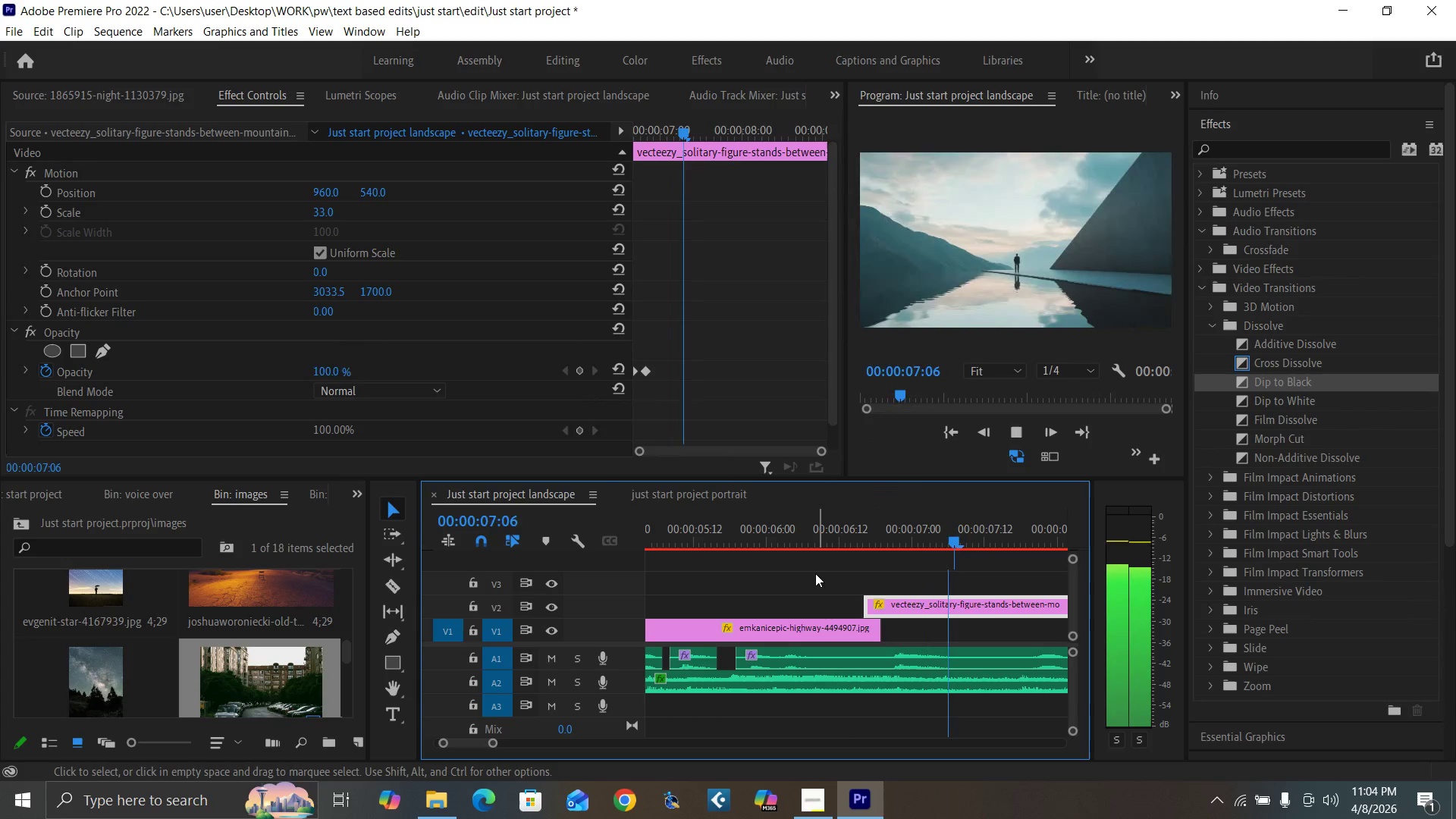 
key(Space)
 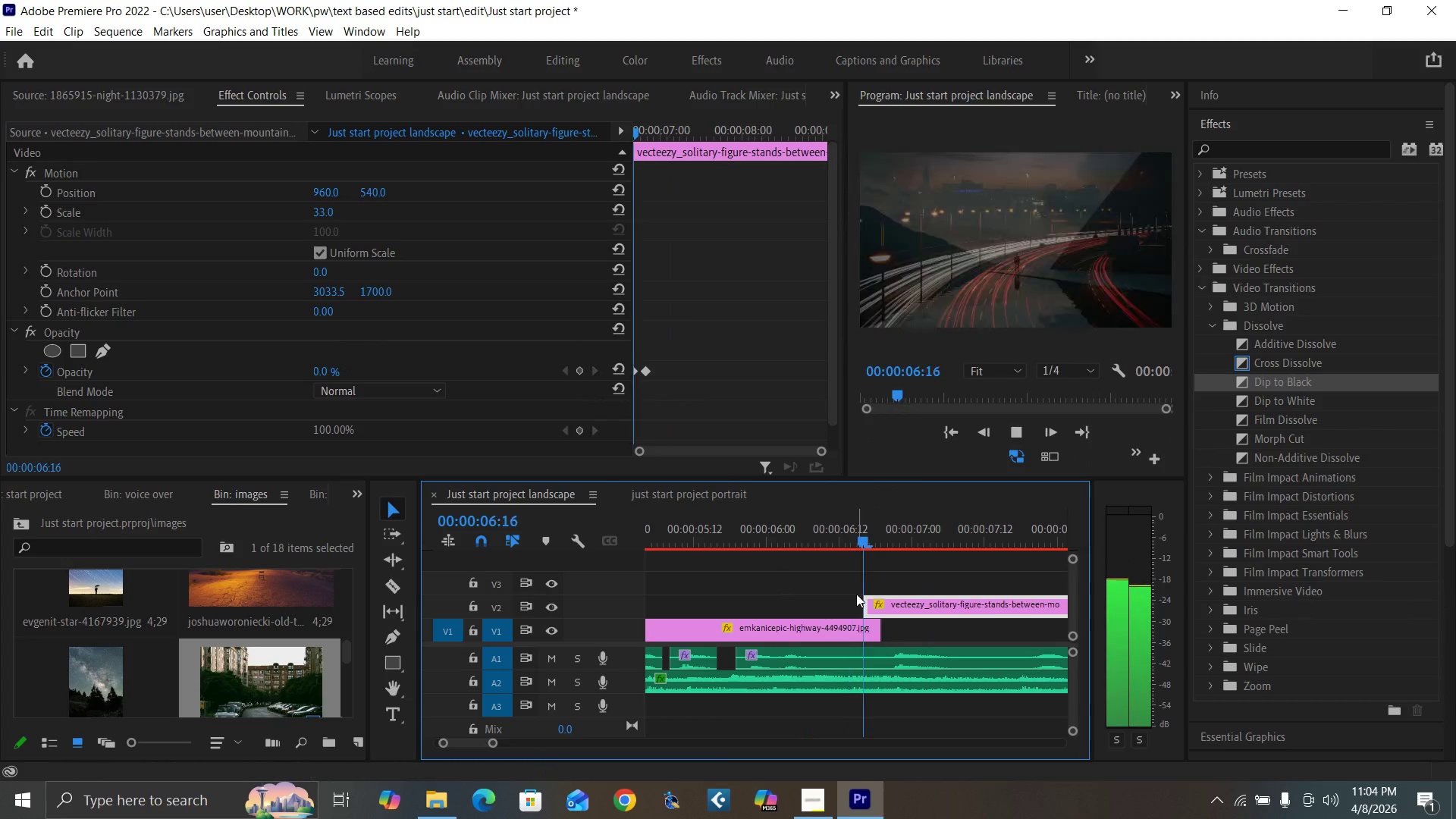 
key(Space)
 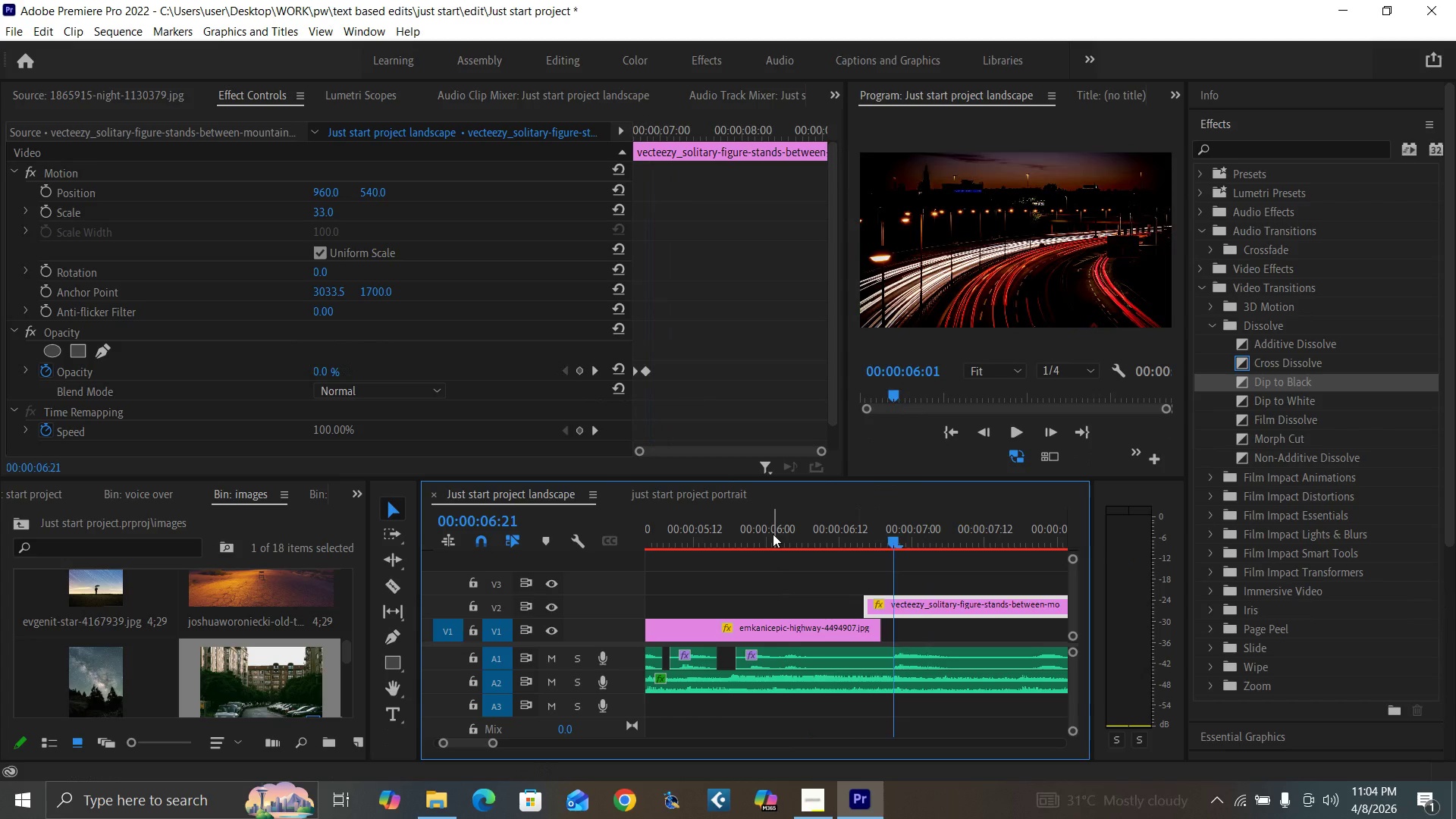 
key(Space)
 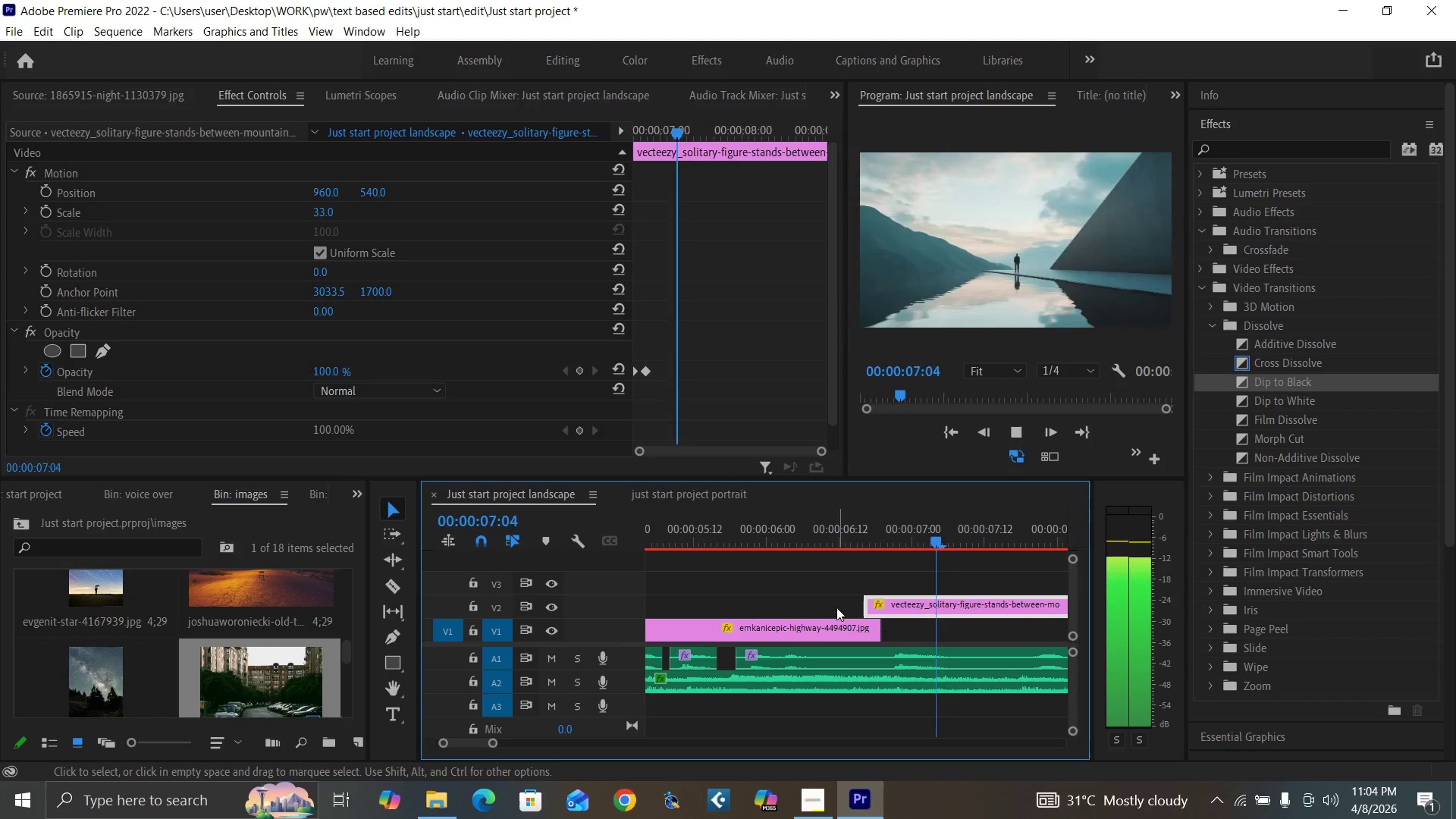 
key(Space)
 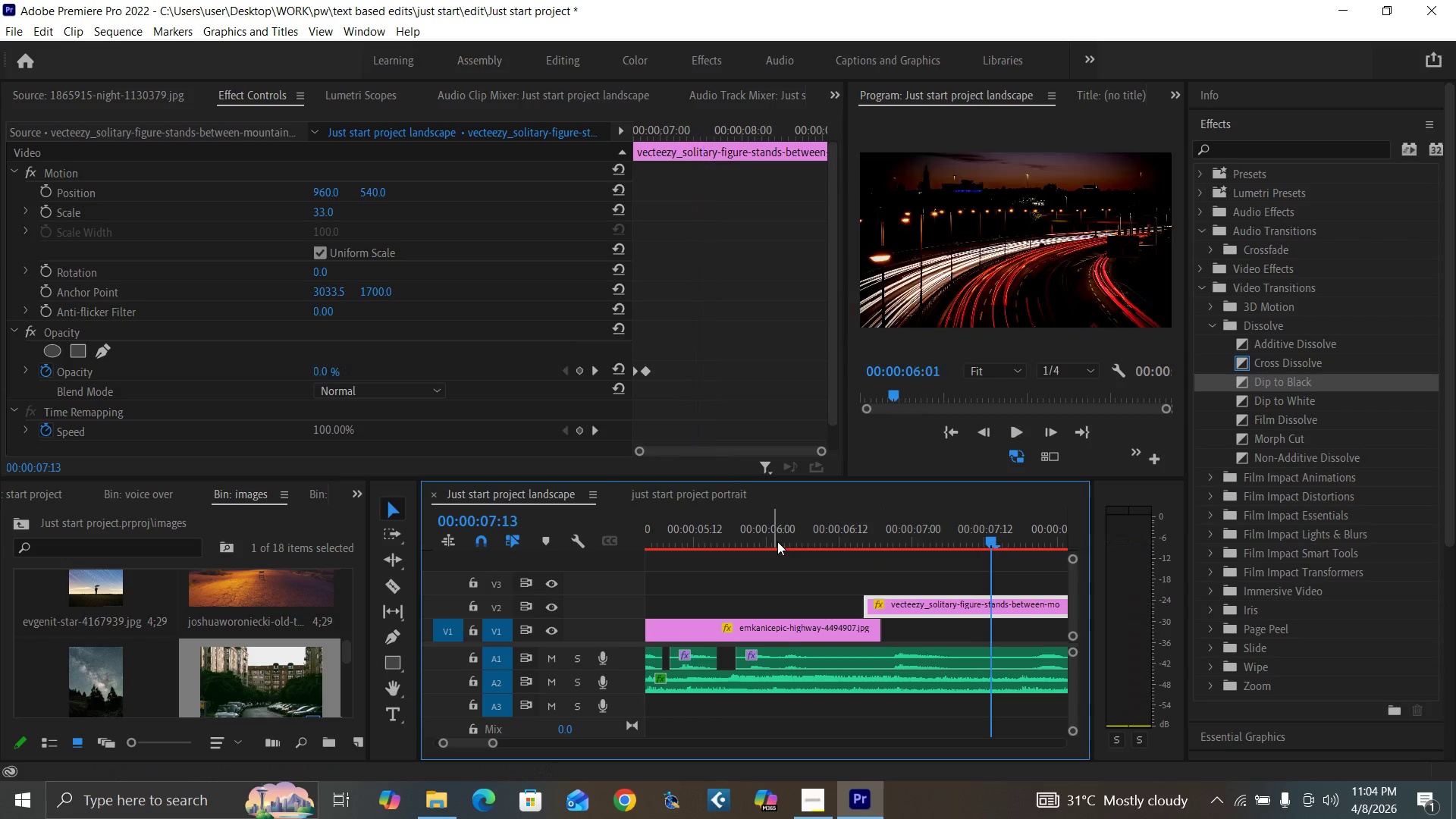 
left_click([777, 541])
 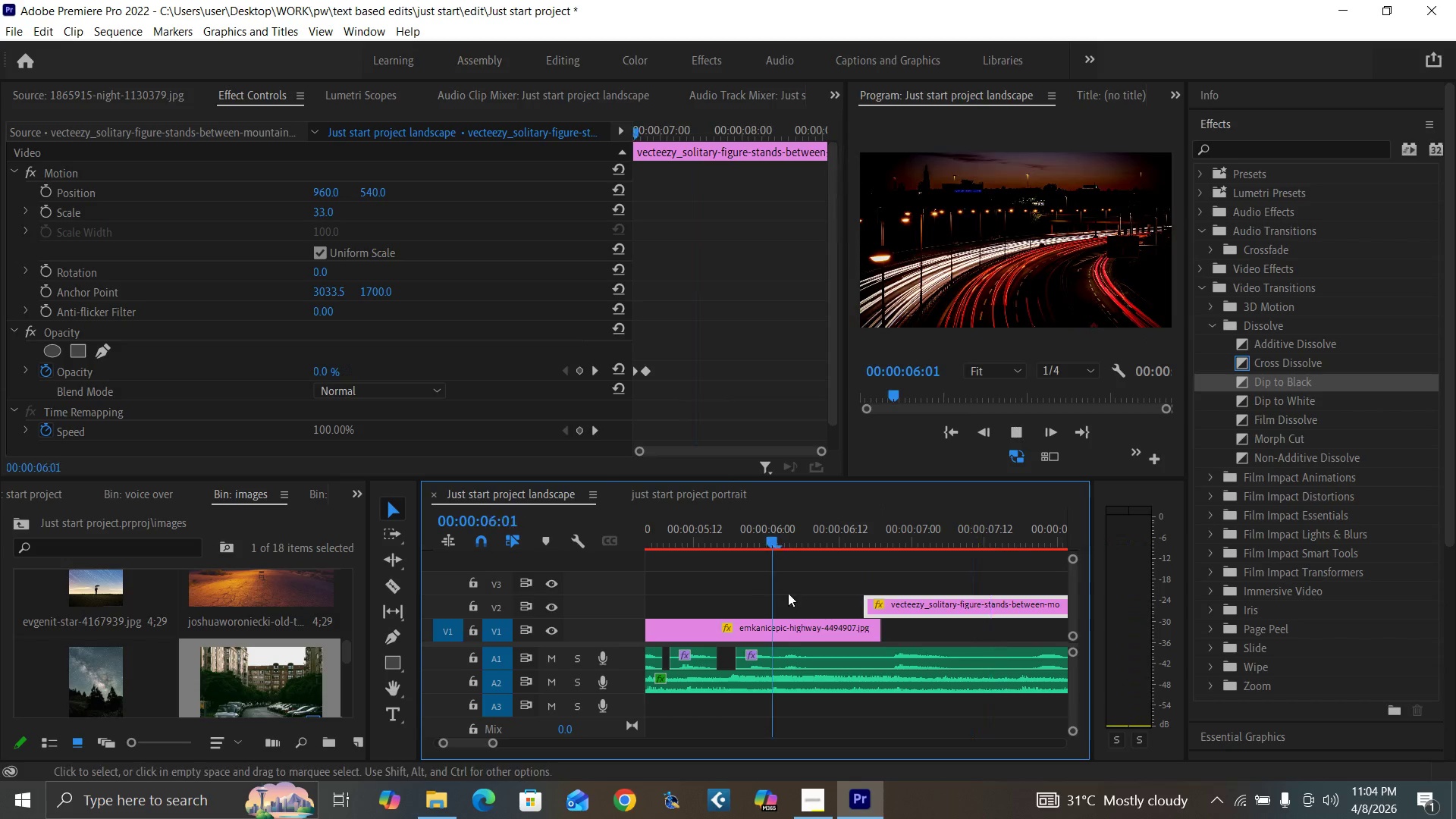 
key(Space)
 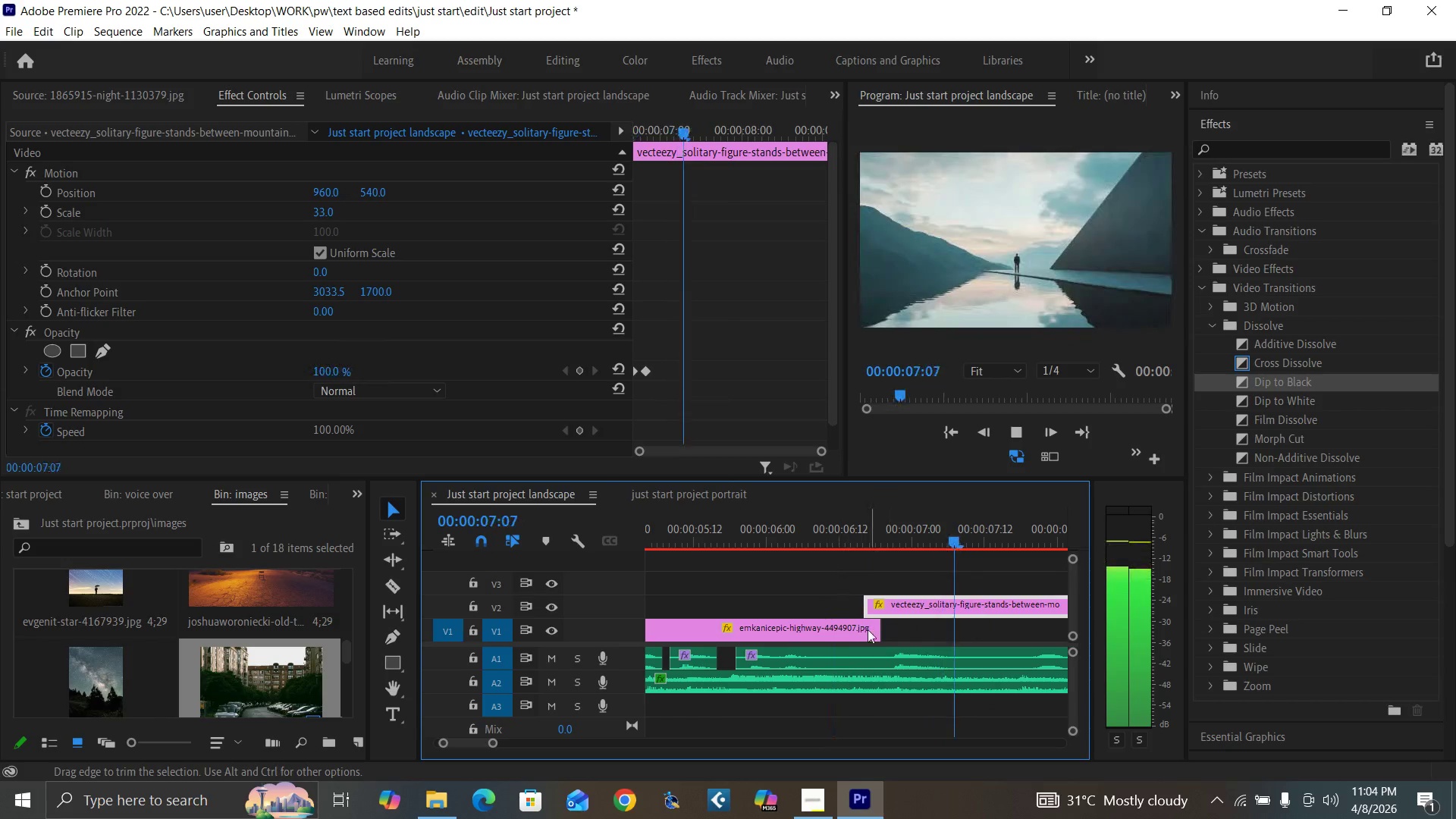 
key(Space)
 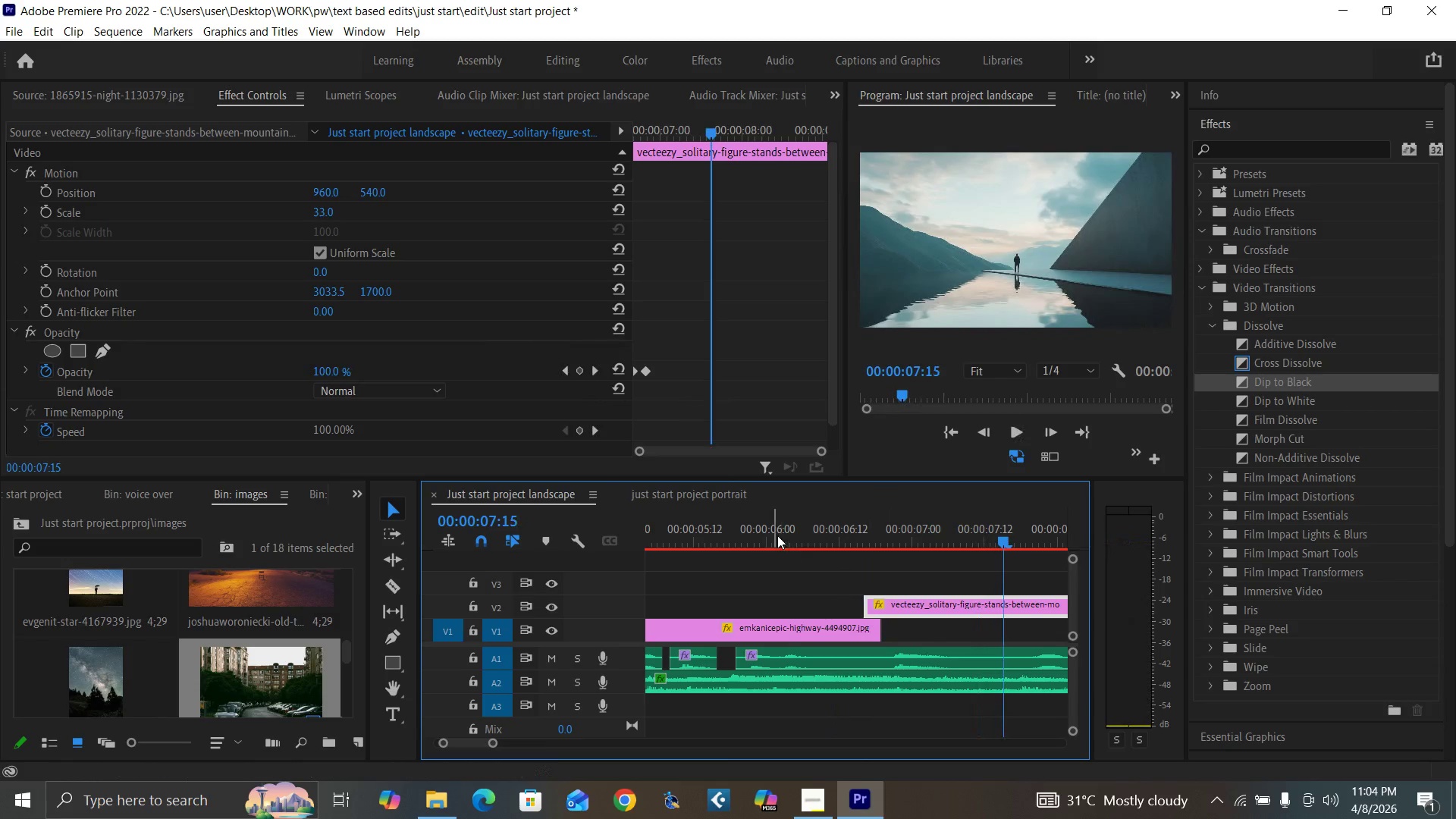 
left_click([777, 535])
 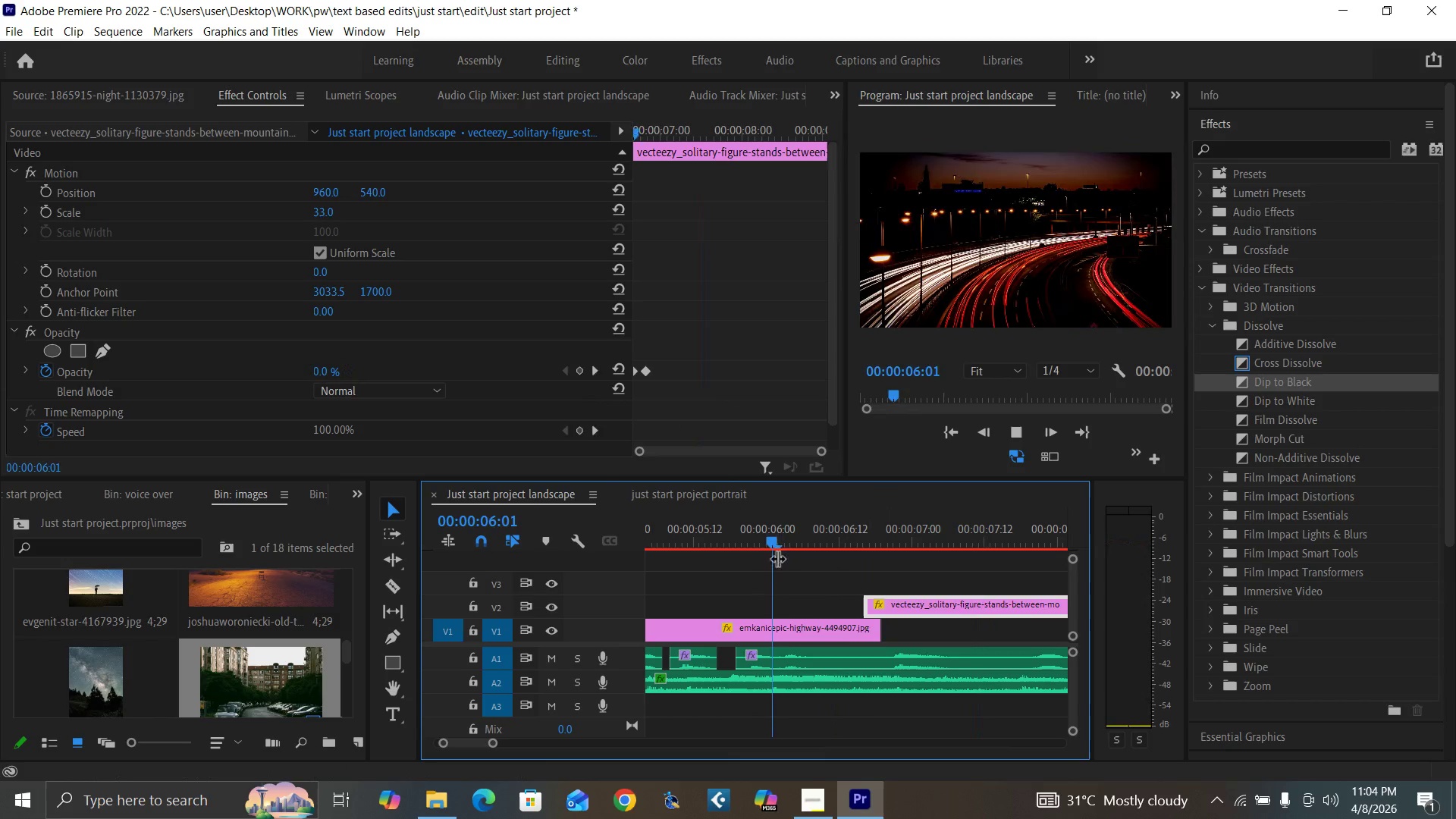 
key(Space)
 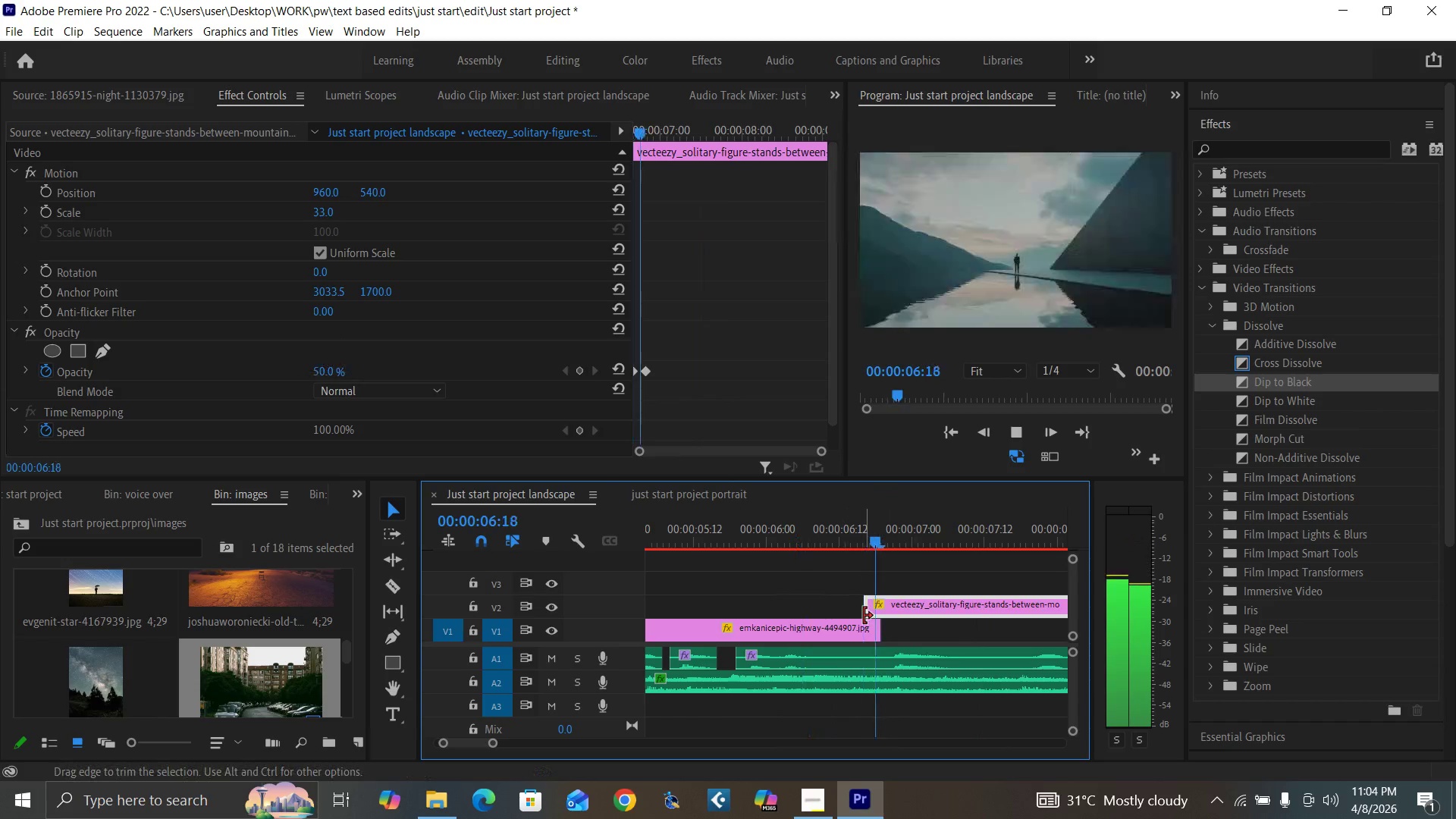 
key(Space)
 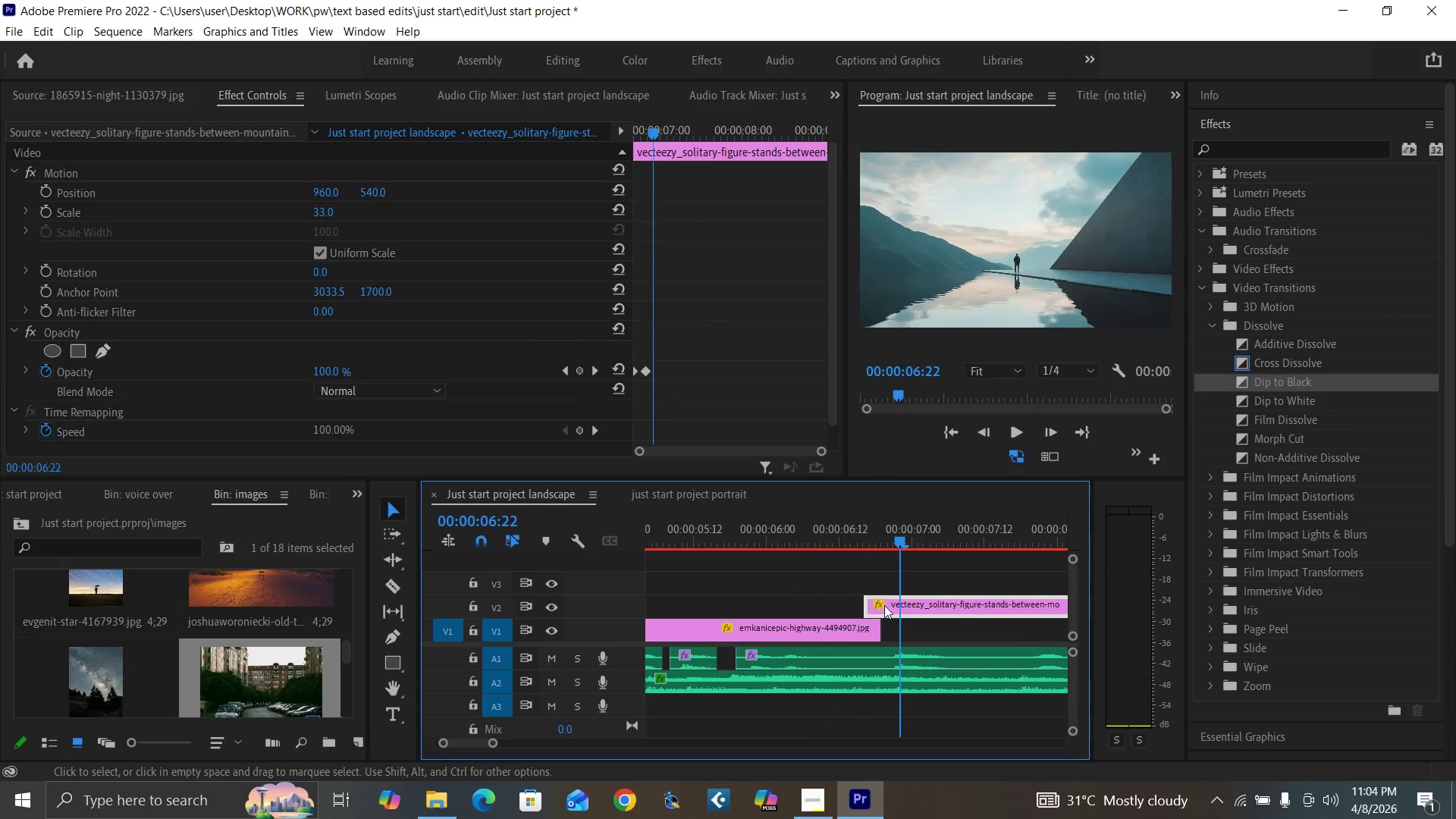 
left_click_drag(start_coordinate=[870, 601], to_coordinate=[880, 605])
 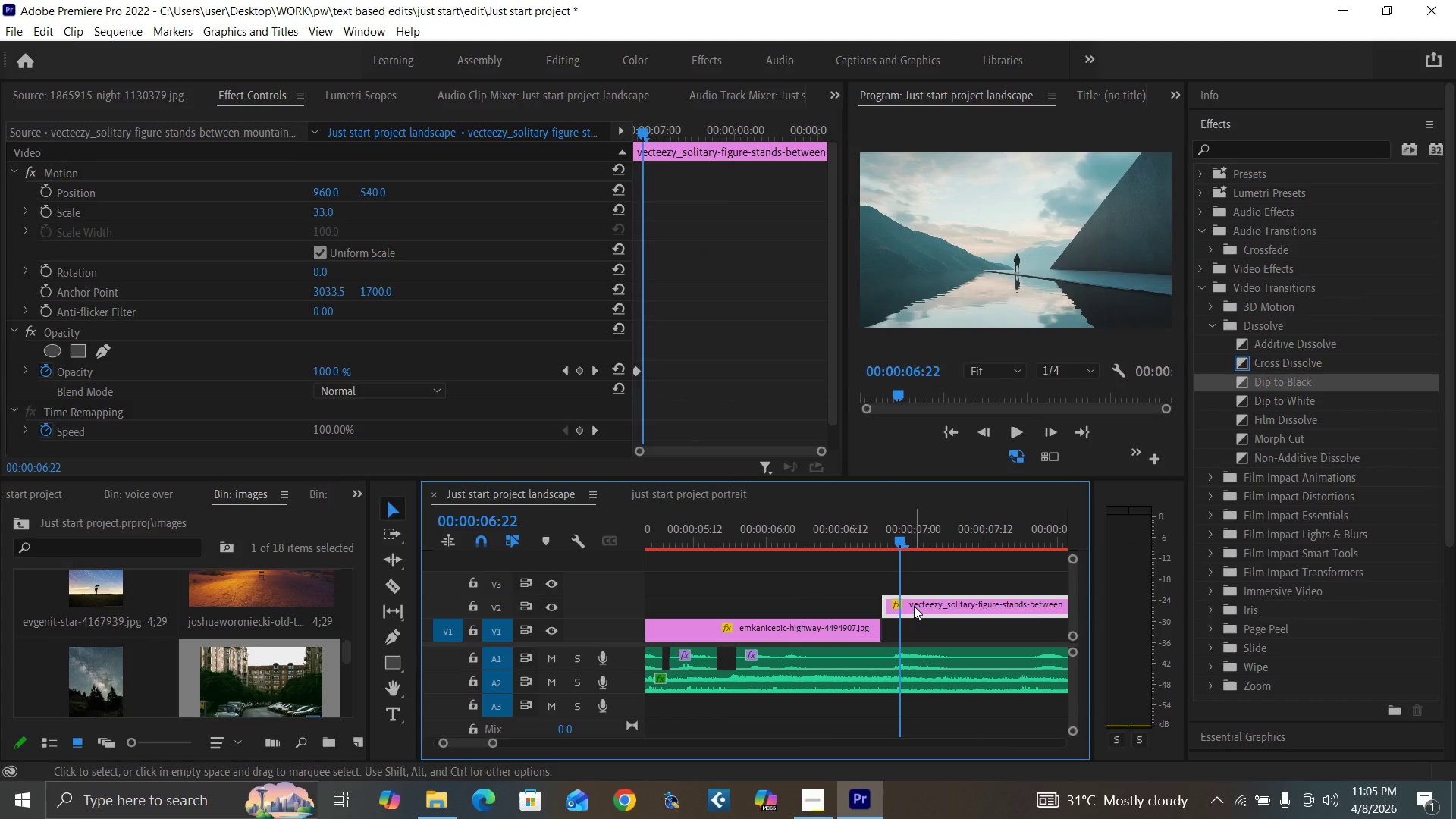 
left_click_drag(start_coordinate=[914, 606], to_coordinate=[930, 606])
 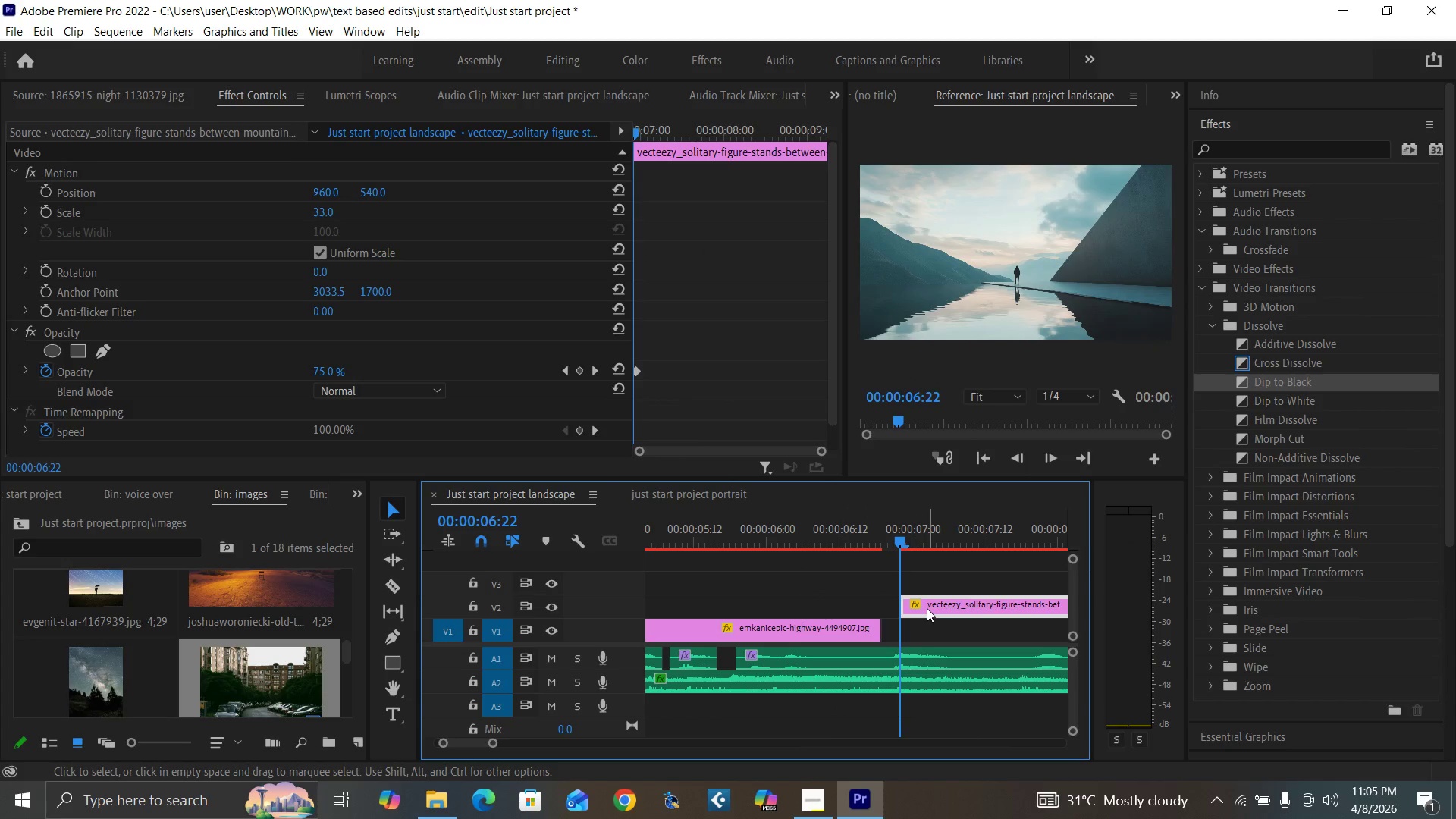 
key(ArrowLeft)
 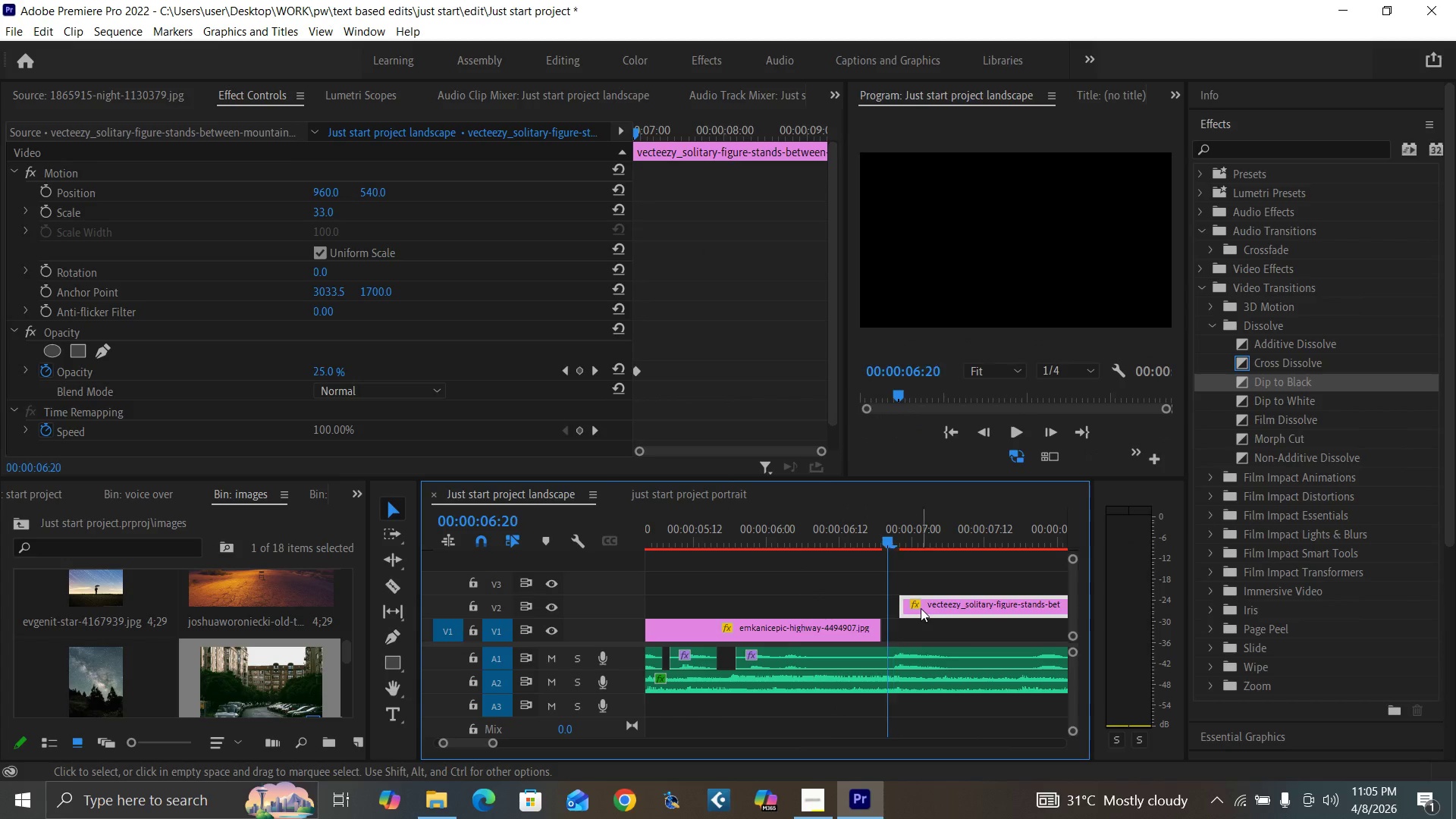 
key(ArrowLeft)
 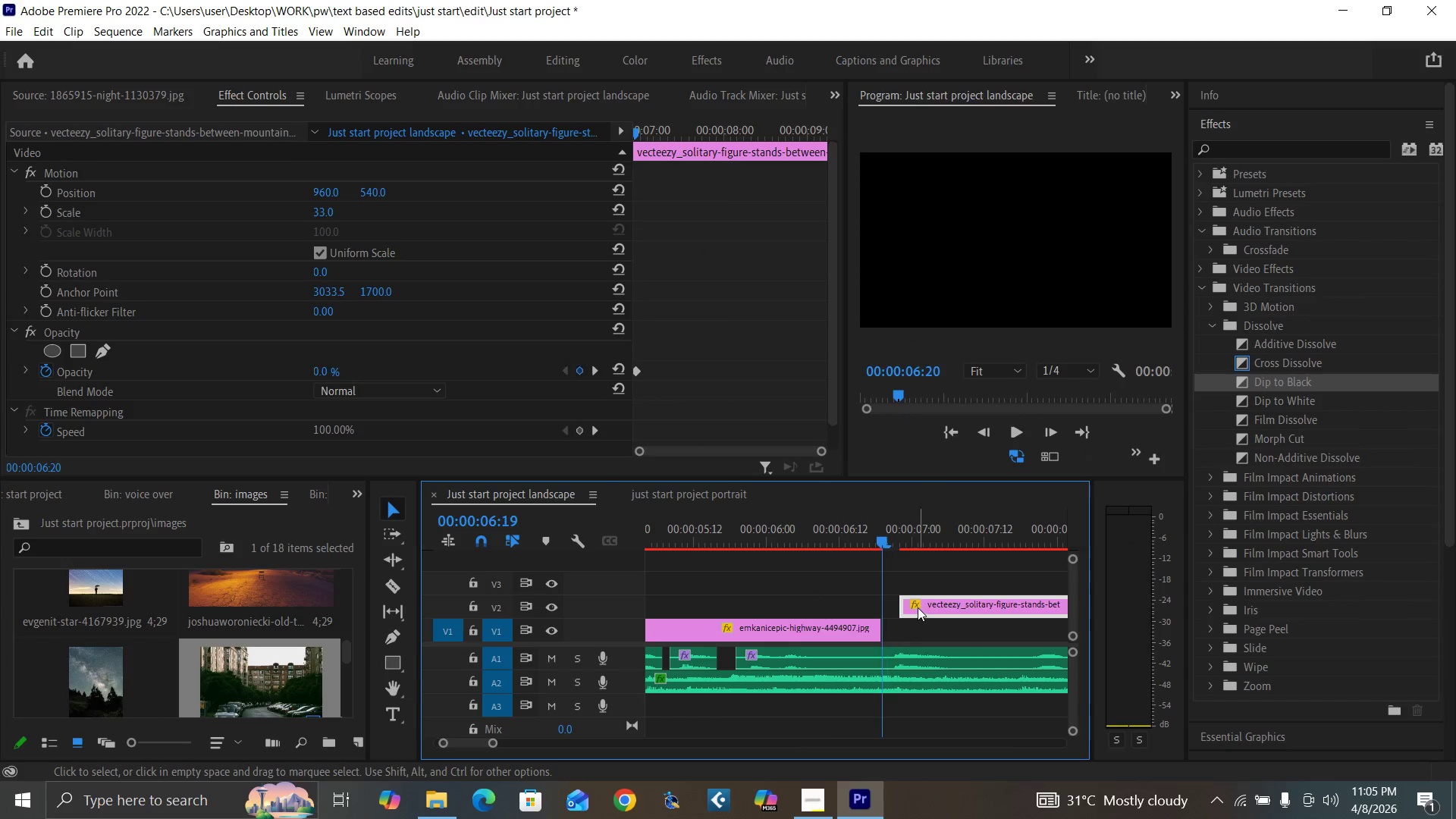 
key(ArrowLeft)
 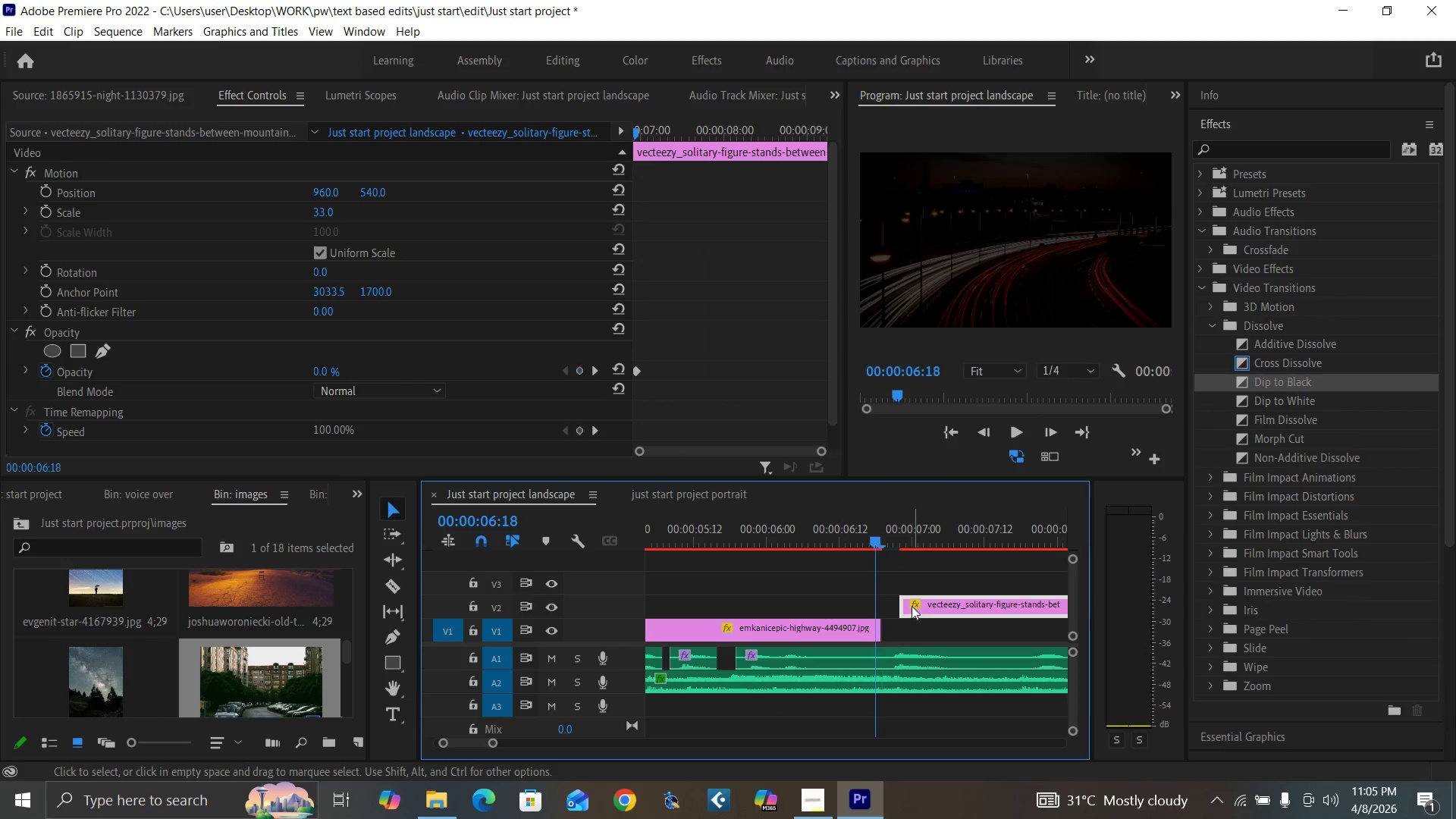 
key(ArrowLeft)
 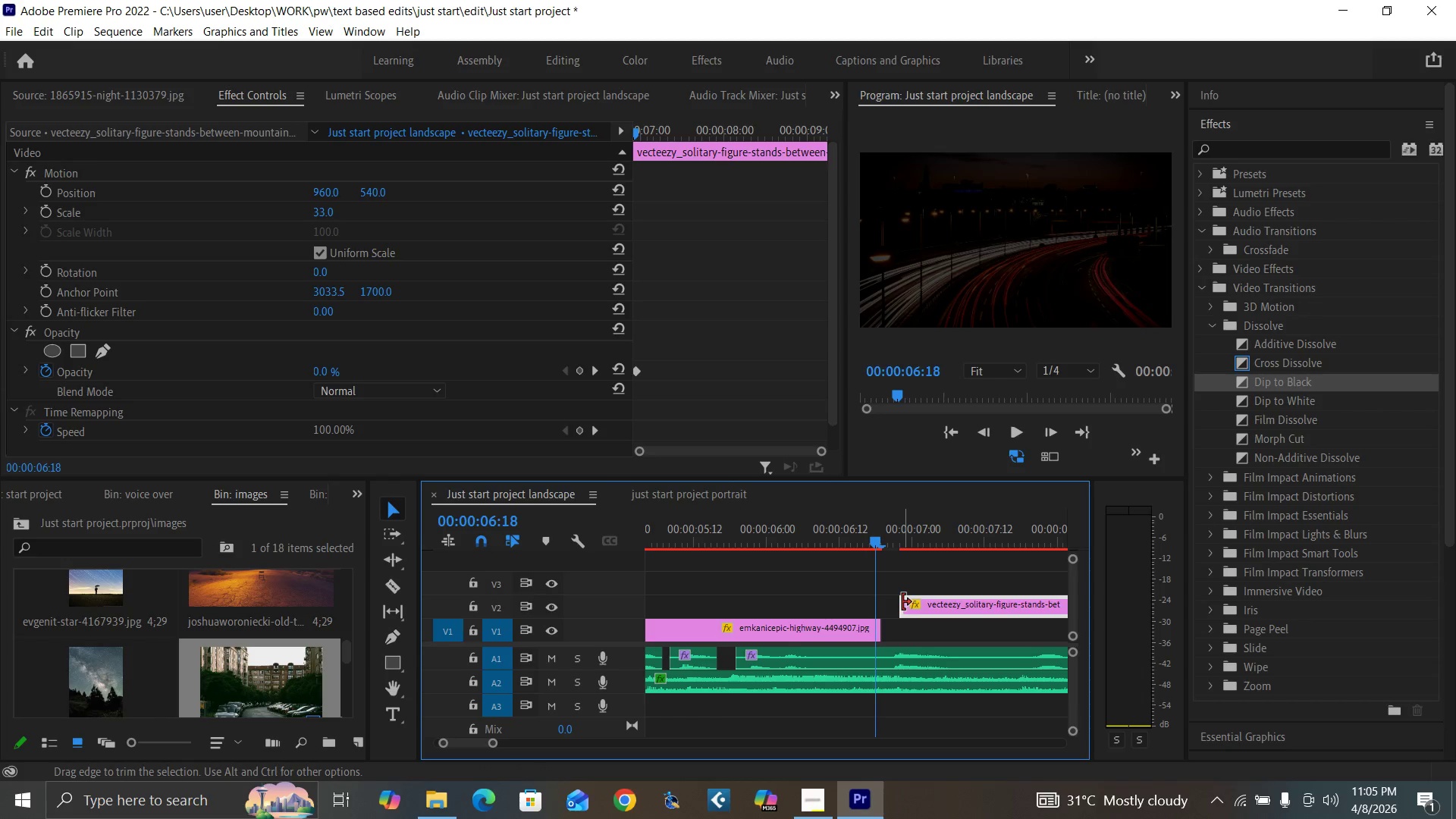 
left_click_drag(start_coordinate=[902, 602], to_coordinate=[879, 601])
 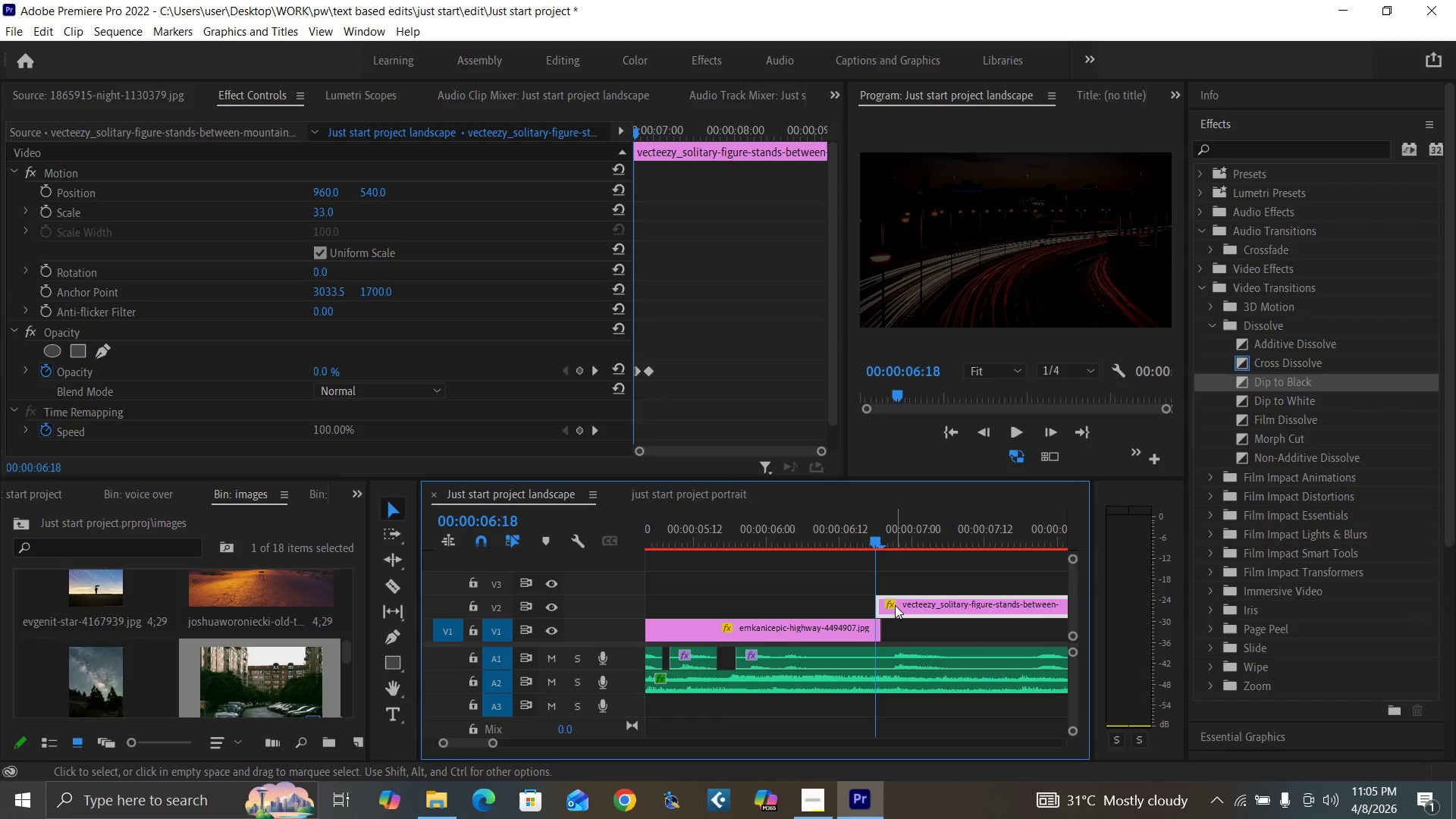 
key(ArrowRight)
 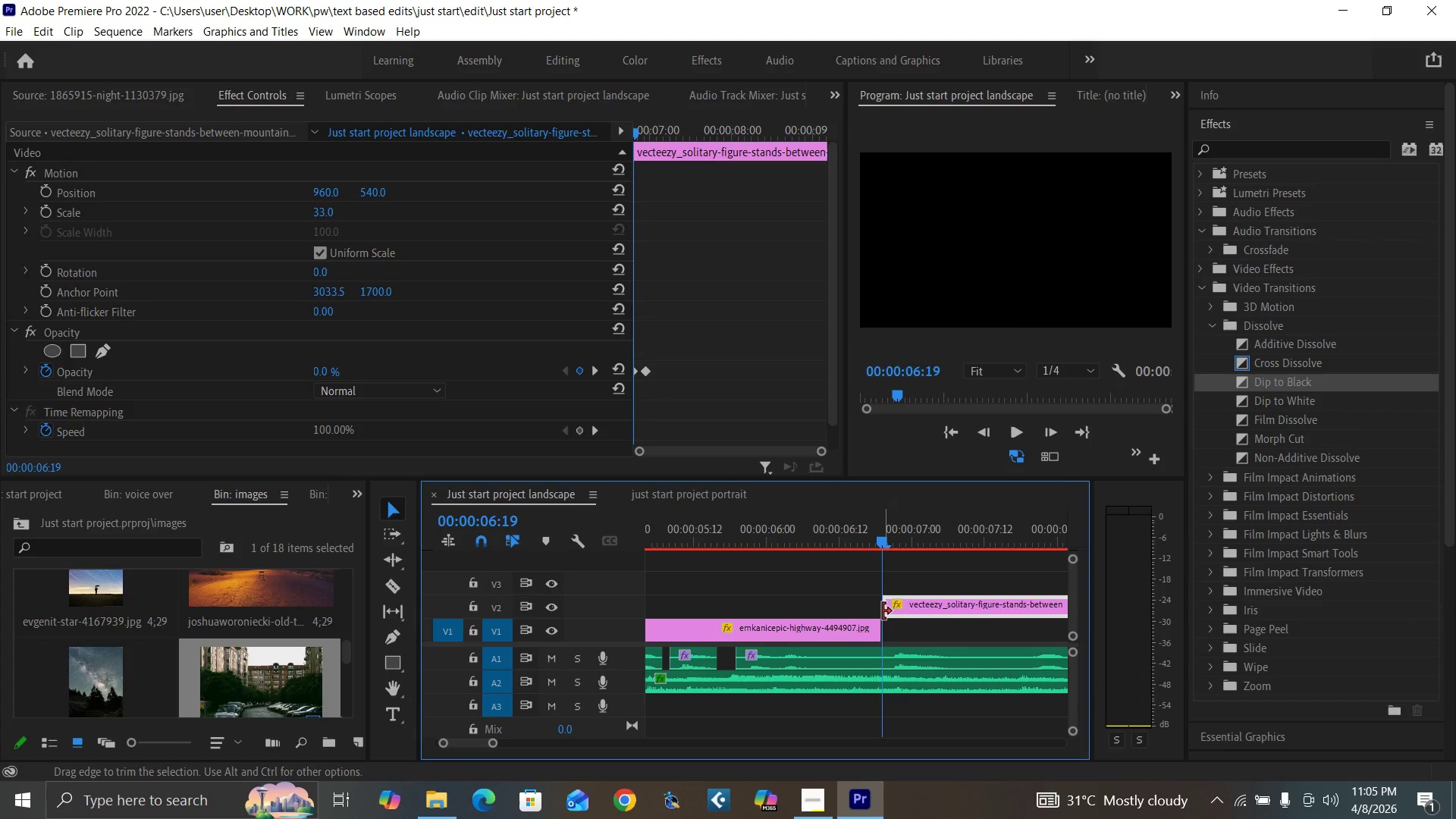 
key(ArrowRight)
 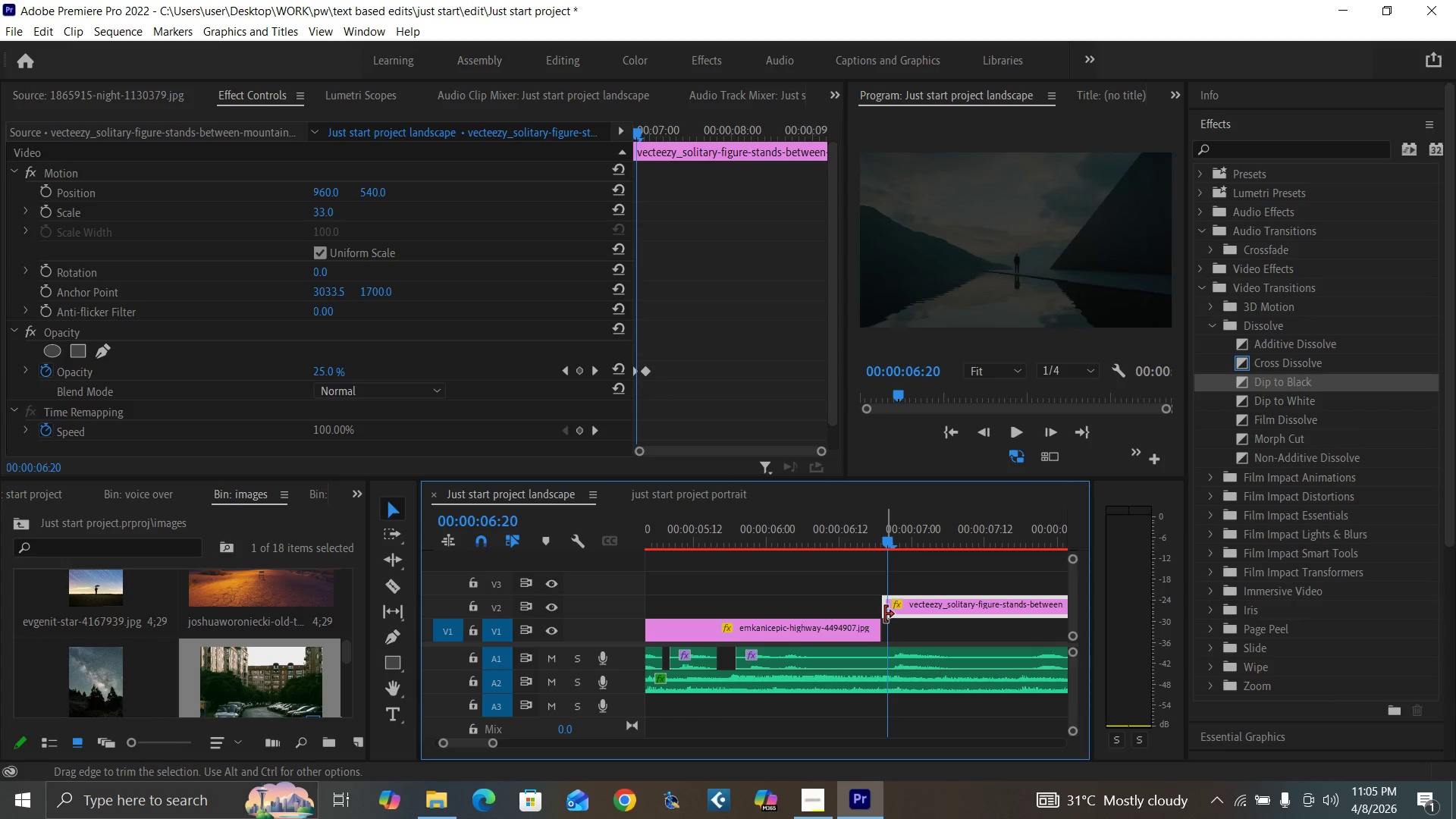 
key(ArrowRight)
 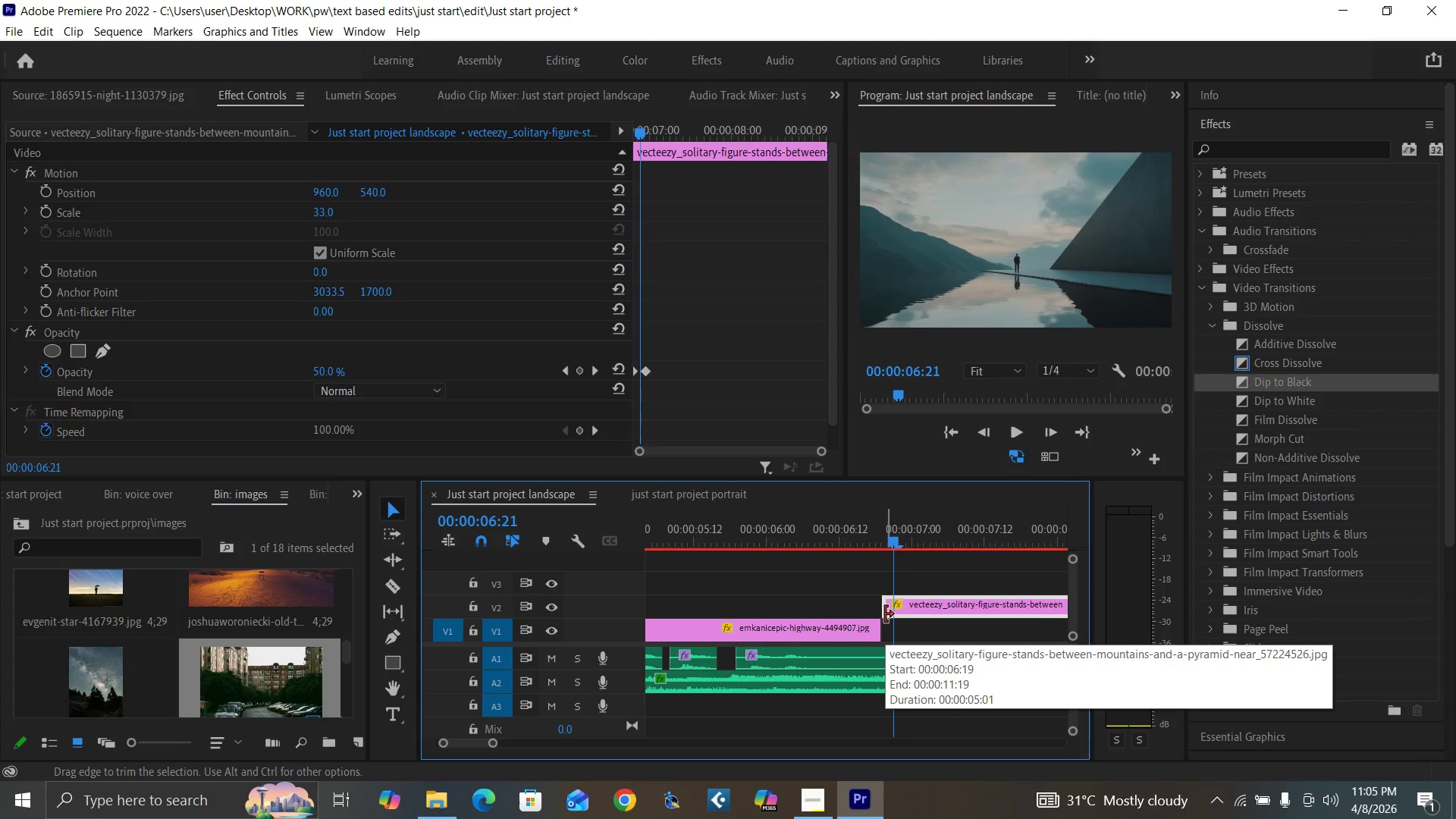 
key(ArrowRight)
 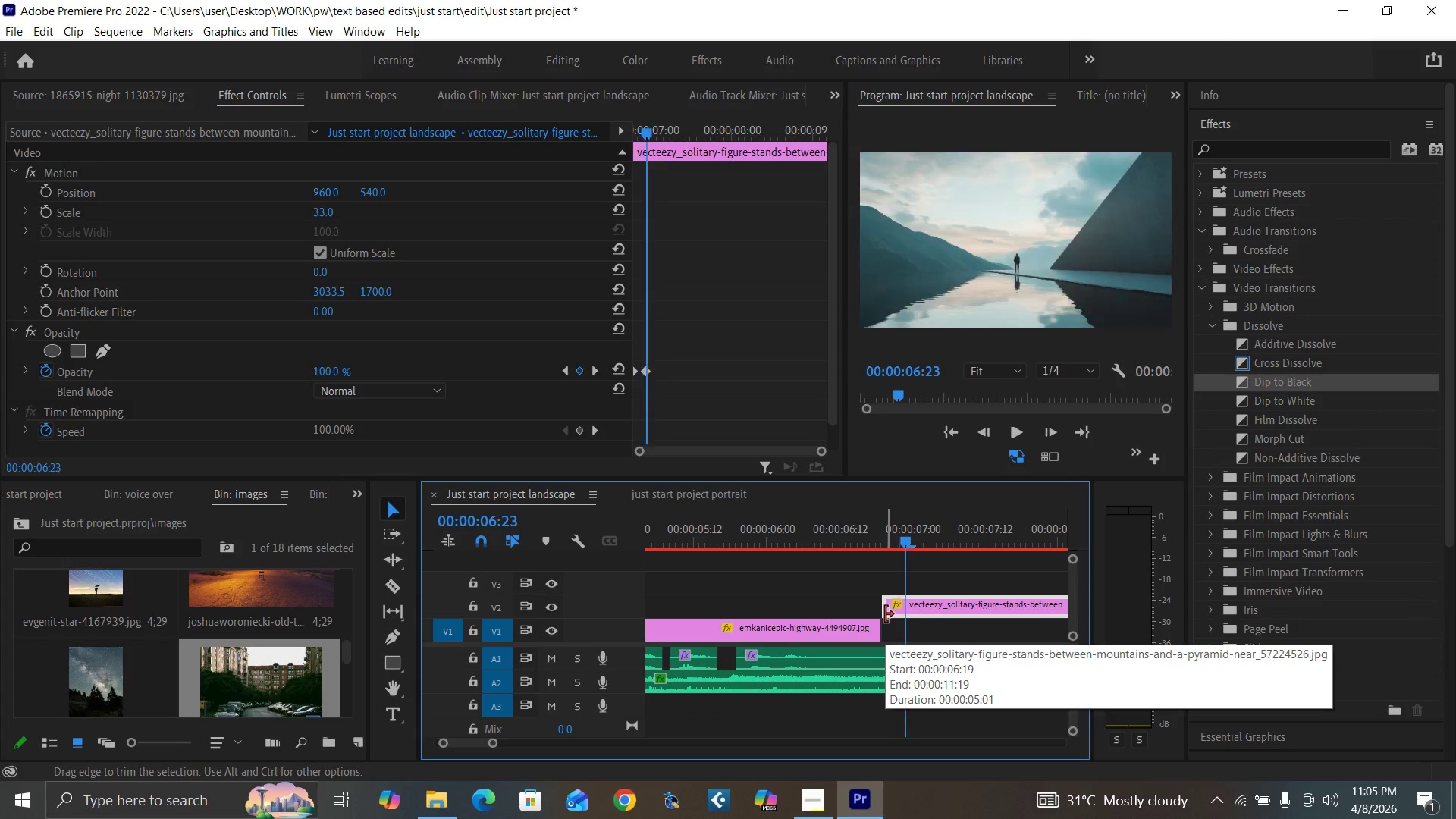 
key(ArrowRight)
 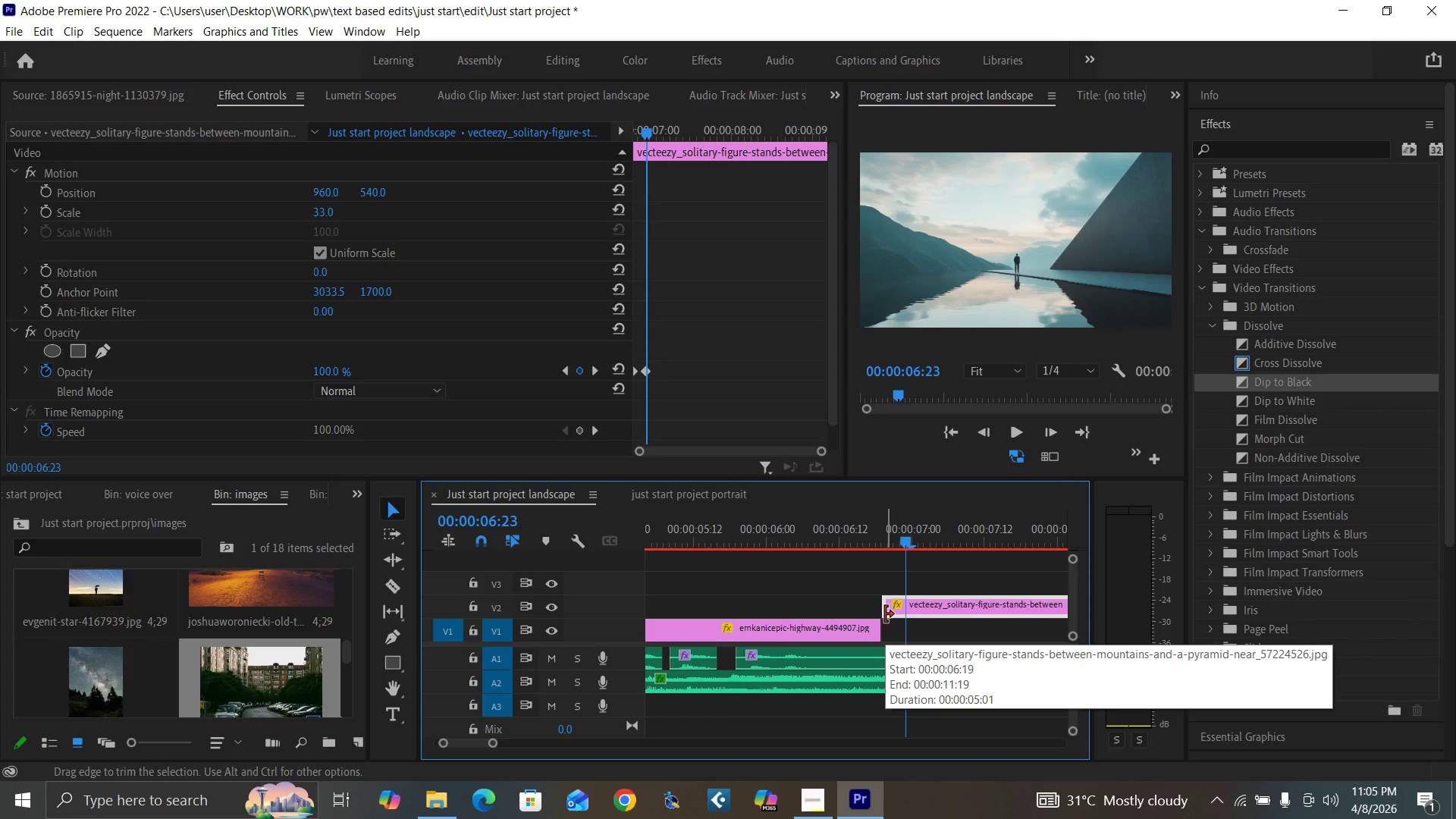 
key(ArrowLeft)
 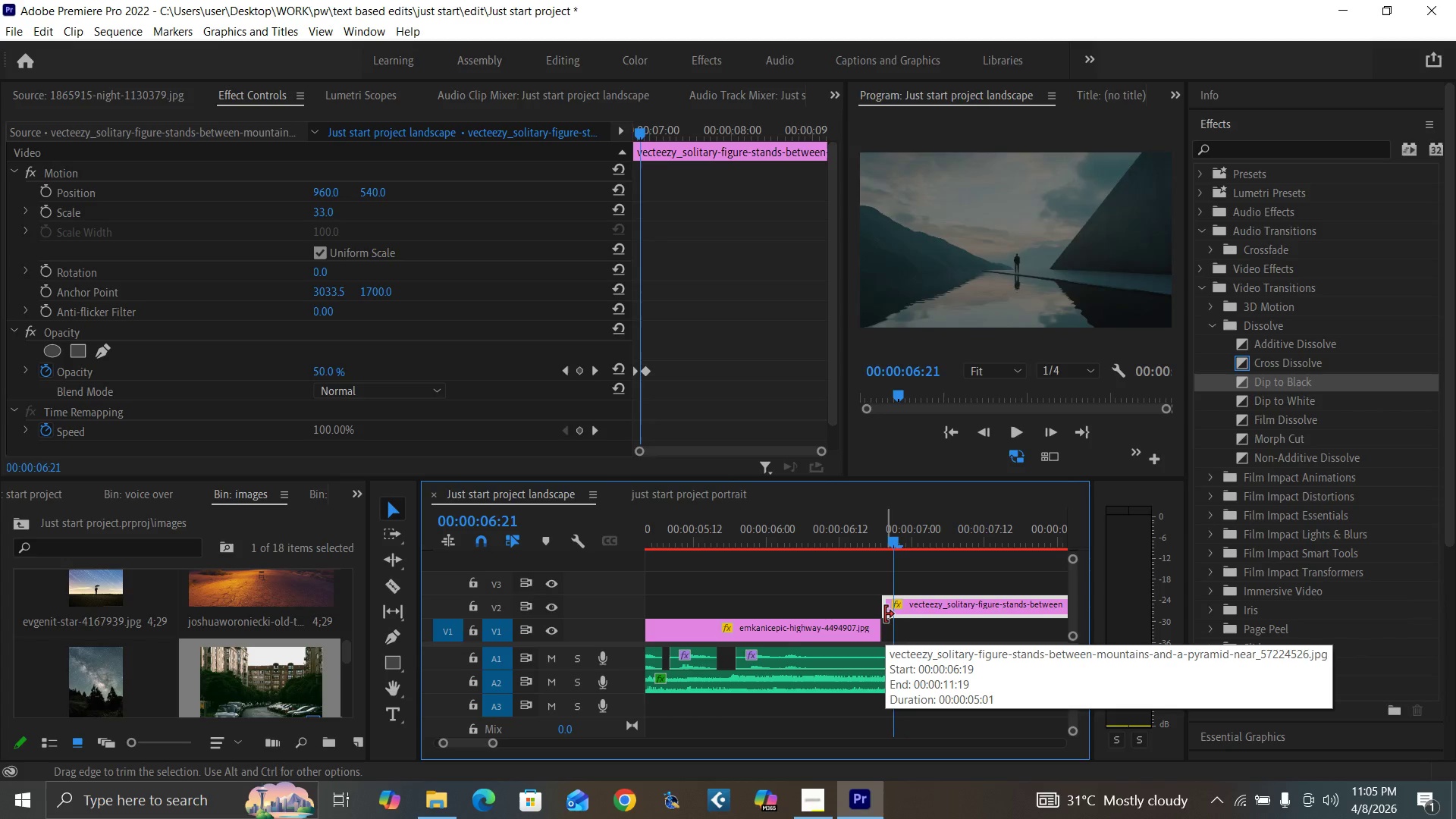 
key(ArrowLeft)
 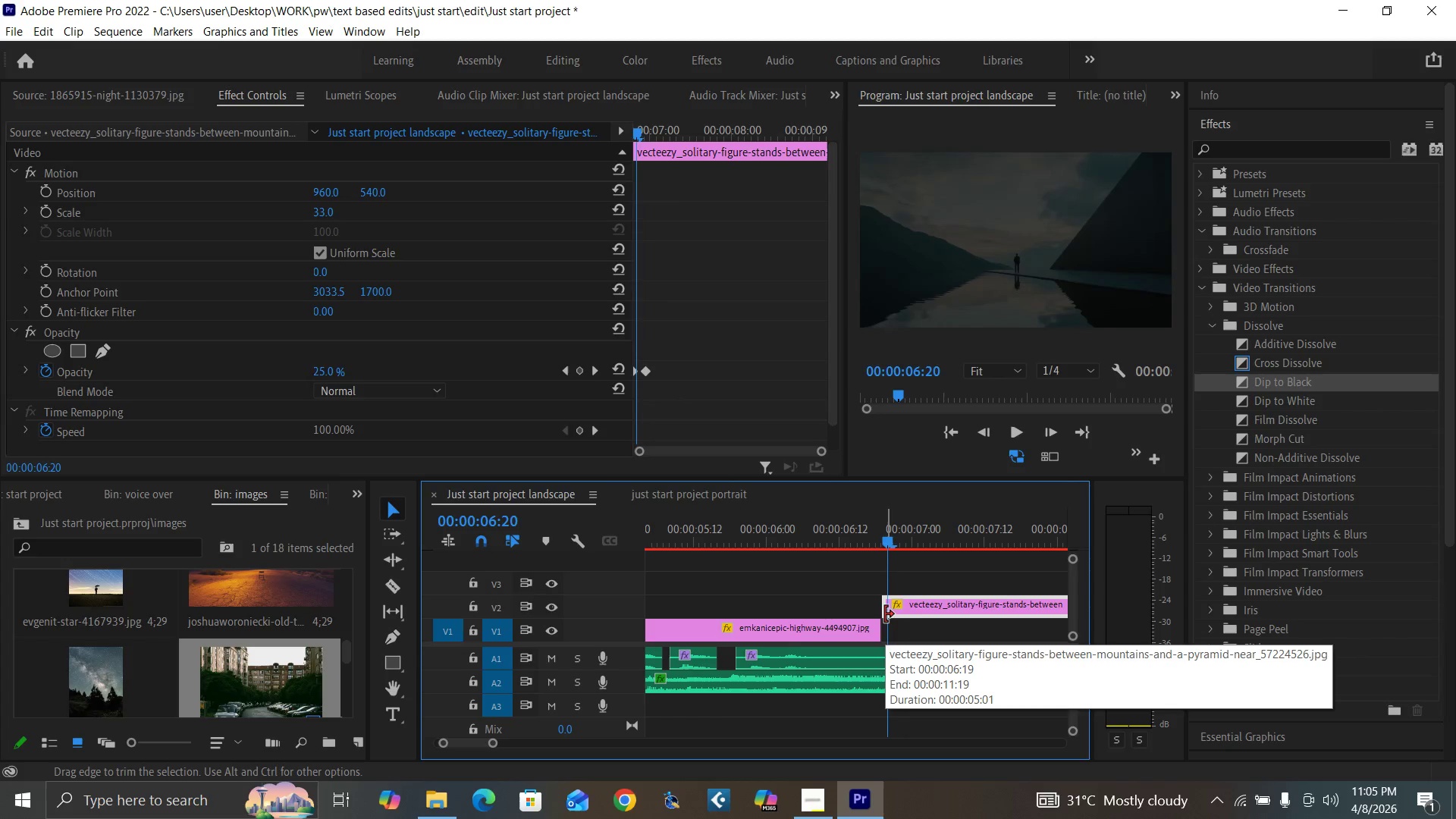 
key(ArrowLeft)
 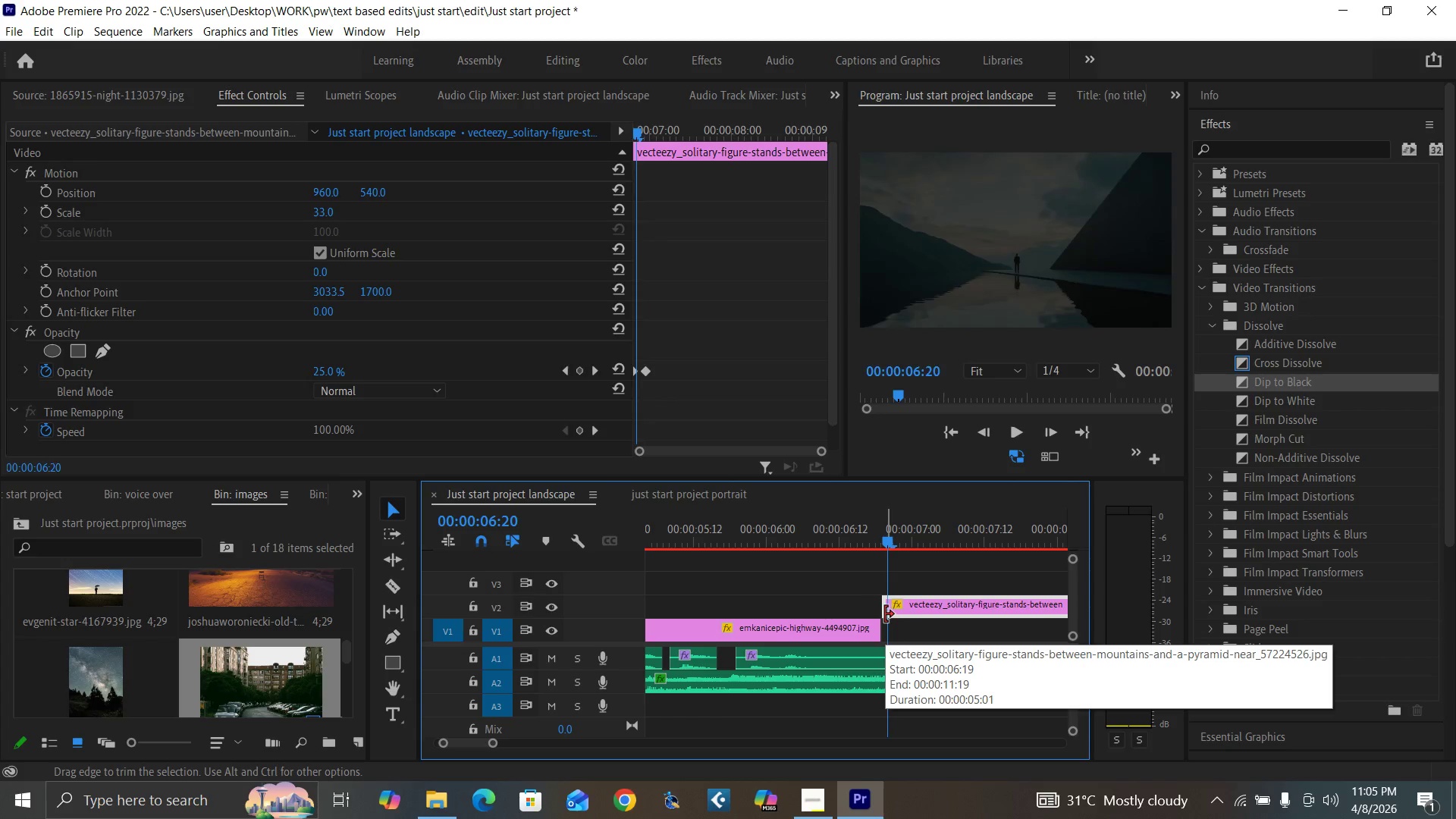 
key(ArrowLeft)
 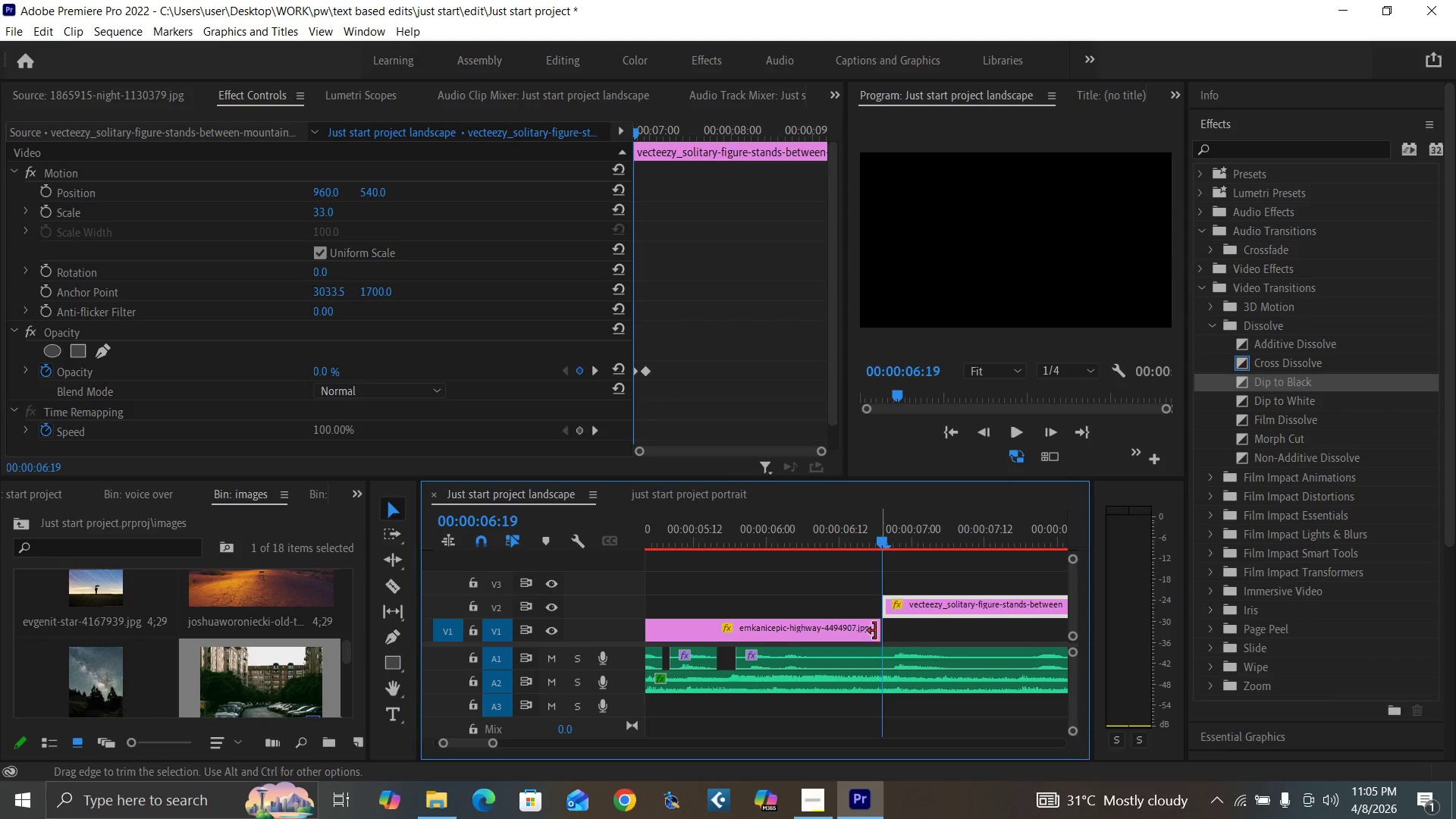 
left_click([865, 631])
 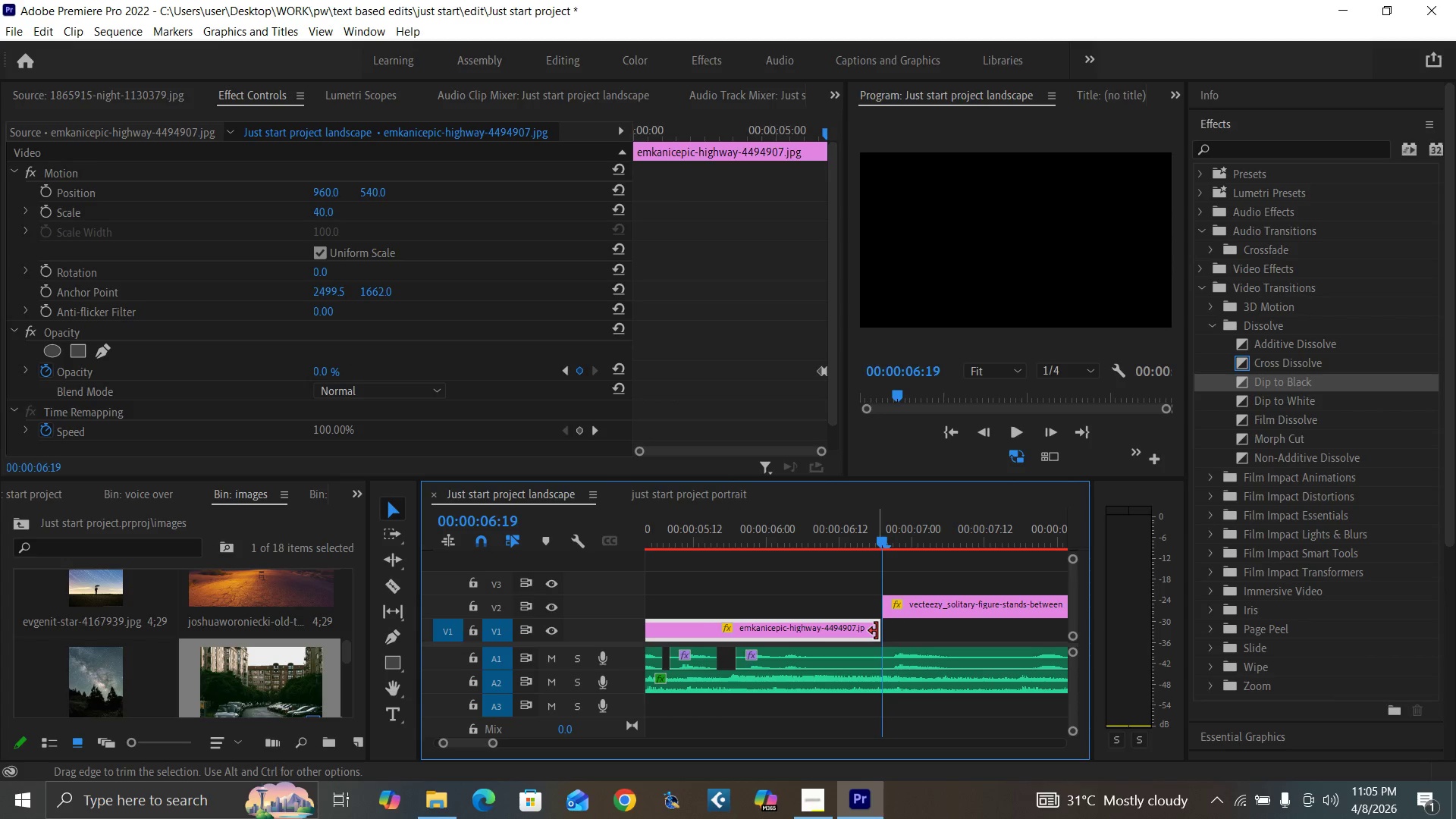 
left_click_drag(start_coordinate=[877, 631], to_coordinate=[894, 633])
 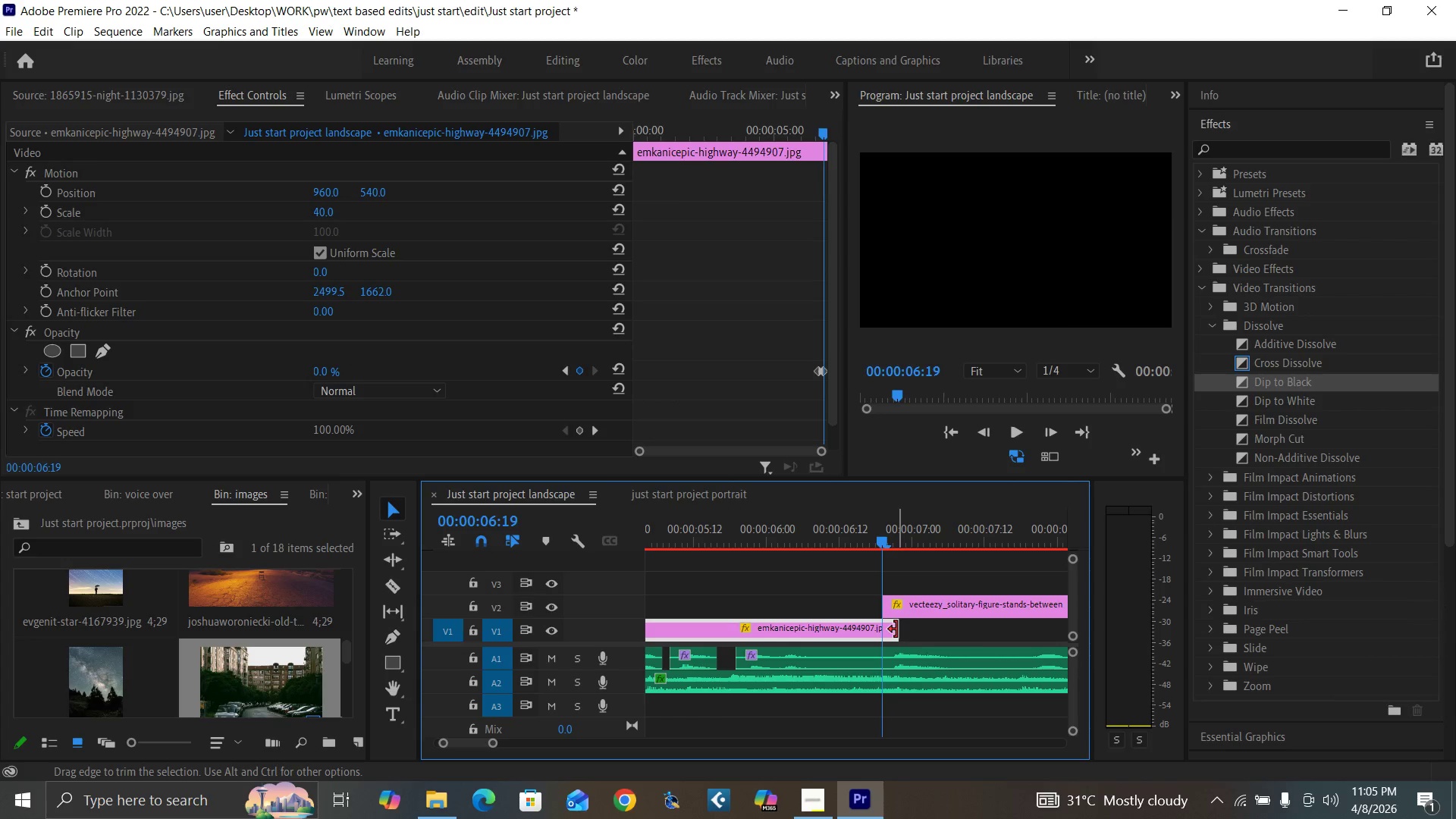 
key(ArrowRight)
 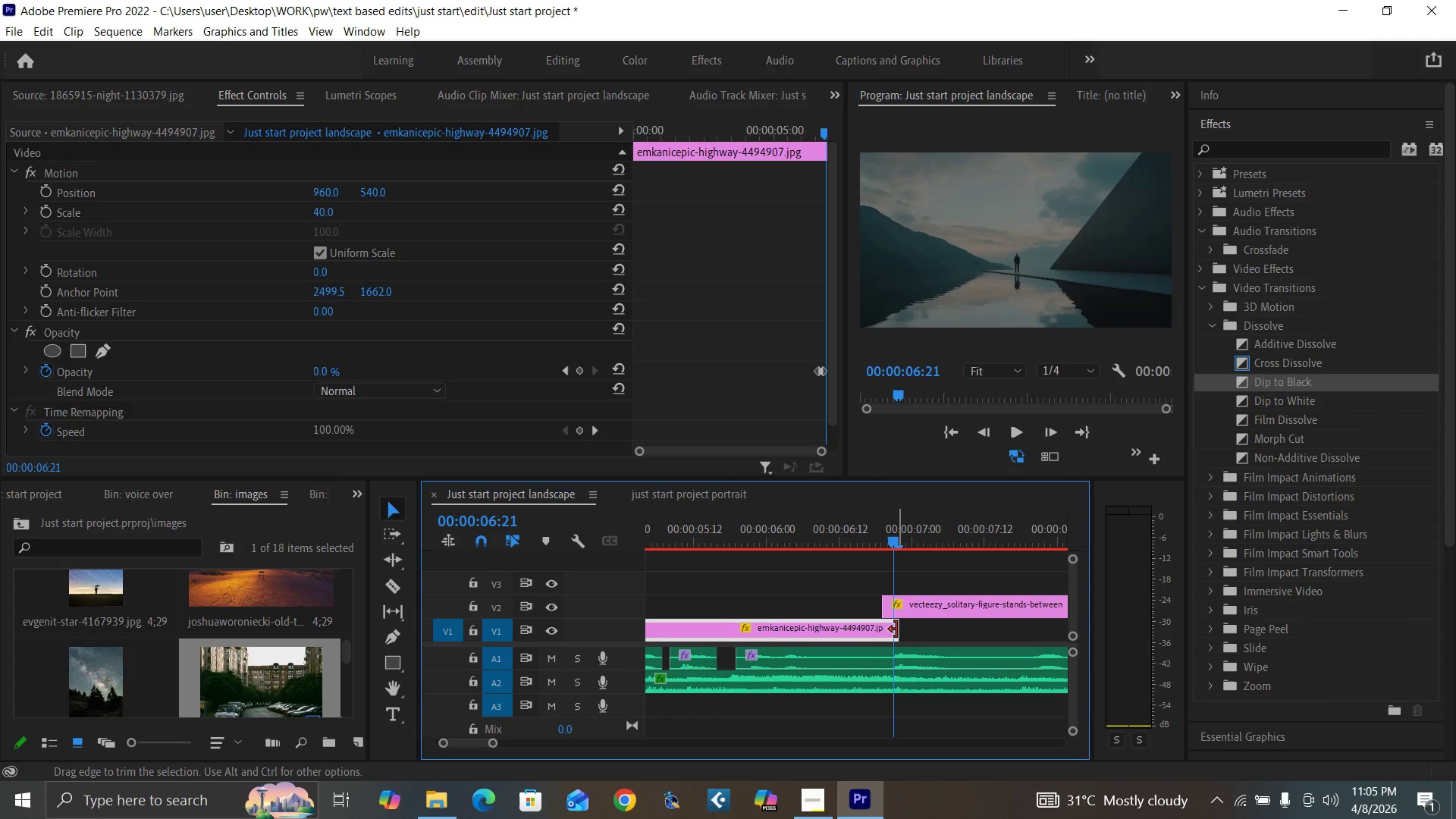 
key(ArrowRight)
 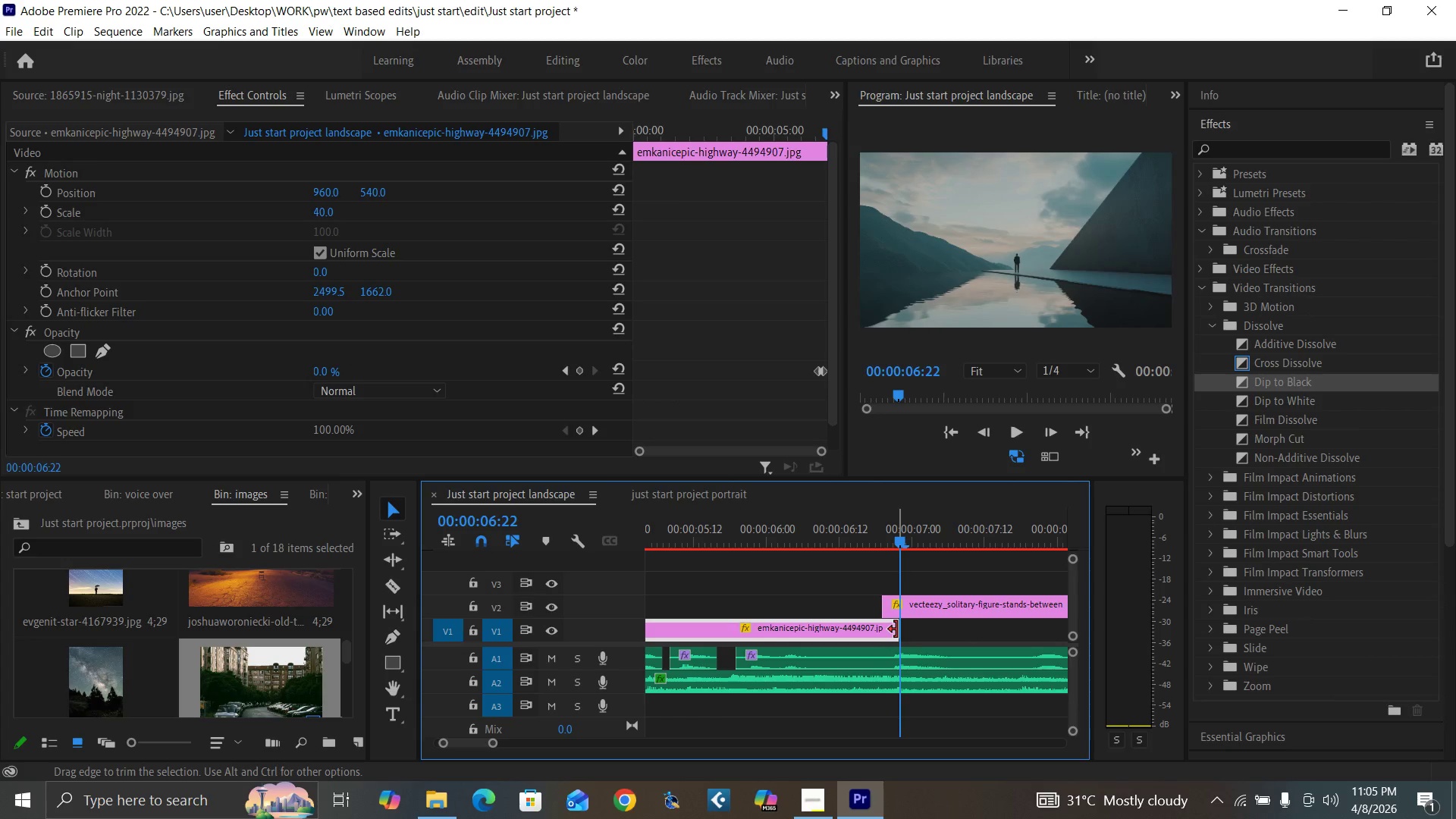 
key(ArrowRight)
 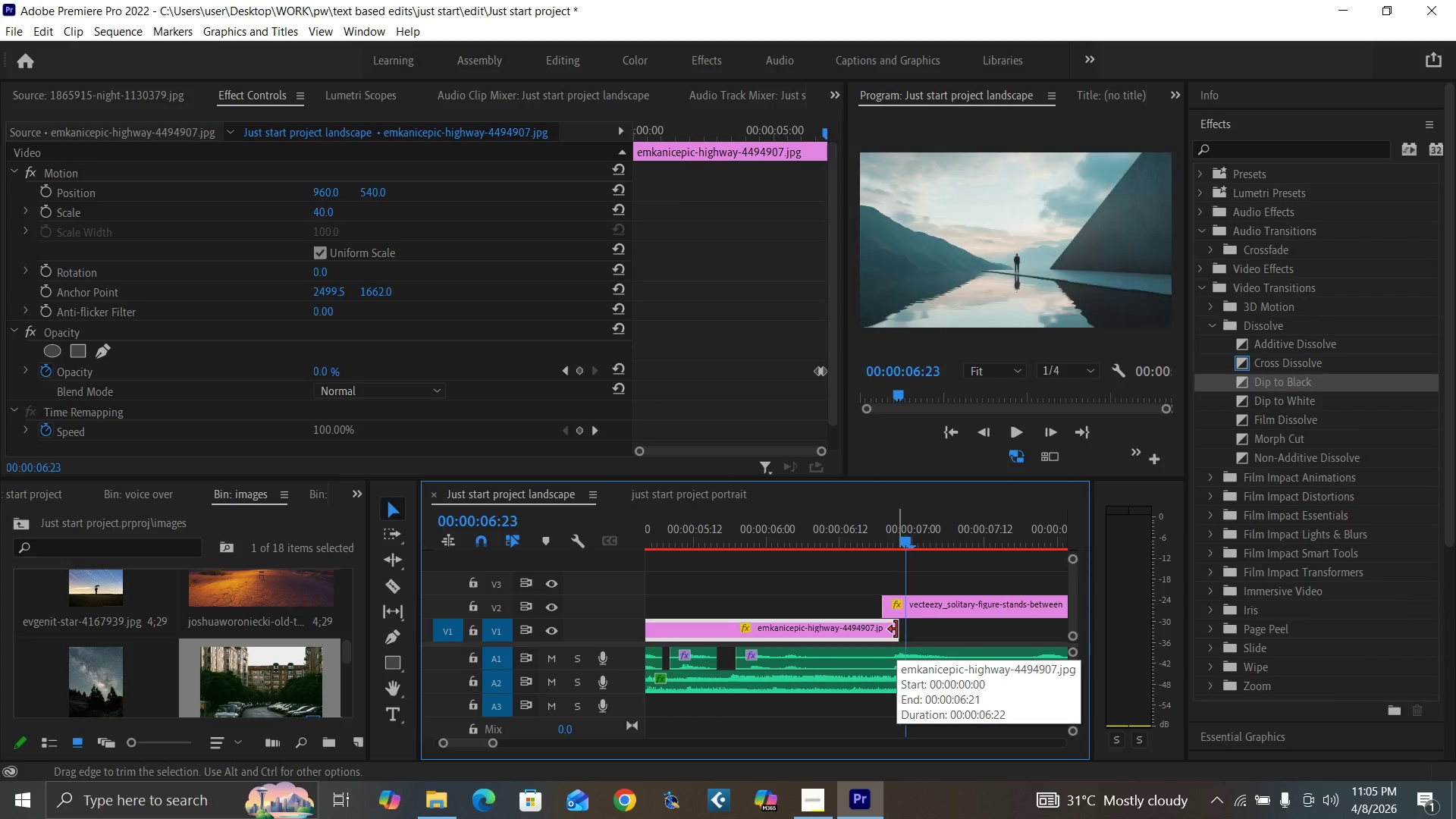 
key(ArrowRight)
 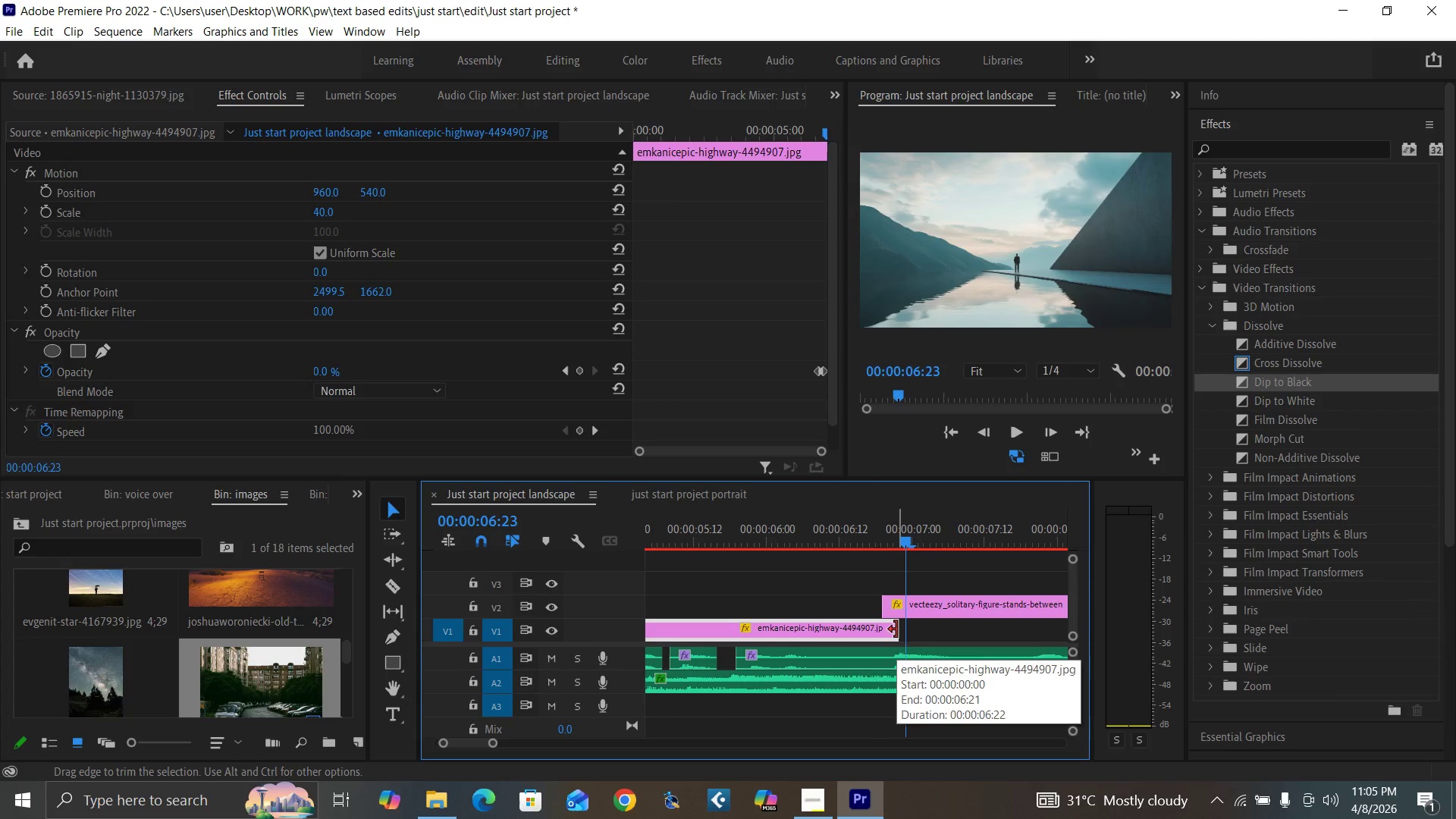 
left_click_drag(start_coordinate=[896, 629], to_coordinate=[902, 629])
 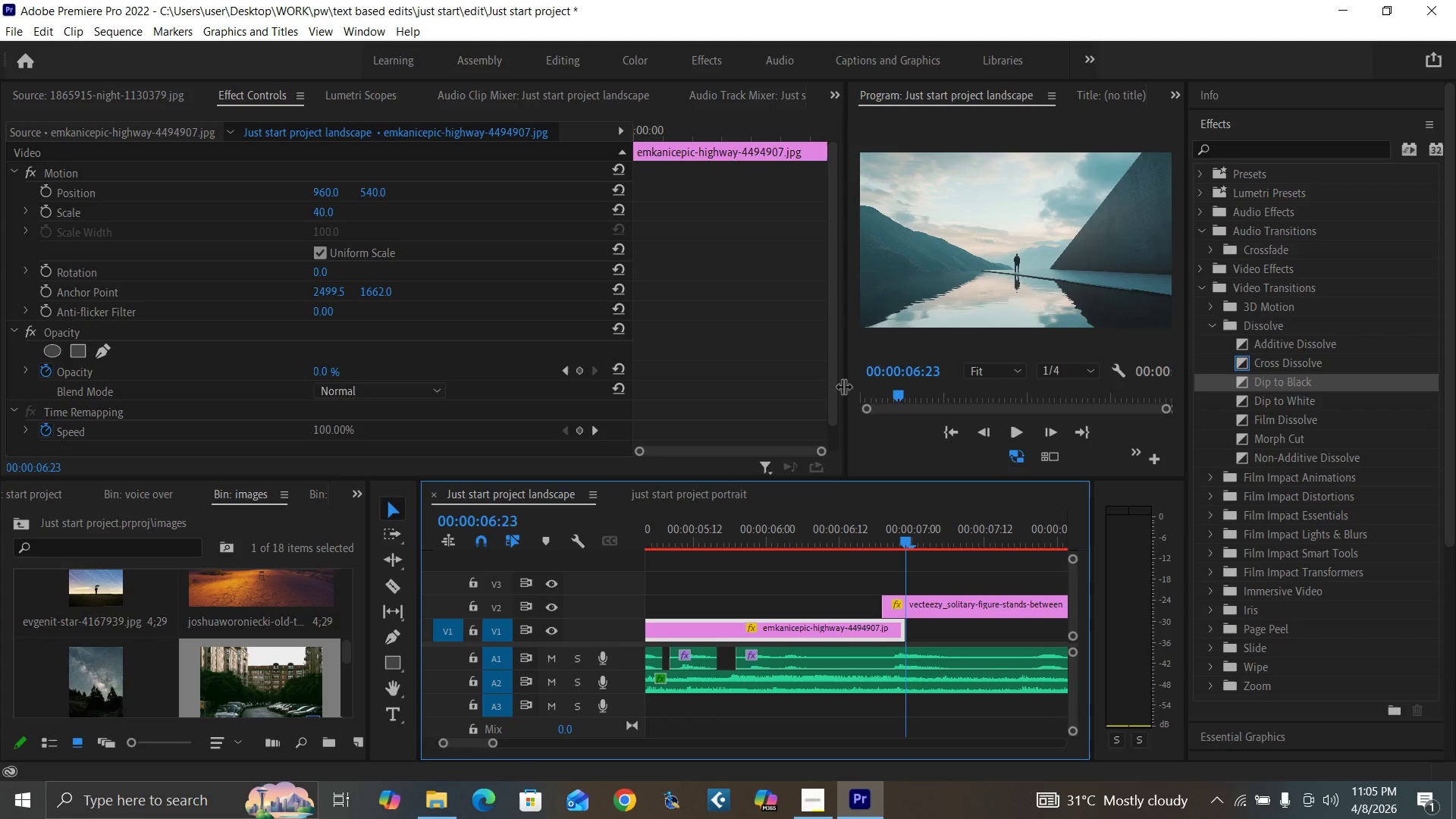 
left_click_drag(start_coordinate=[843, 380], to_coordinate=[887, 397])
 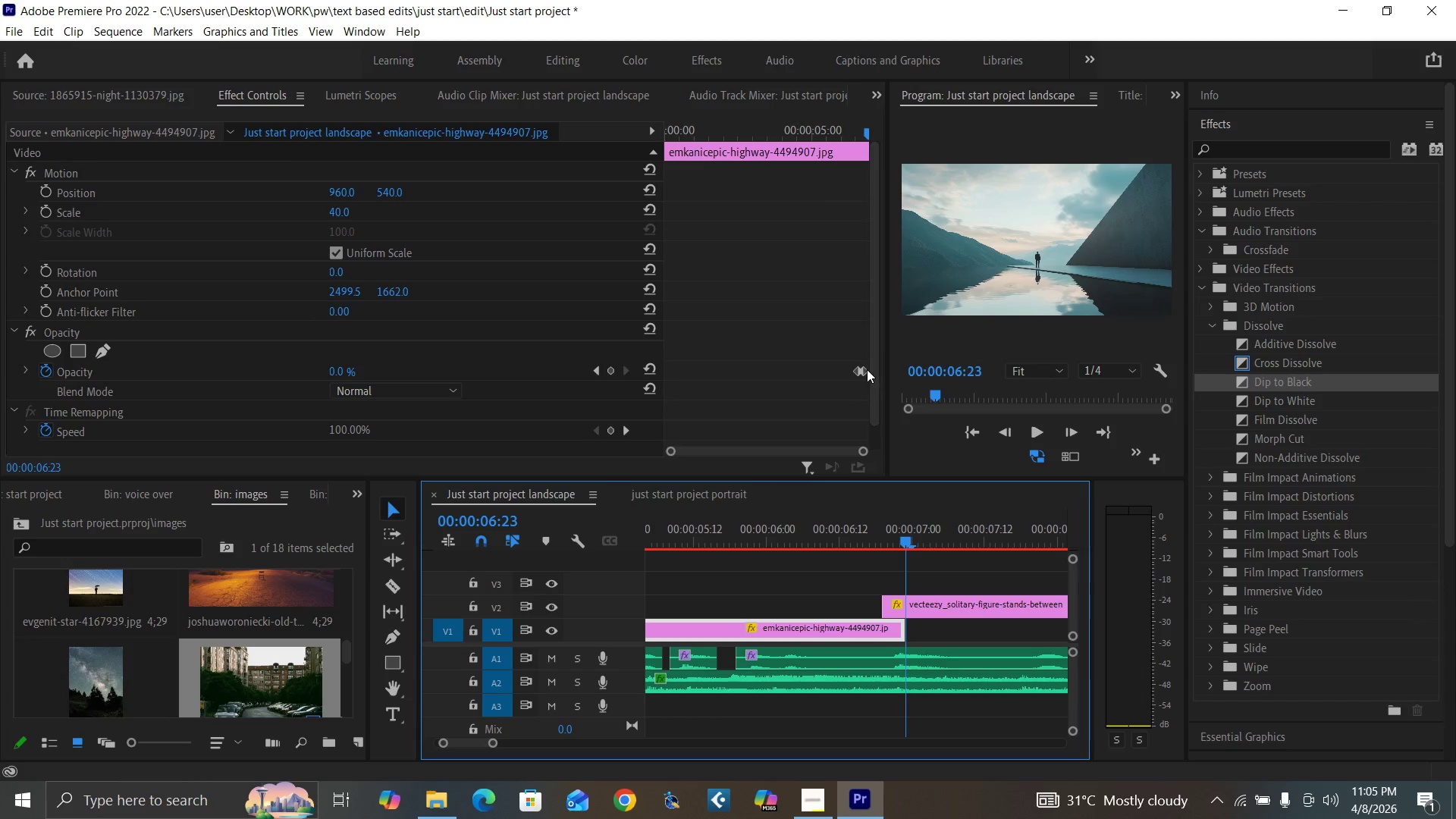 
left_click([867, 369])
 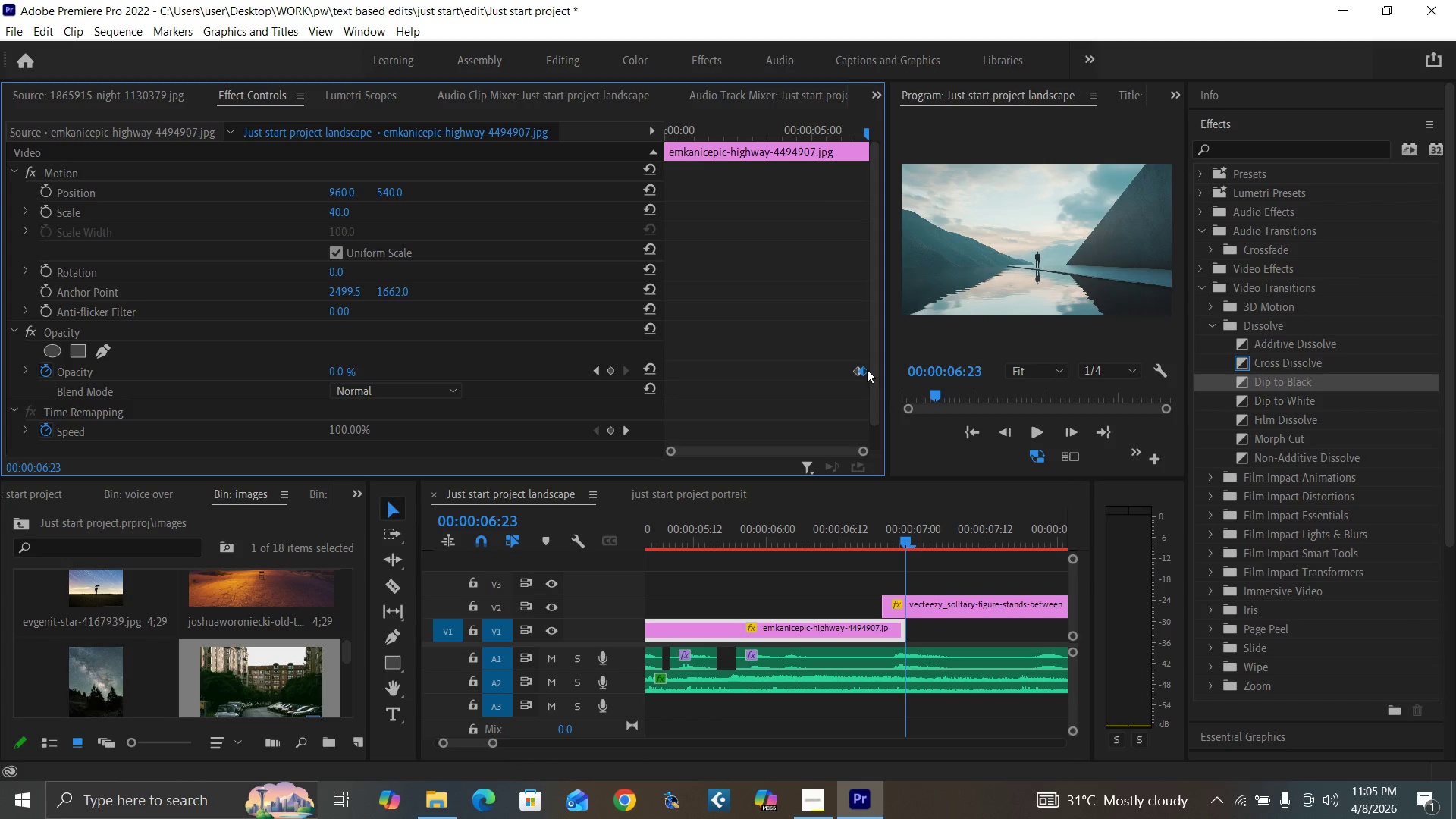 
left_click_drag(start_coordinate=[867, 369], to_coordinate=[877, 373])
 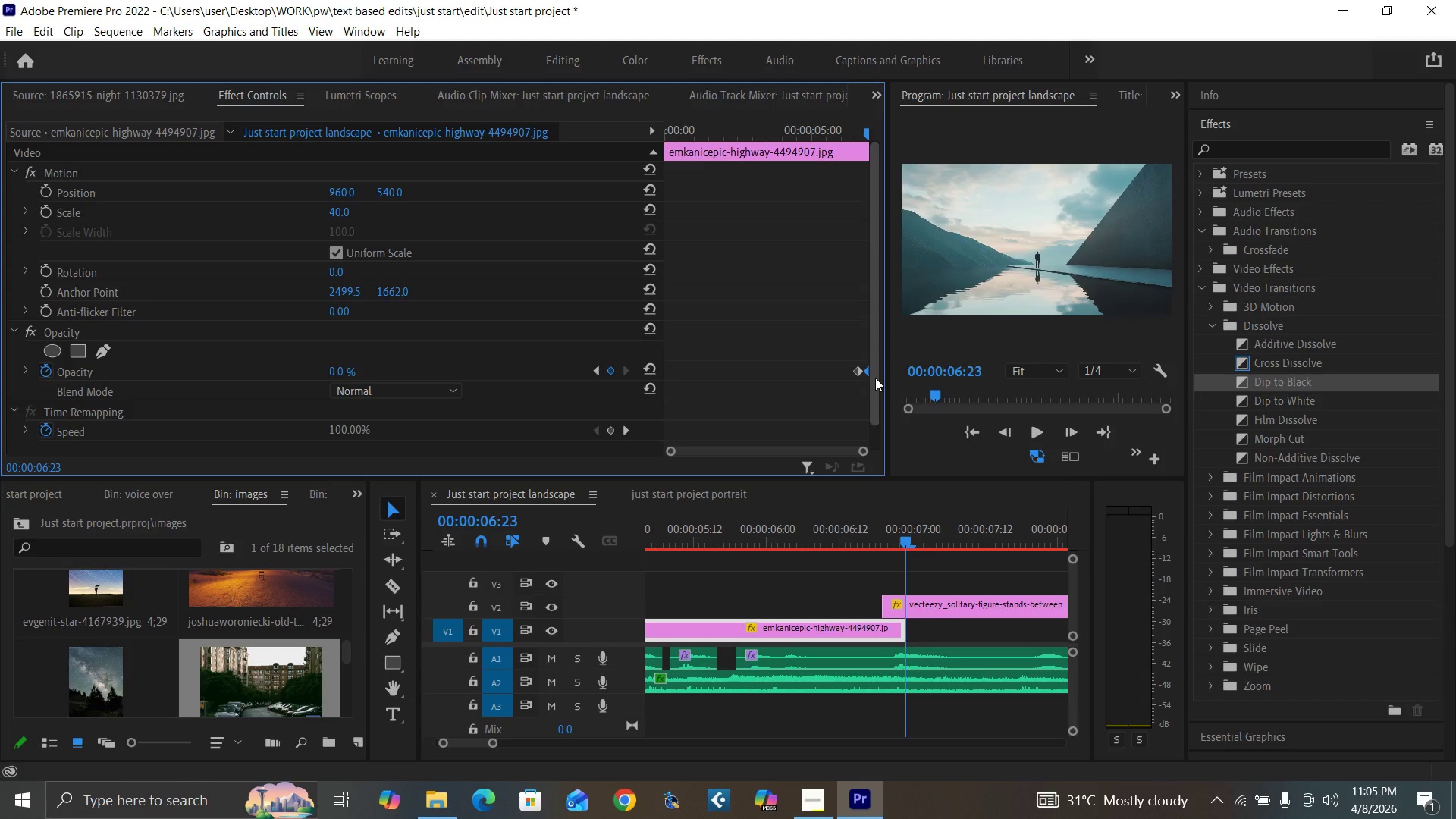 
key(ArrowLeft)
 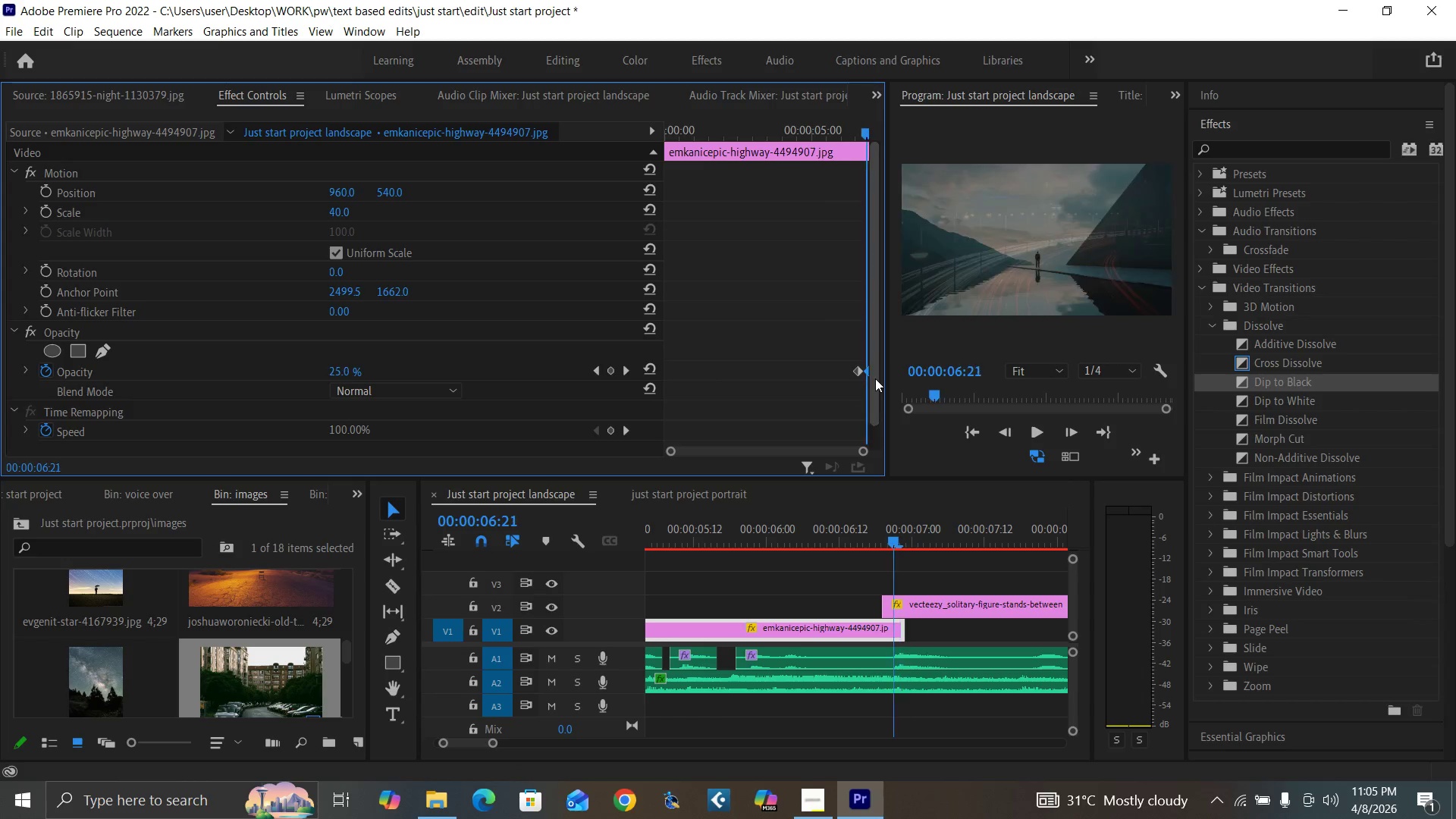 
key(ArrowLeft)
 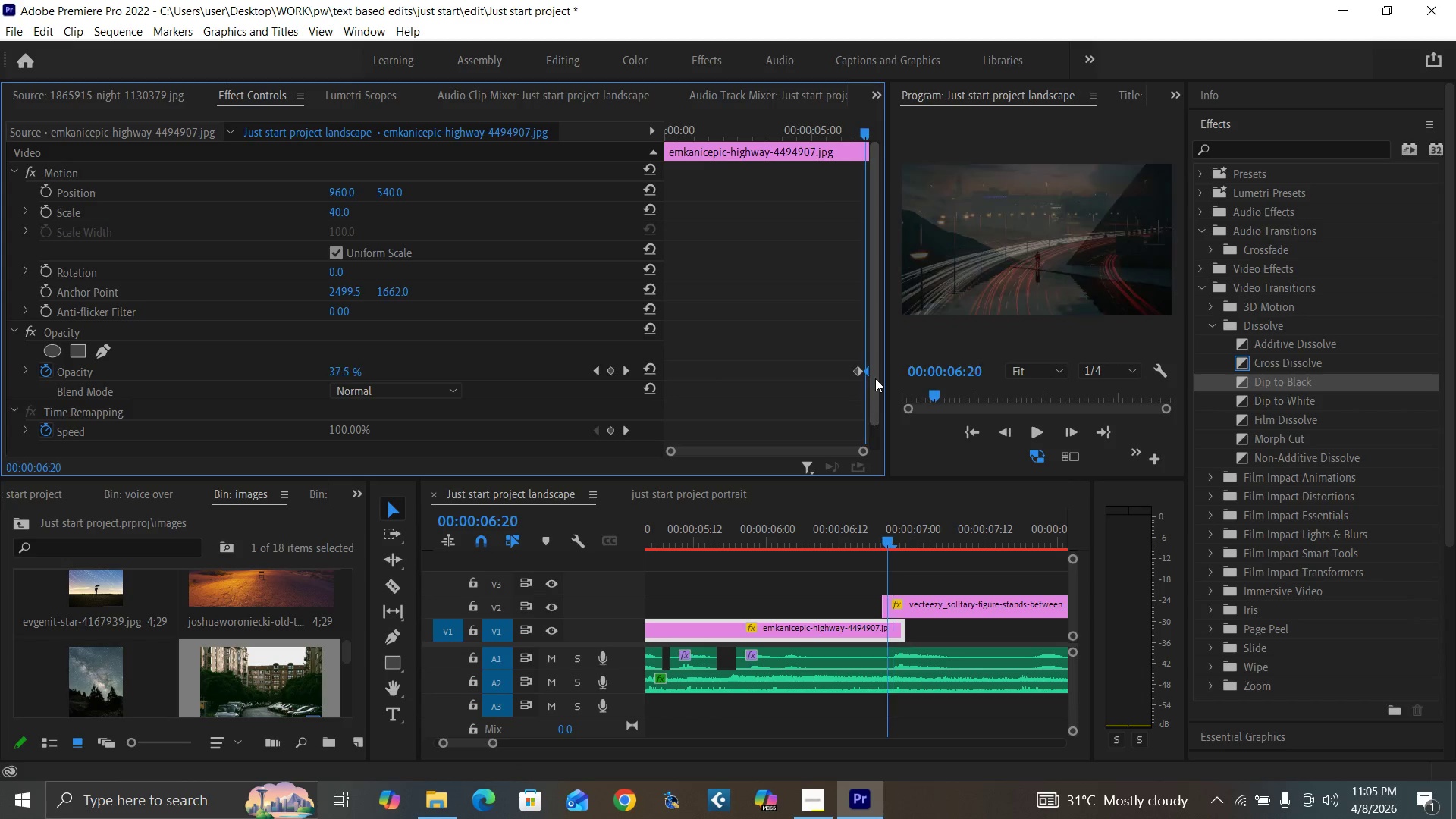 
key(ArrowLeft)
 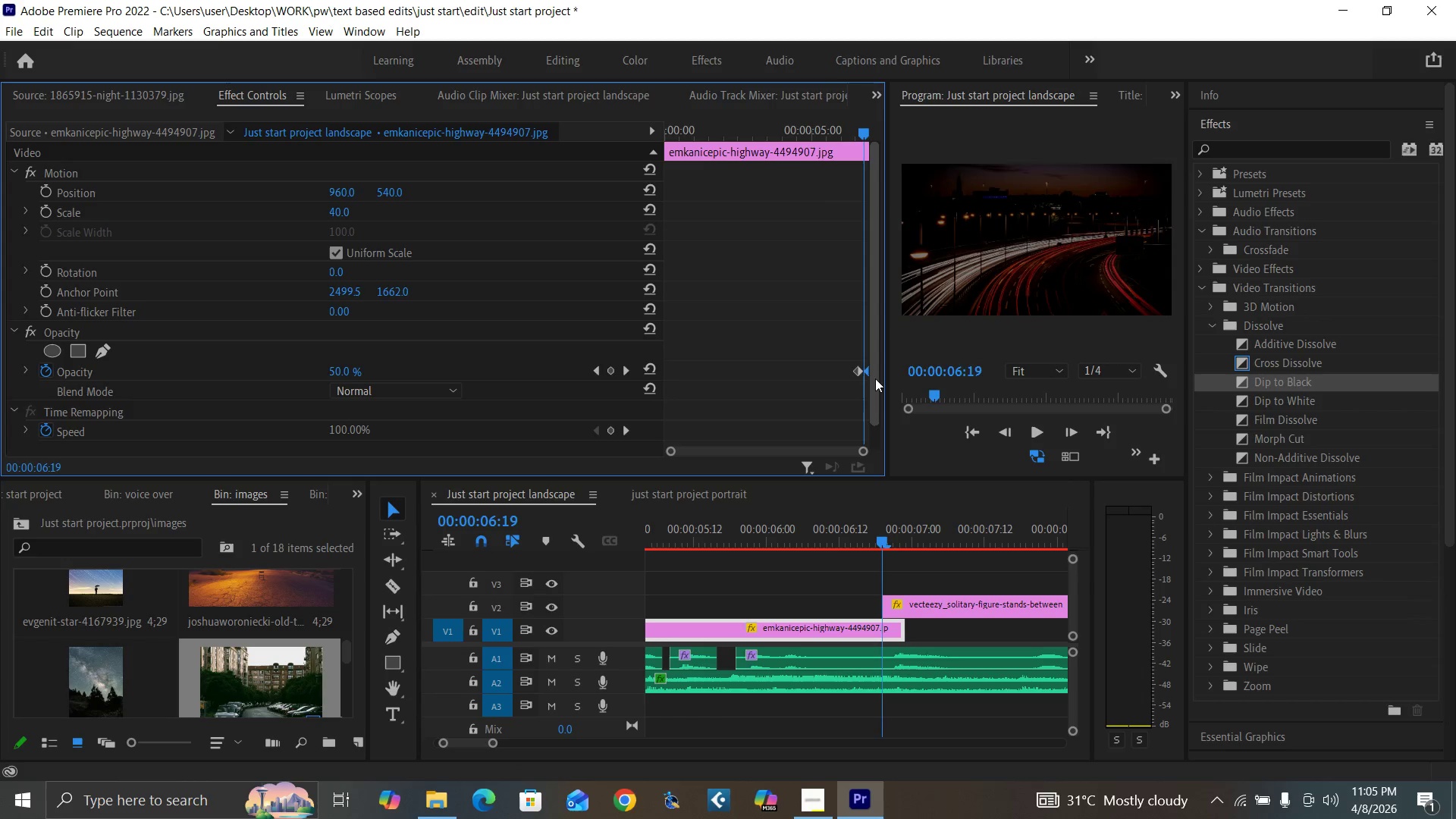 
key(ArrowLeft)
 